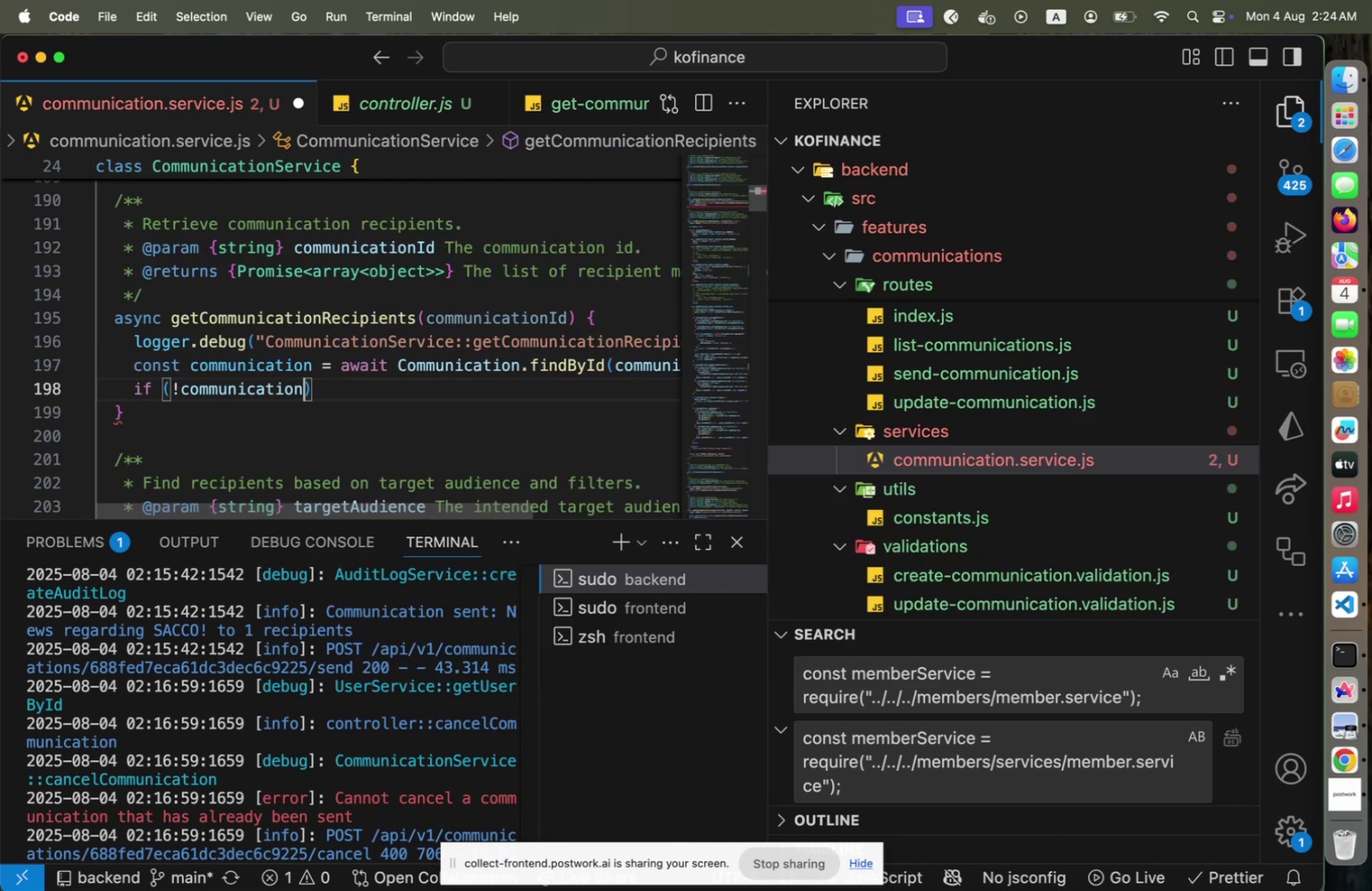 
key(ArrowRight)
 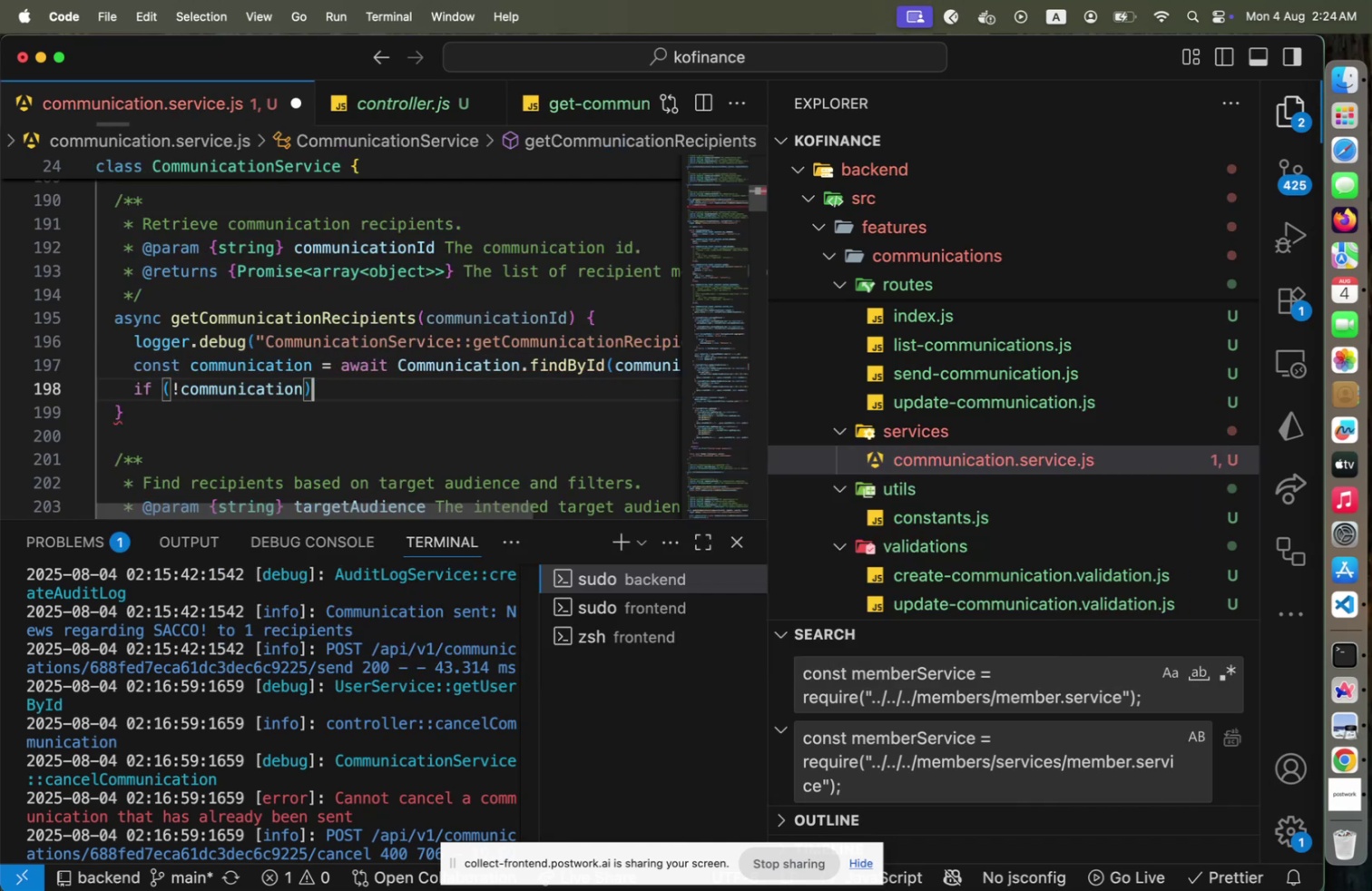 
key(Space)
 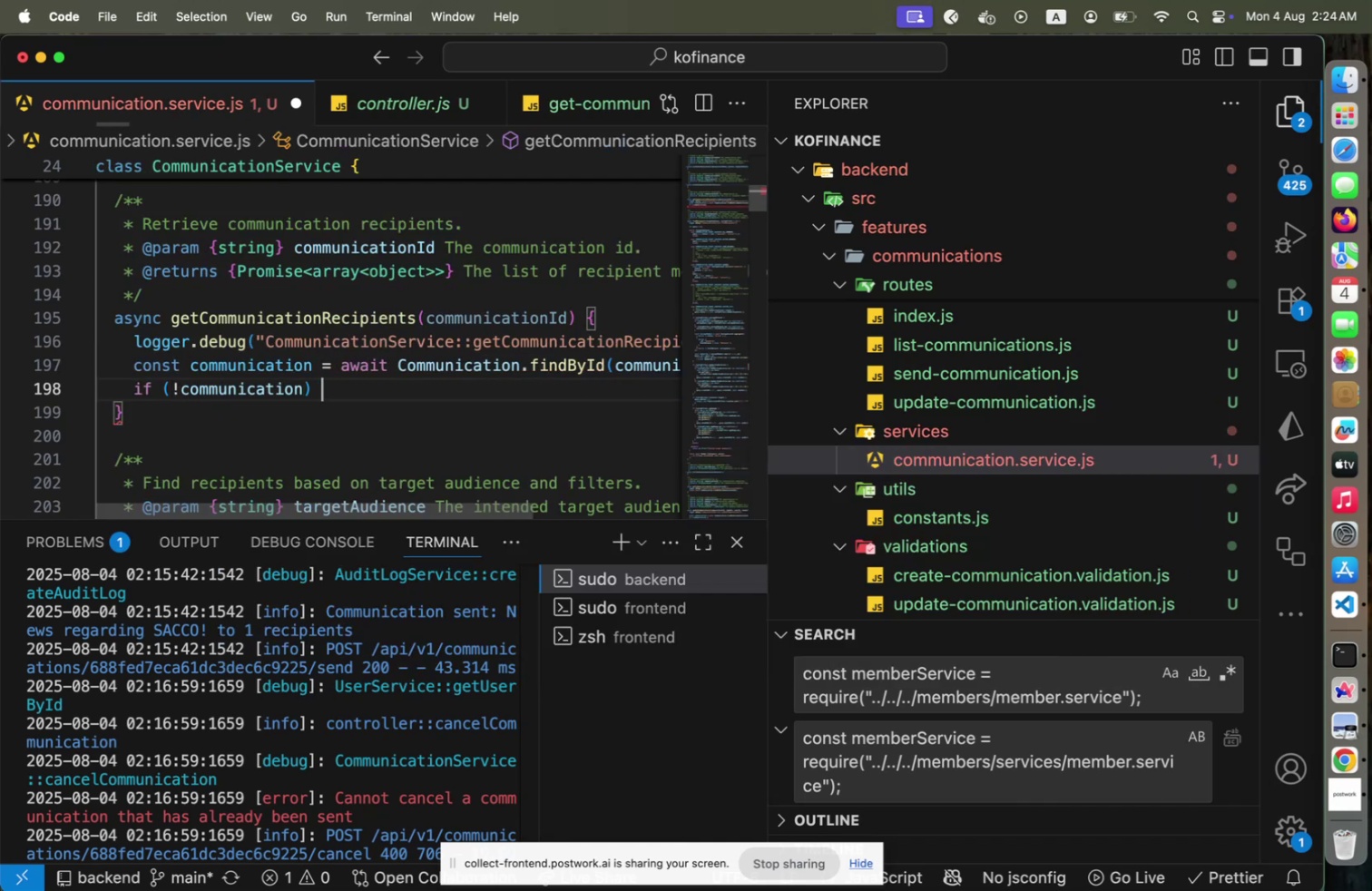 
key(Shift+ShiftLeft)
 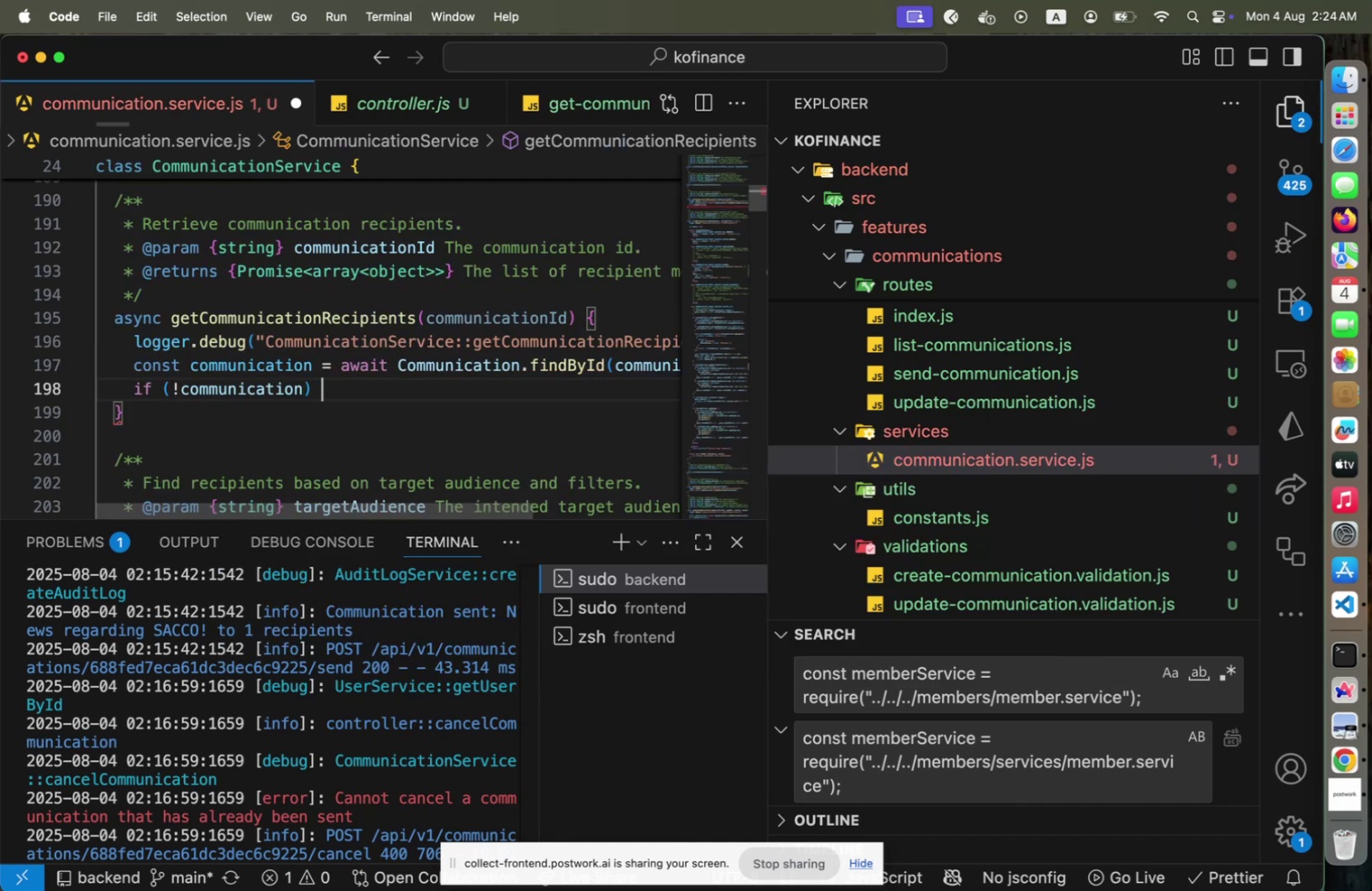 
key(Shift+BracketLeft)
 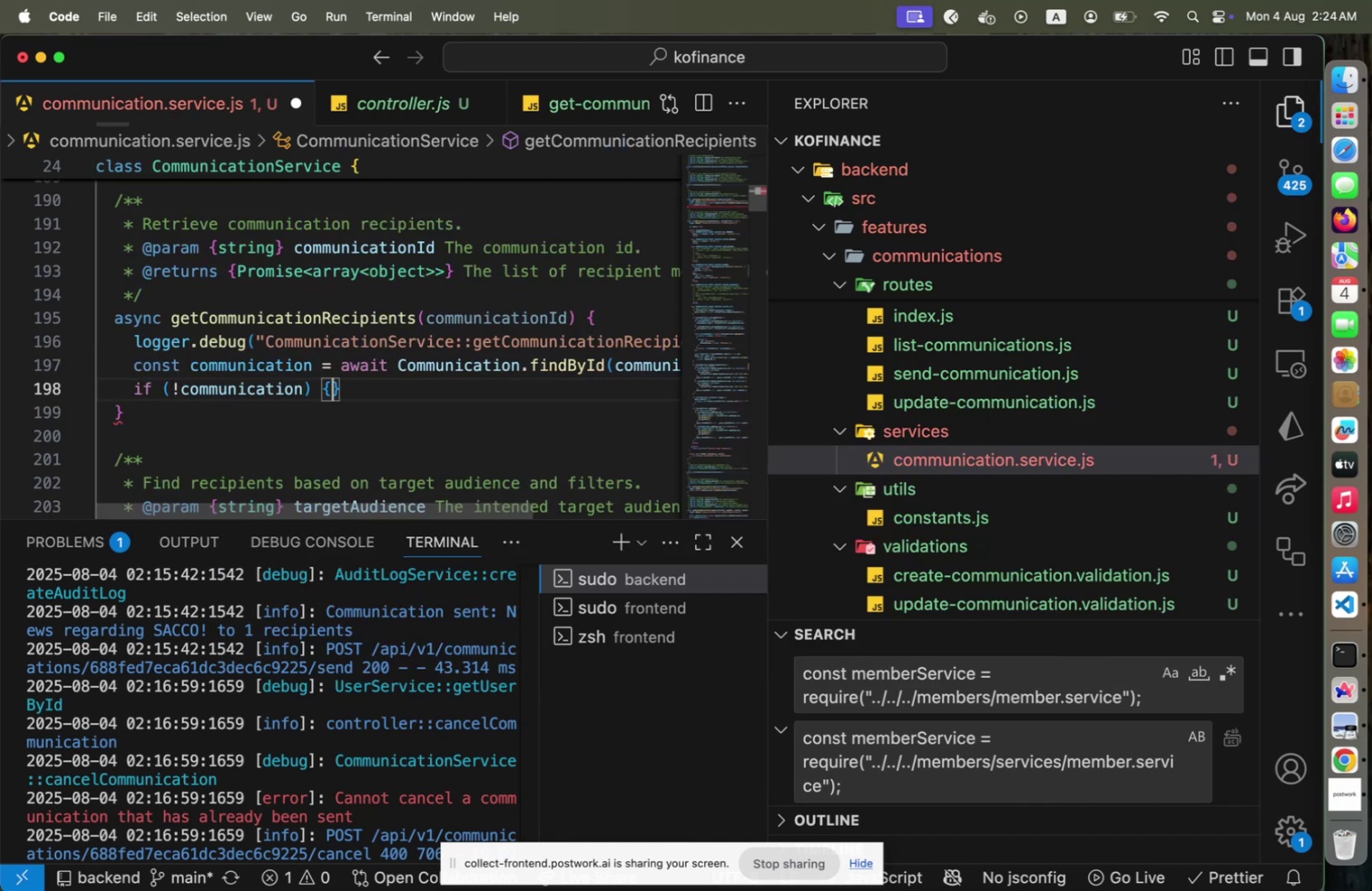 
key(Enter)
 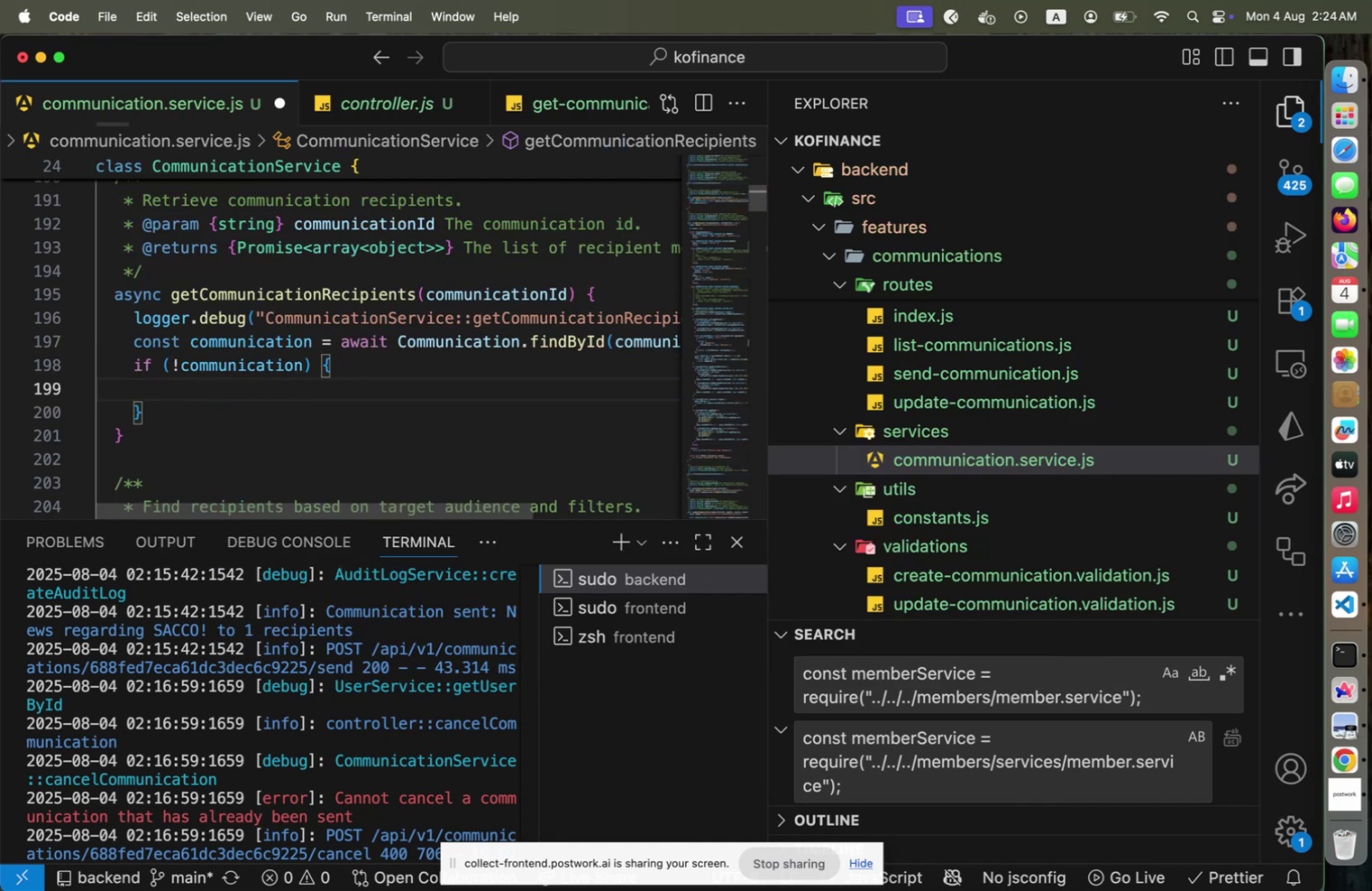 
type(throw new ApiError(HTTPS)
 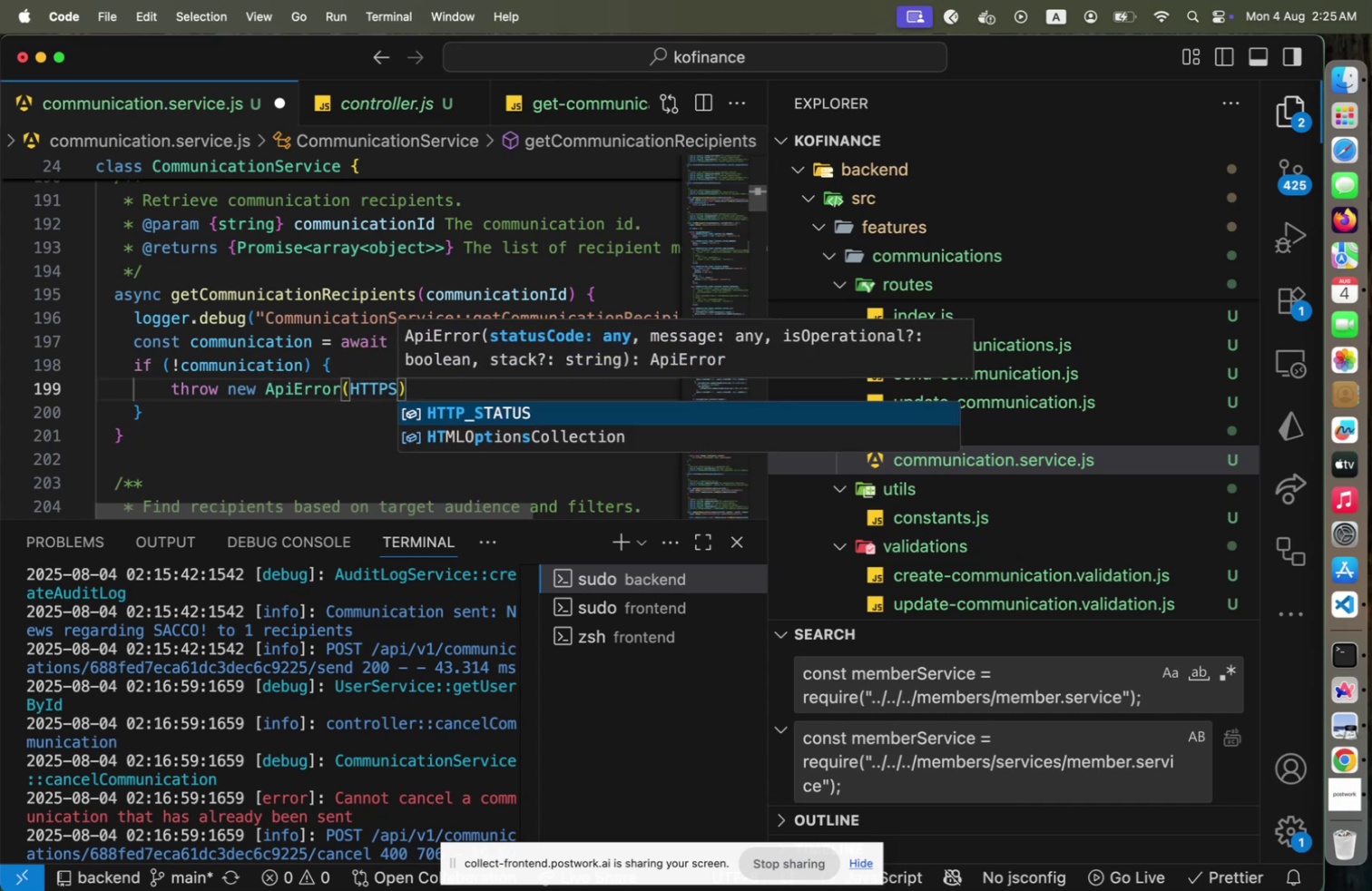 
key(Enter)
 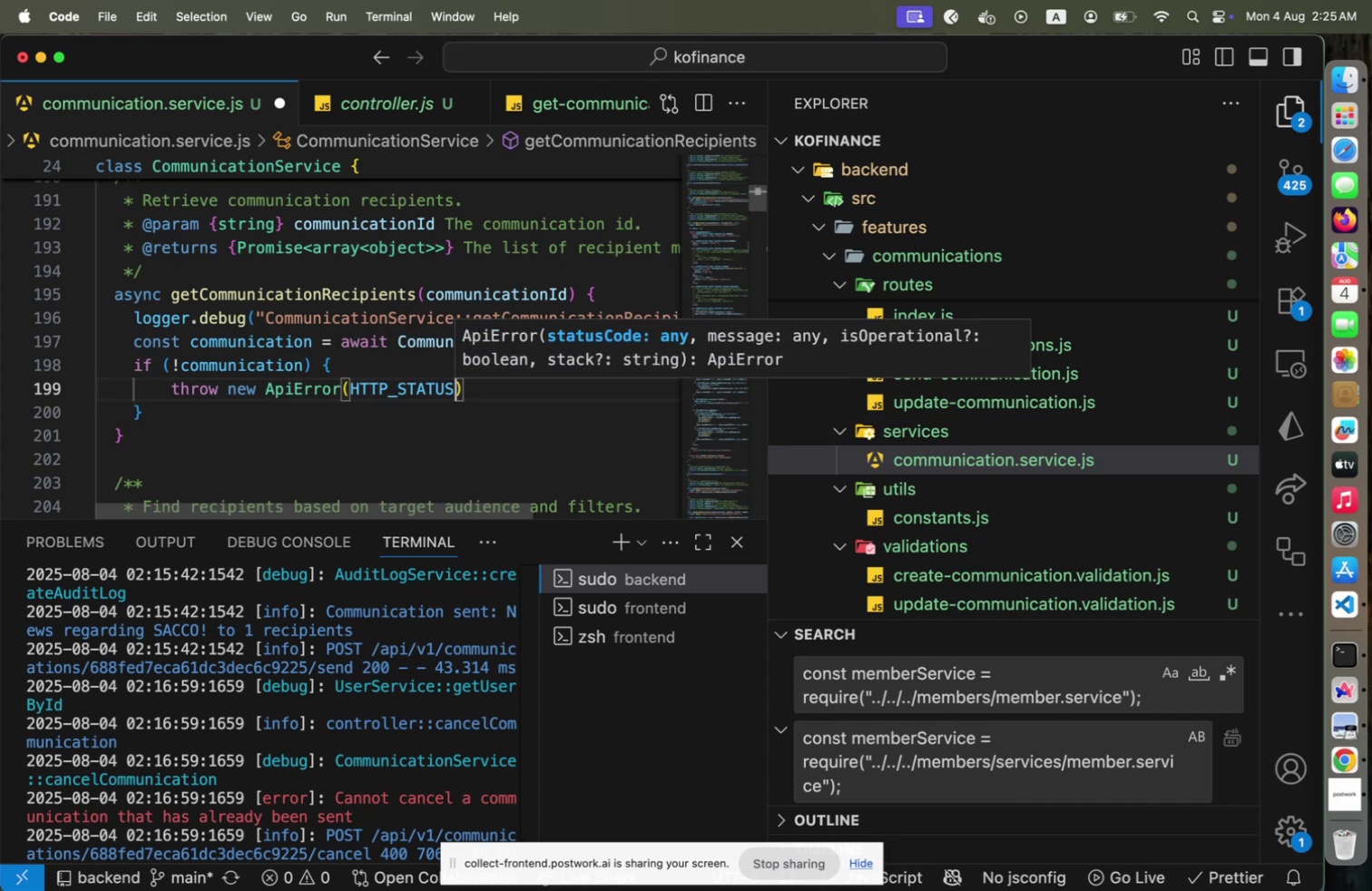 
type(.NO)
 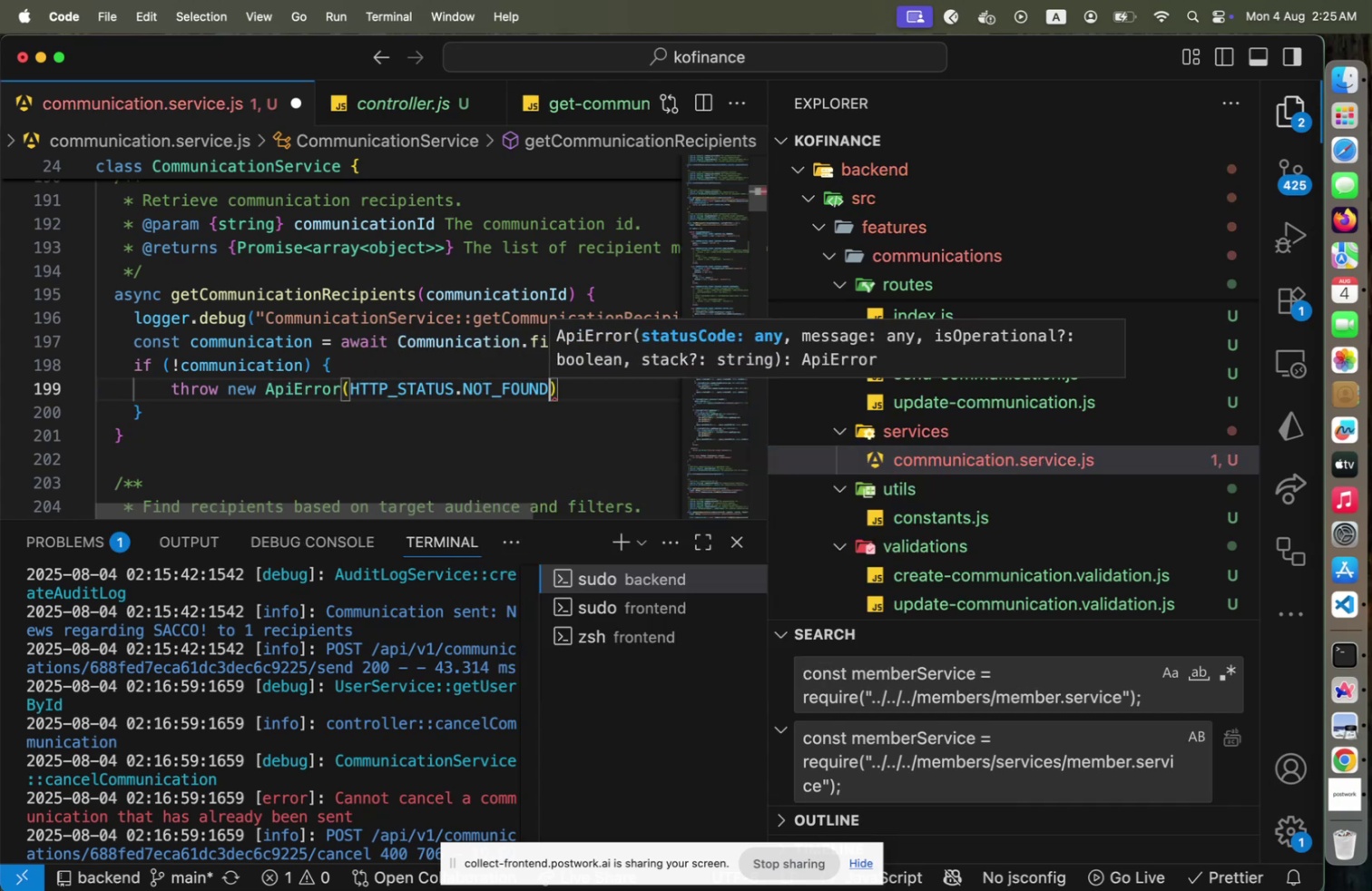 
 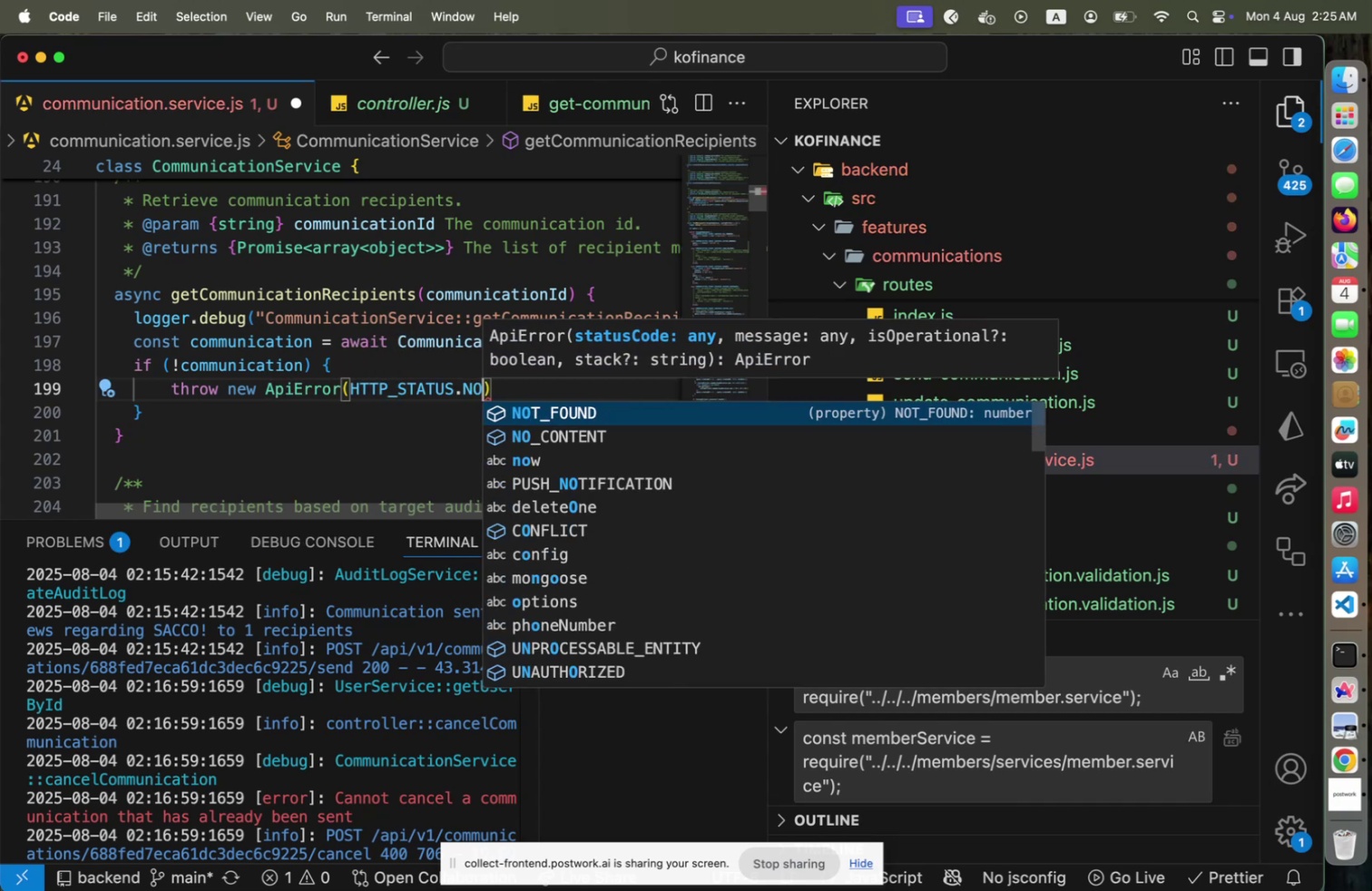 
key(Enter)
 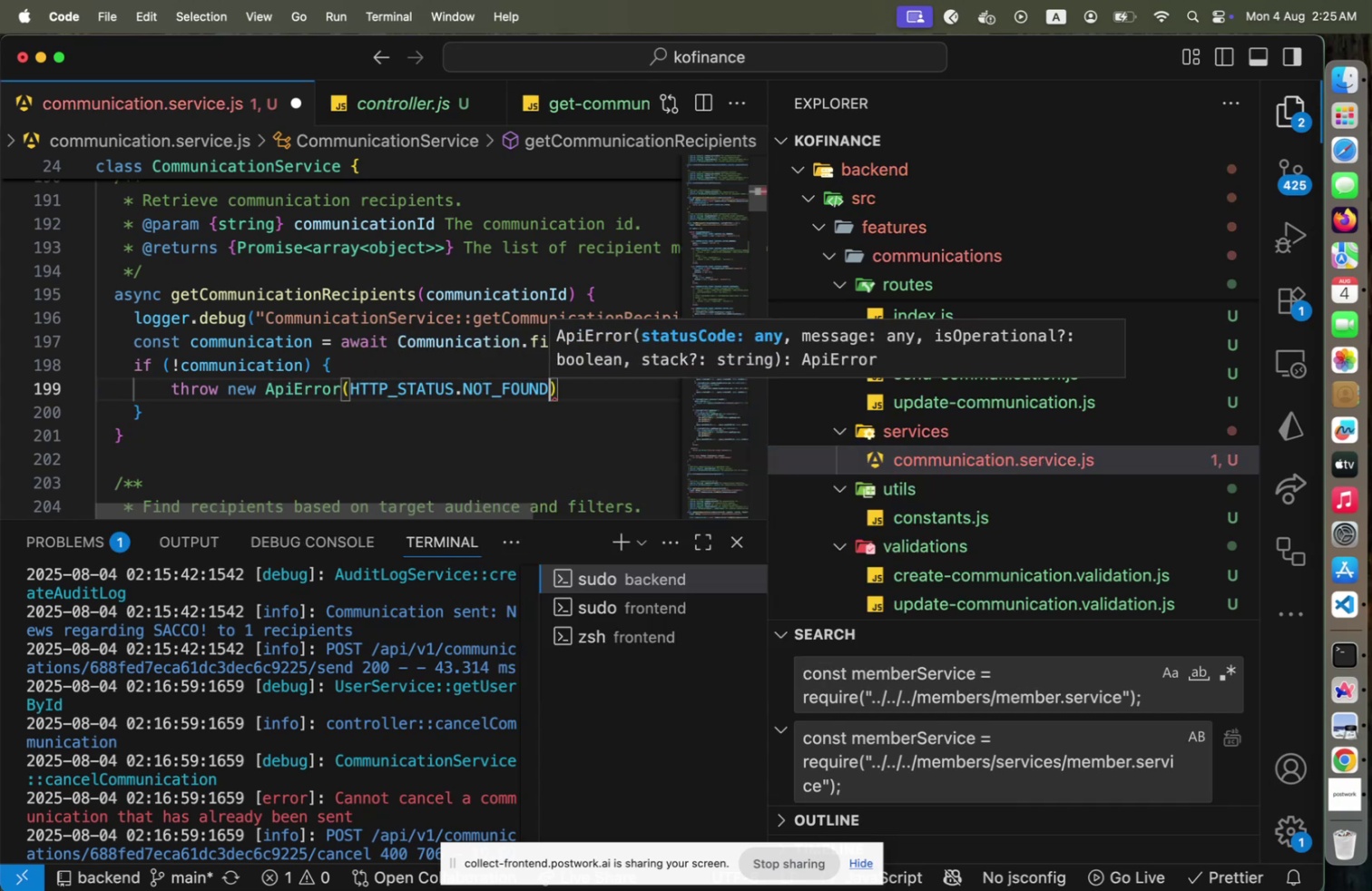 
key(ArrowRight)
 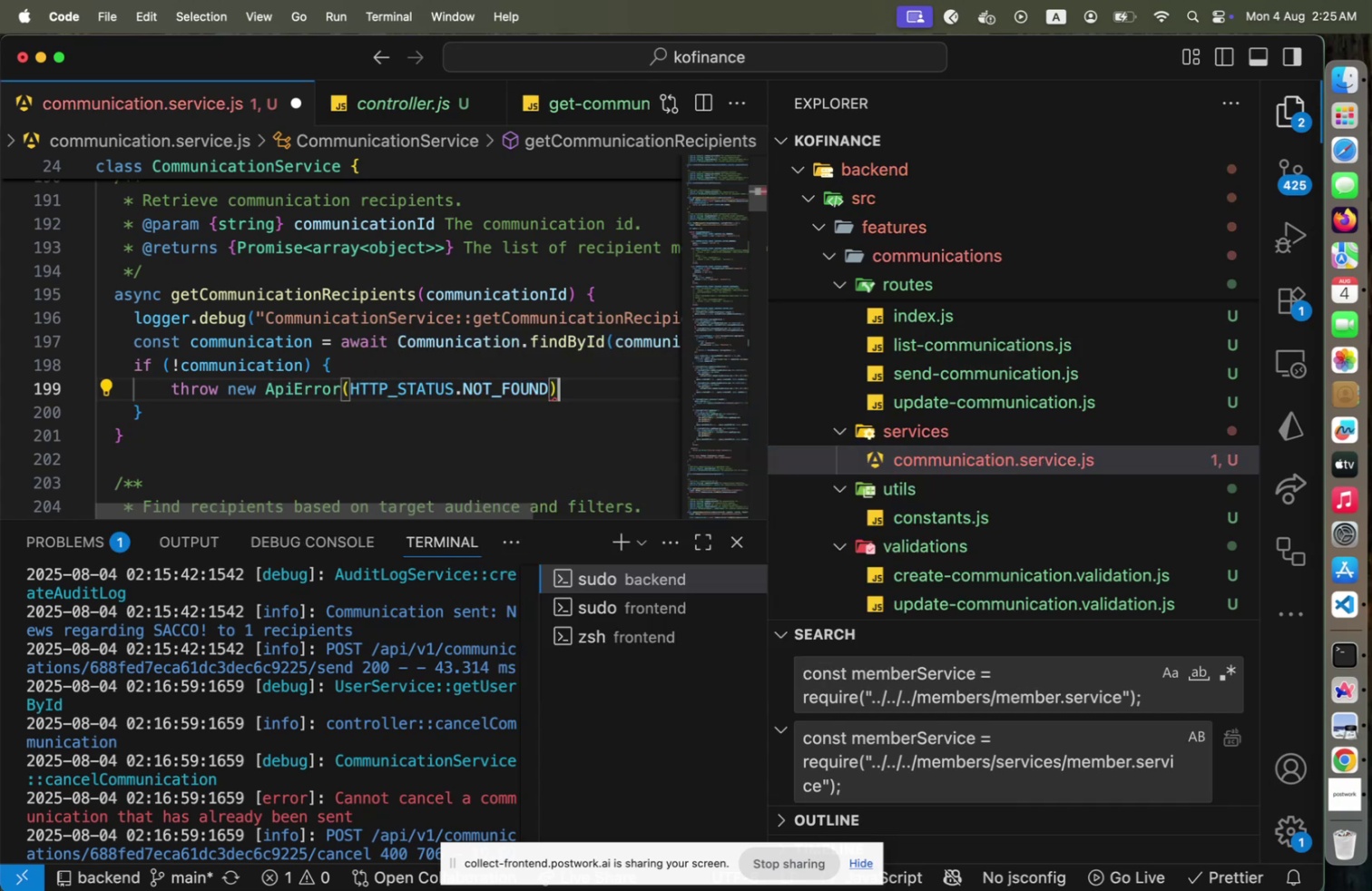 
key(ArrowLeft)
 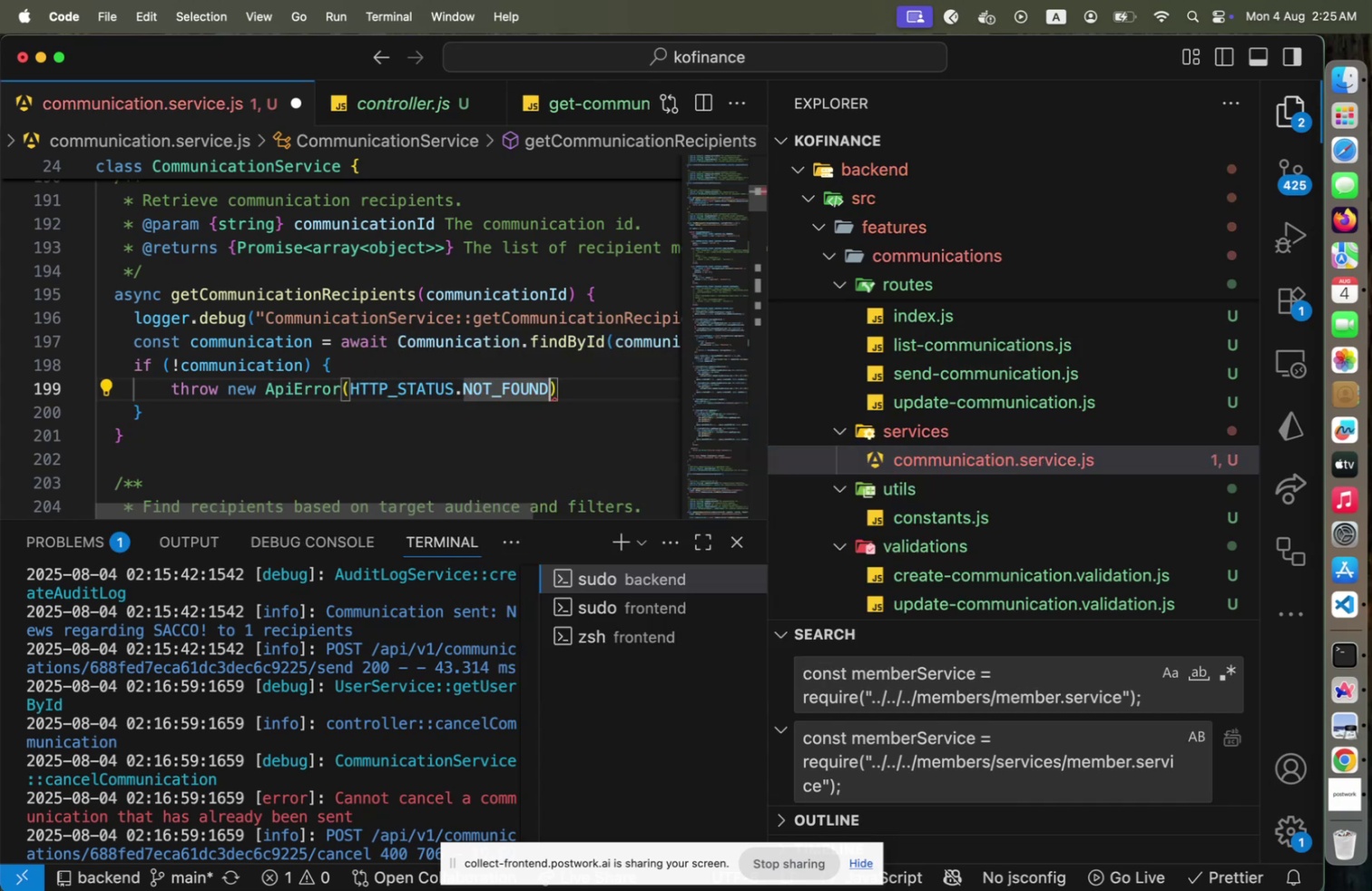 
type(, 'Communication Not Found)
 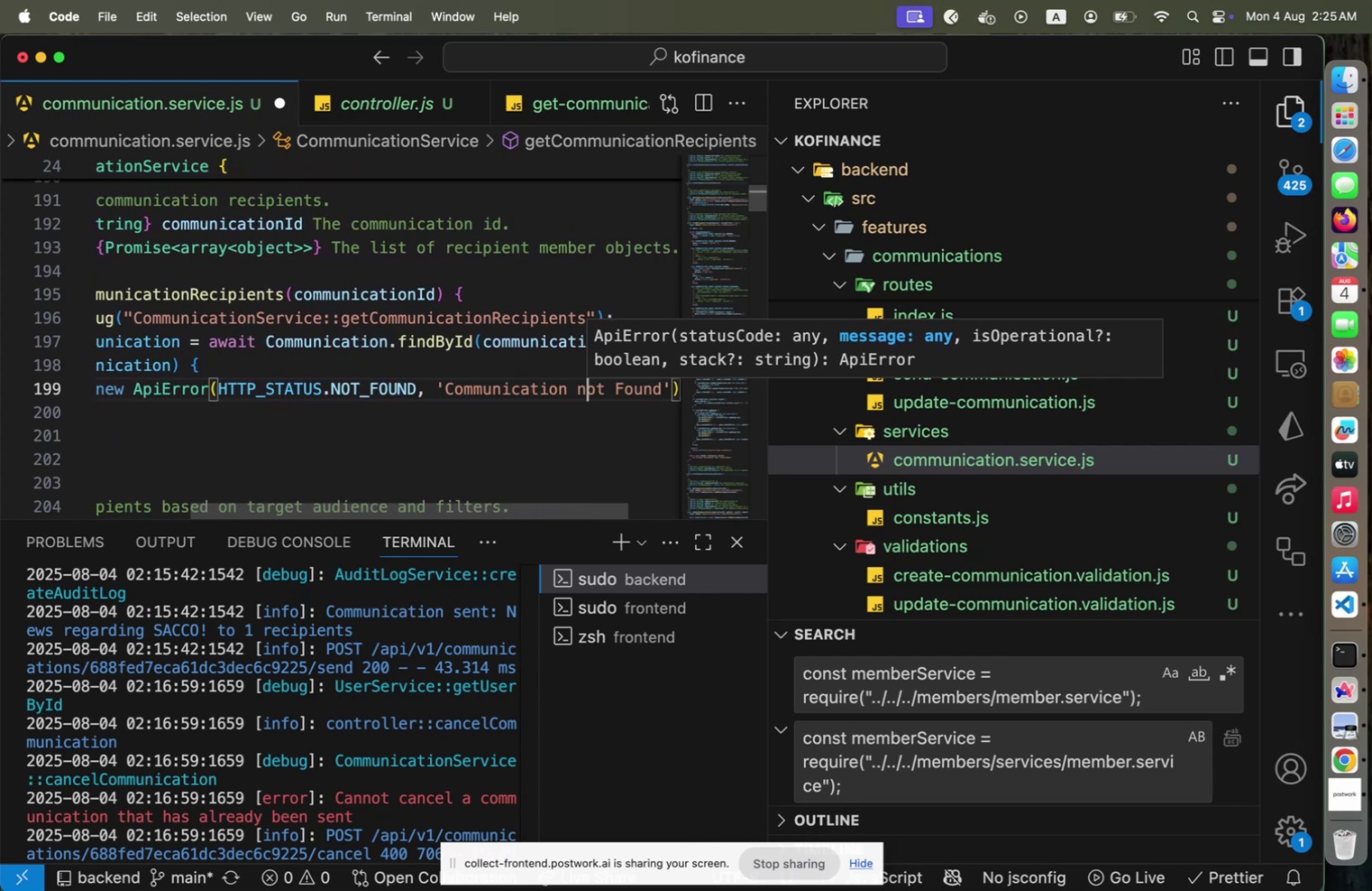 
hold_key(key=ArrowLeft, duration=1.09)
 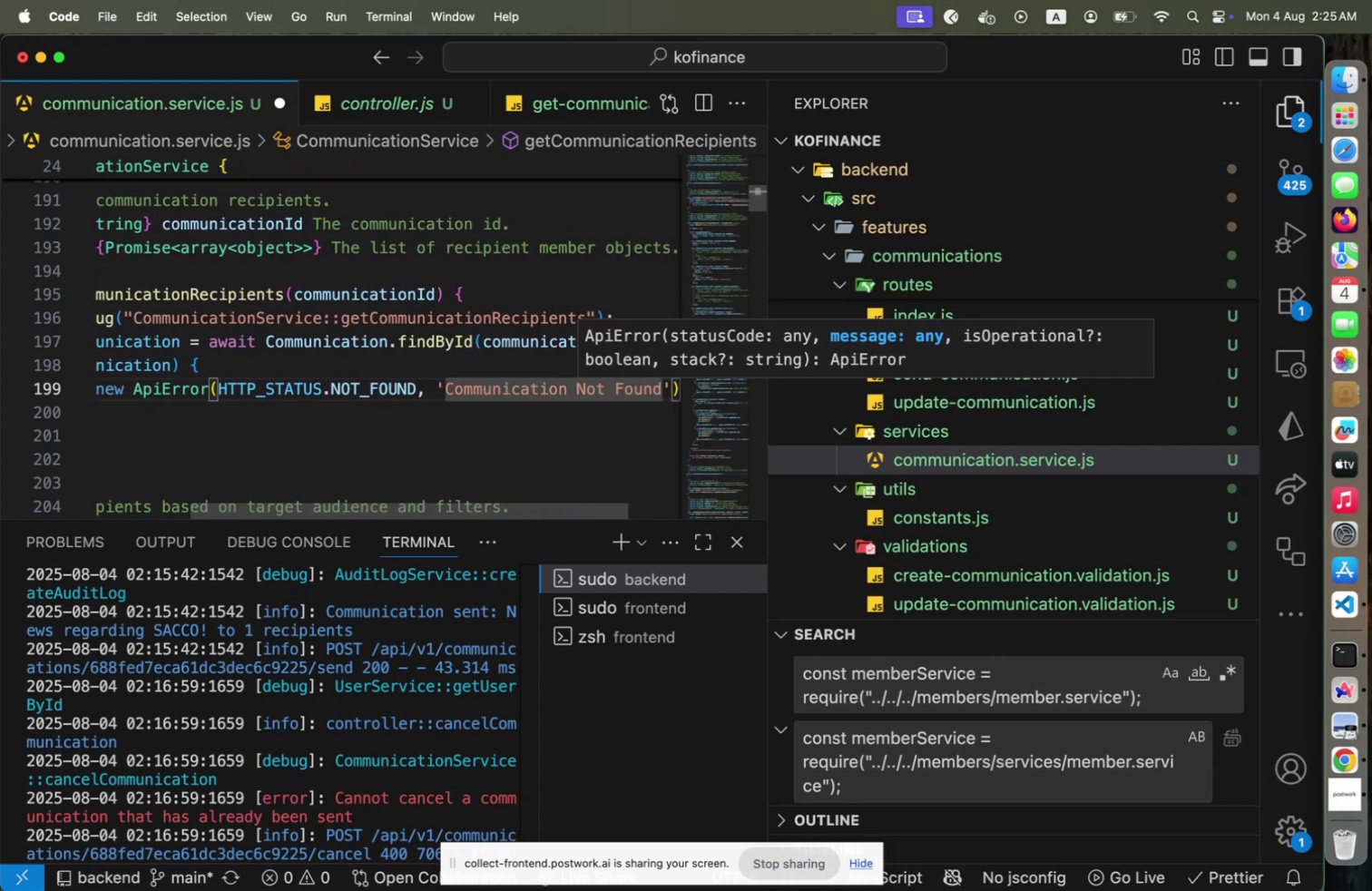 
key(Shift+ArrowRight)
 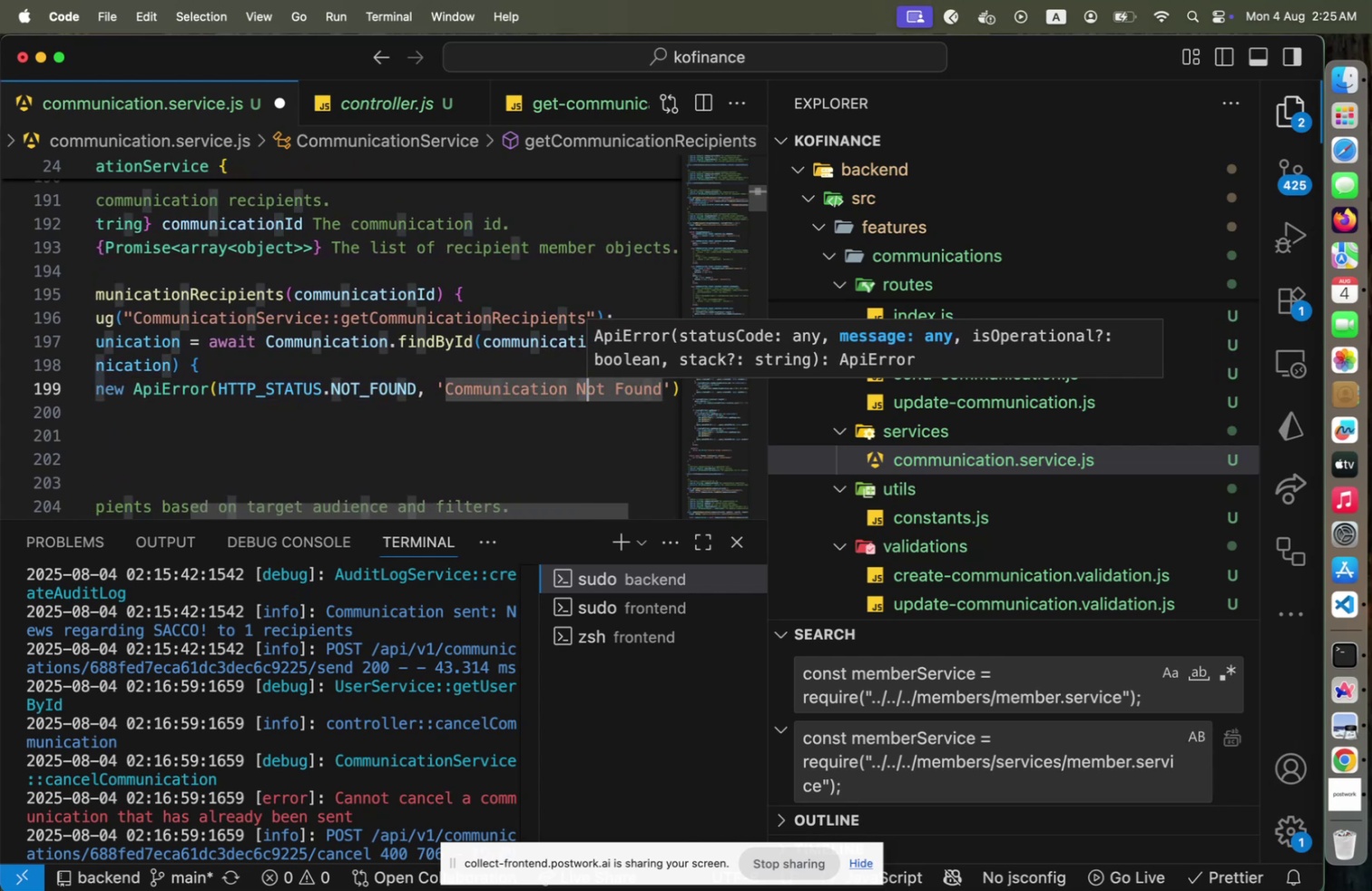 
key(N)
 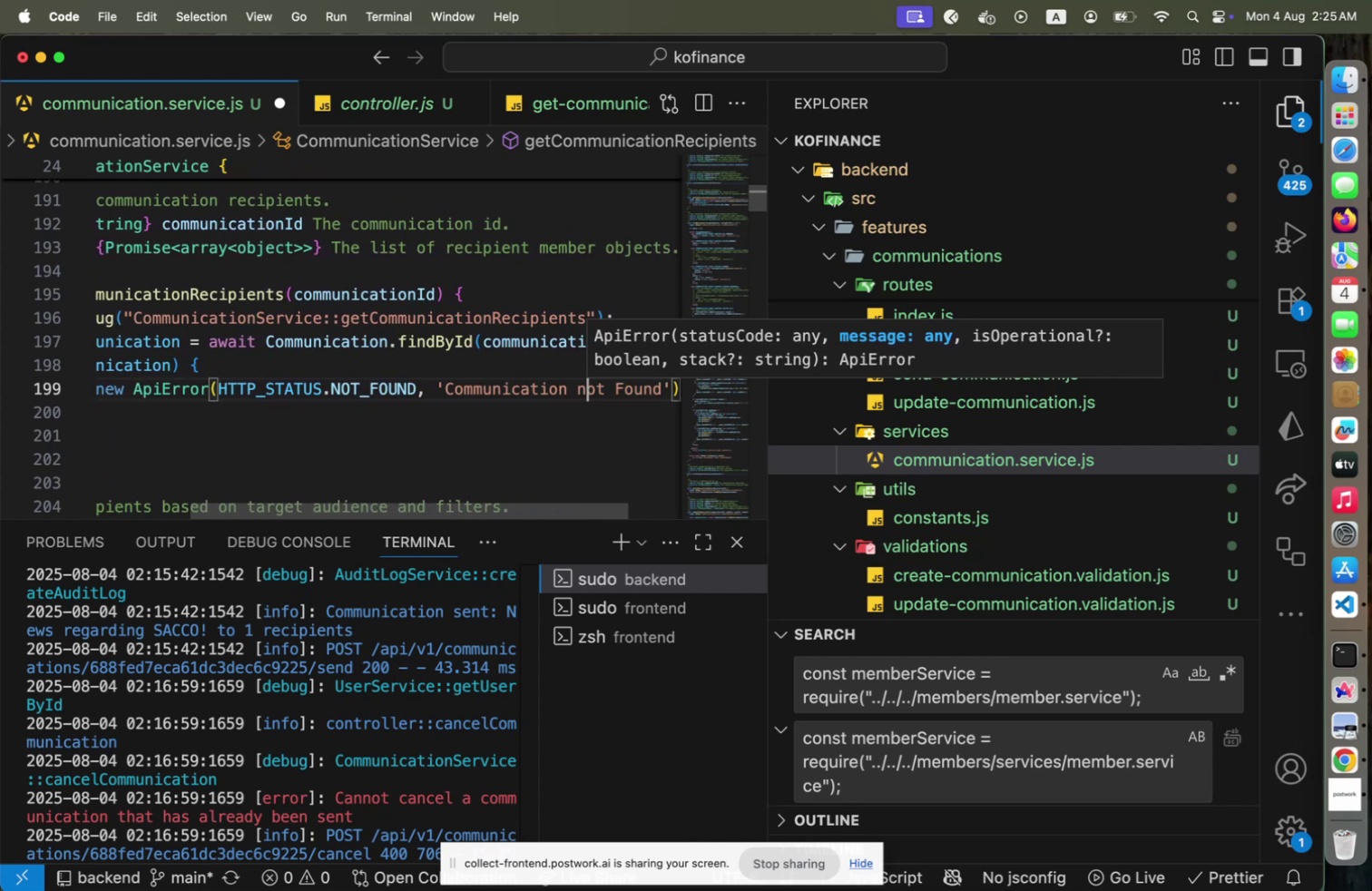 
key(ArrowRight)
 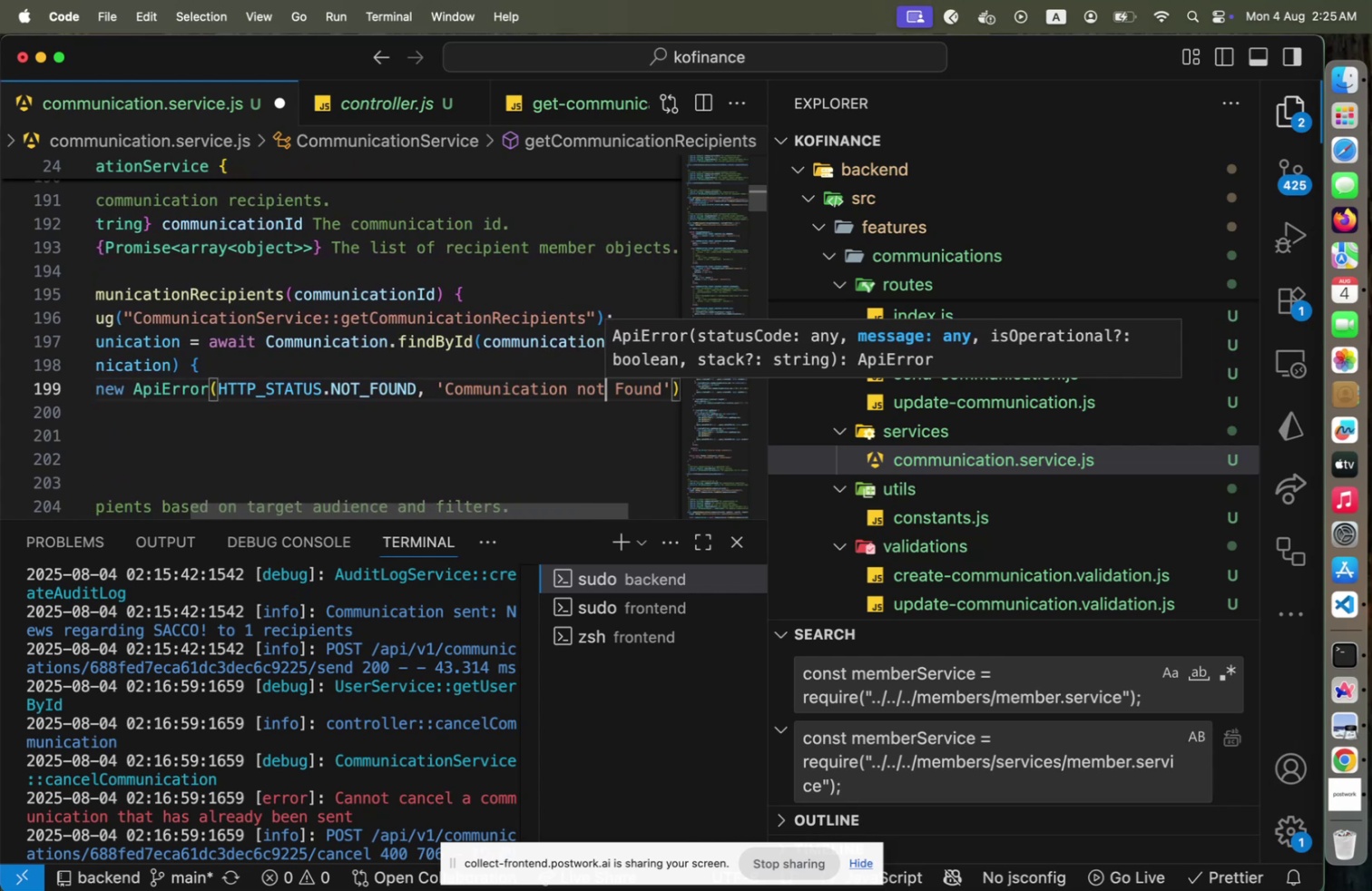 
key(ArrowRight)
 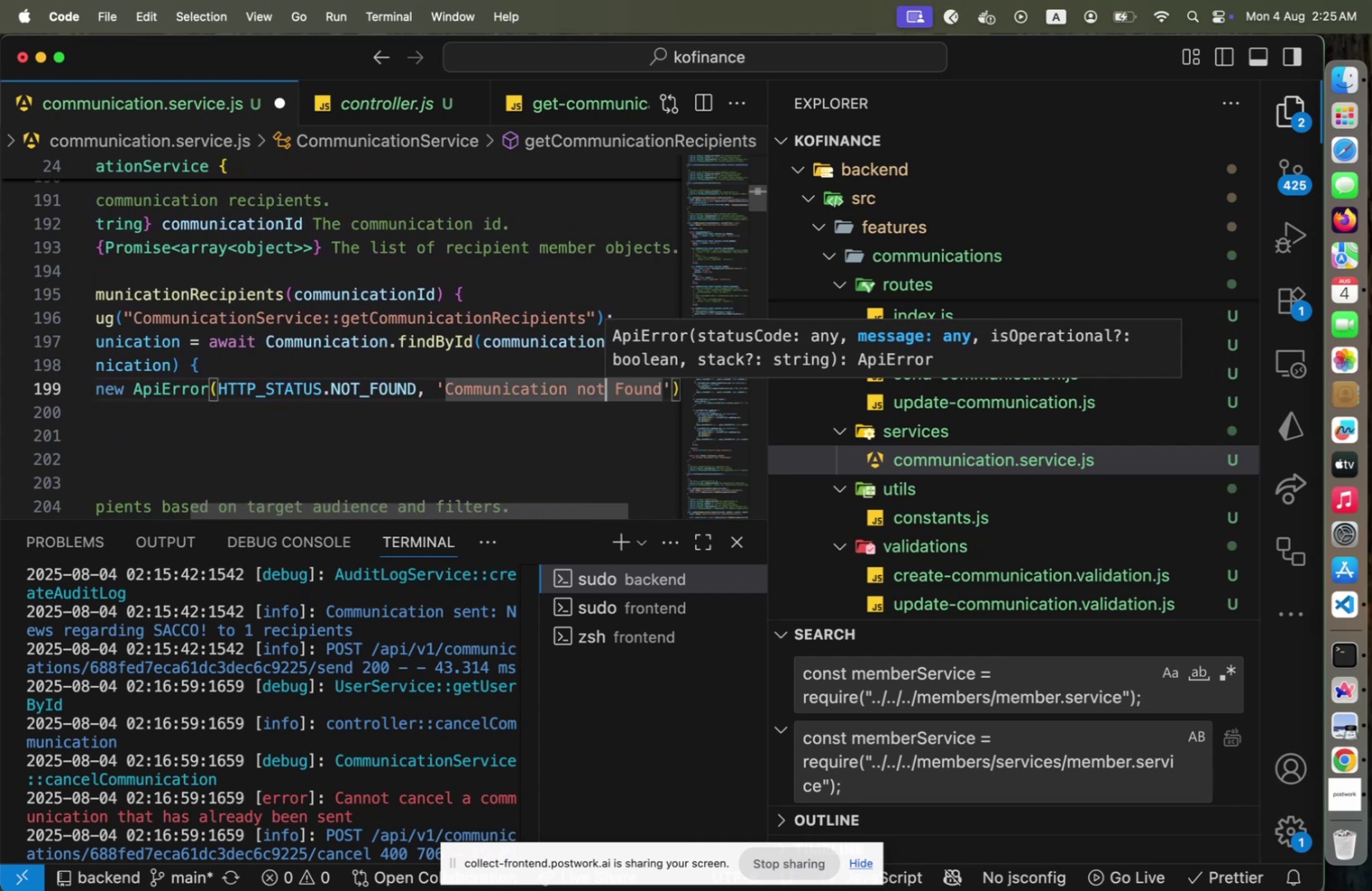 
key(ArrowRight)
 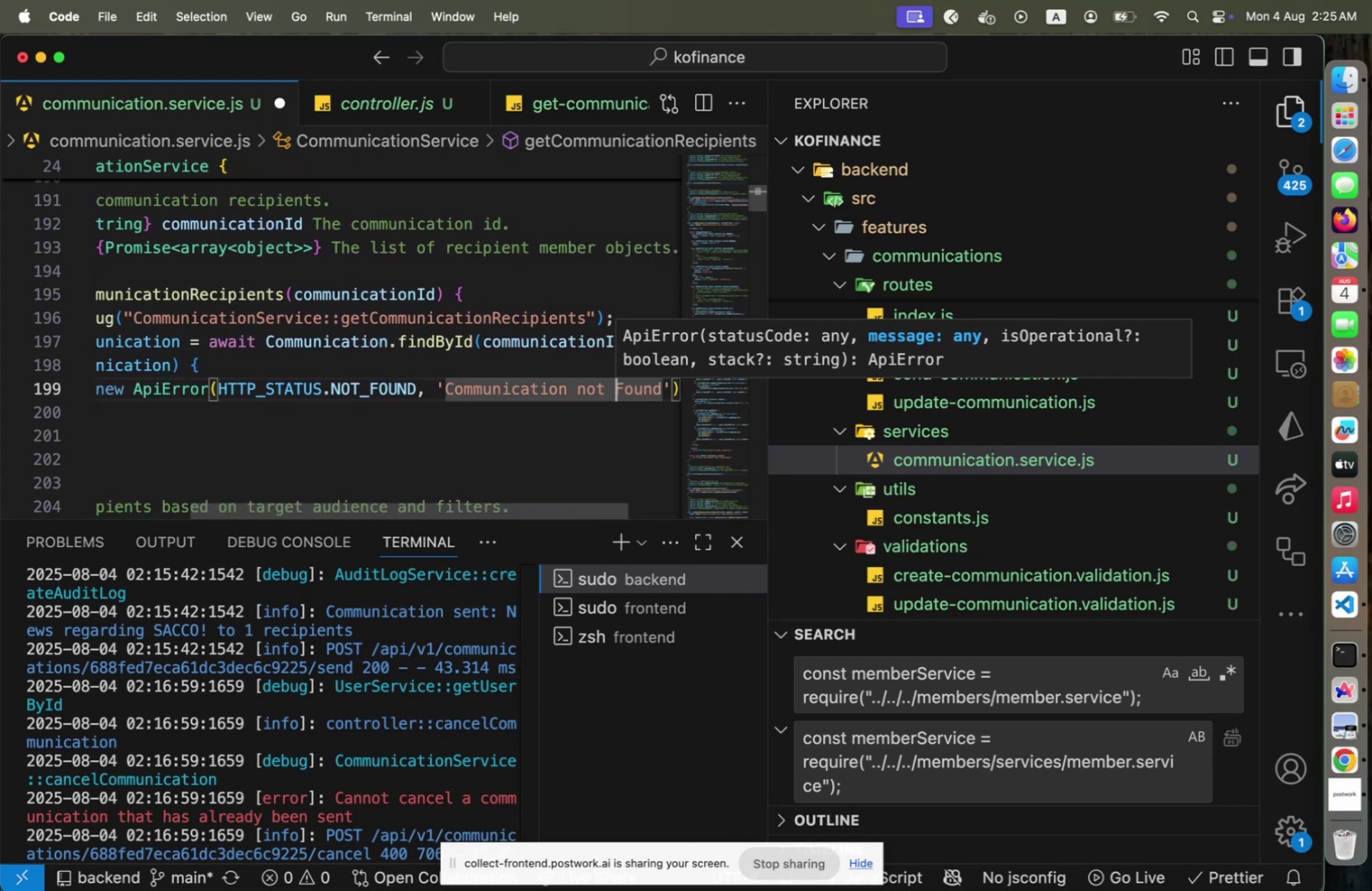 
key(Shift+ArrowRight)
 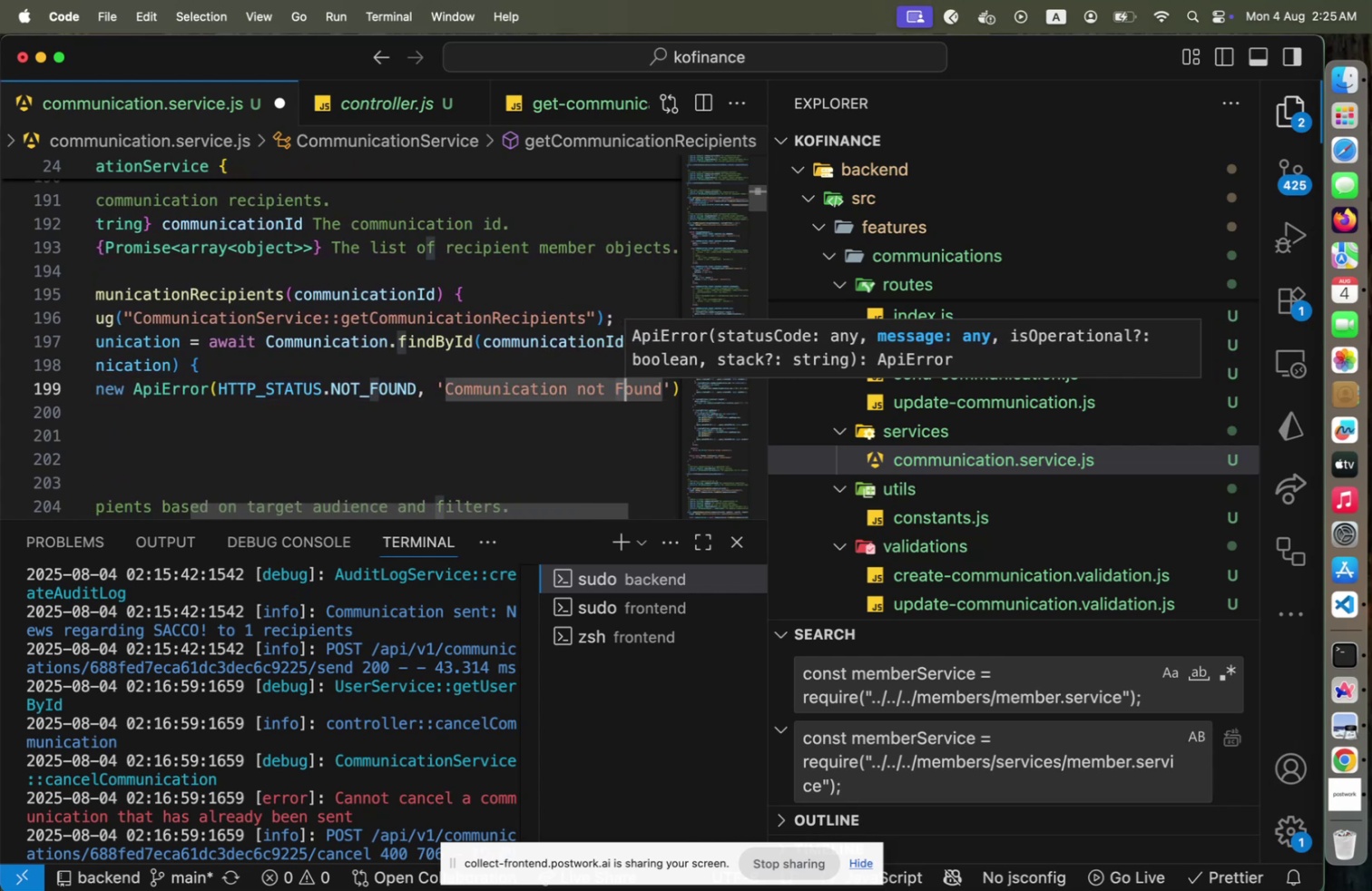 
key(F)
 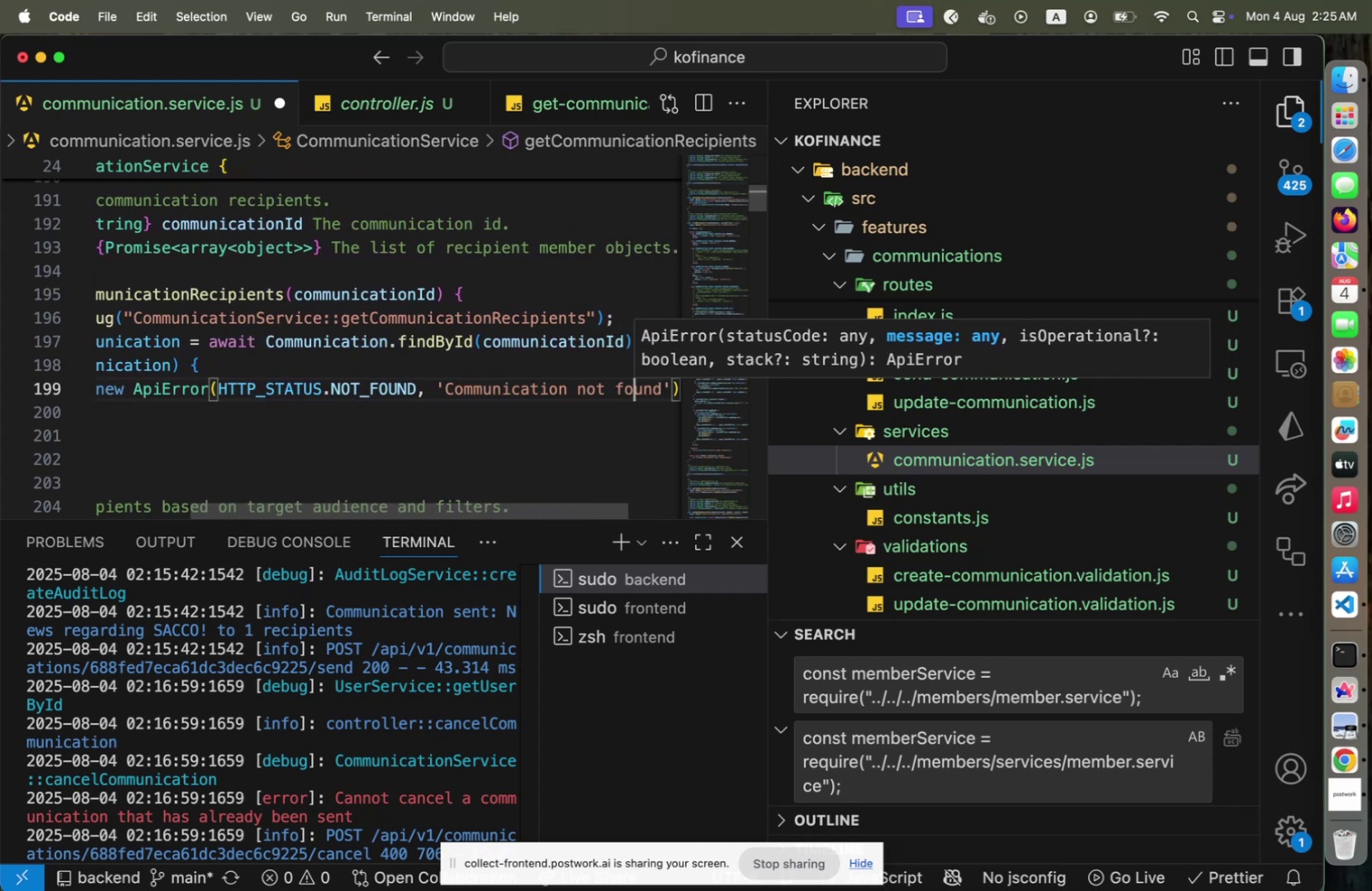 
hold_key(key=ArrowRight, duration=0.64)
 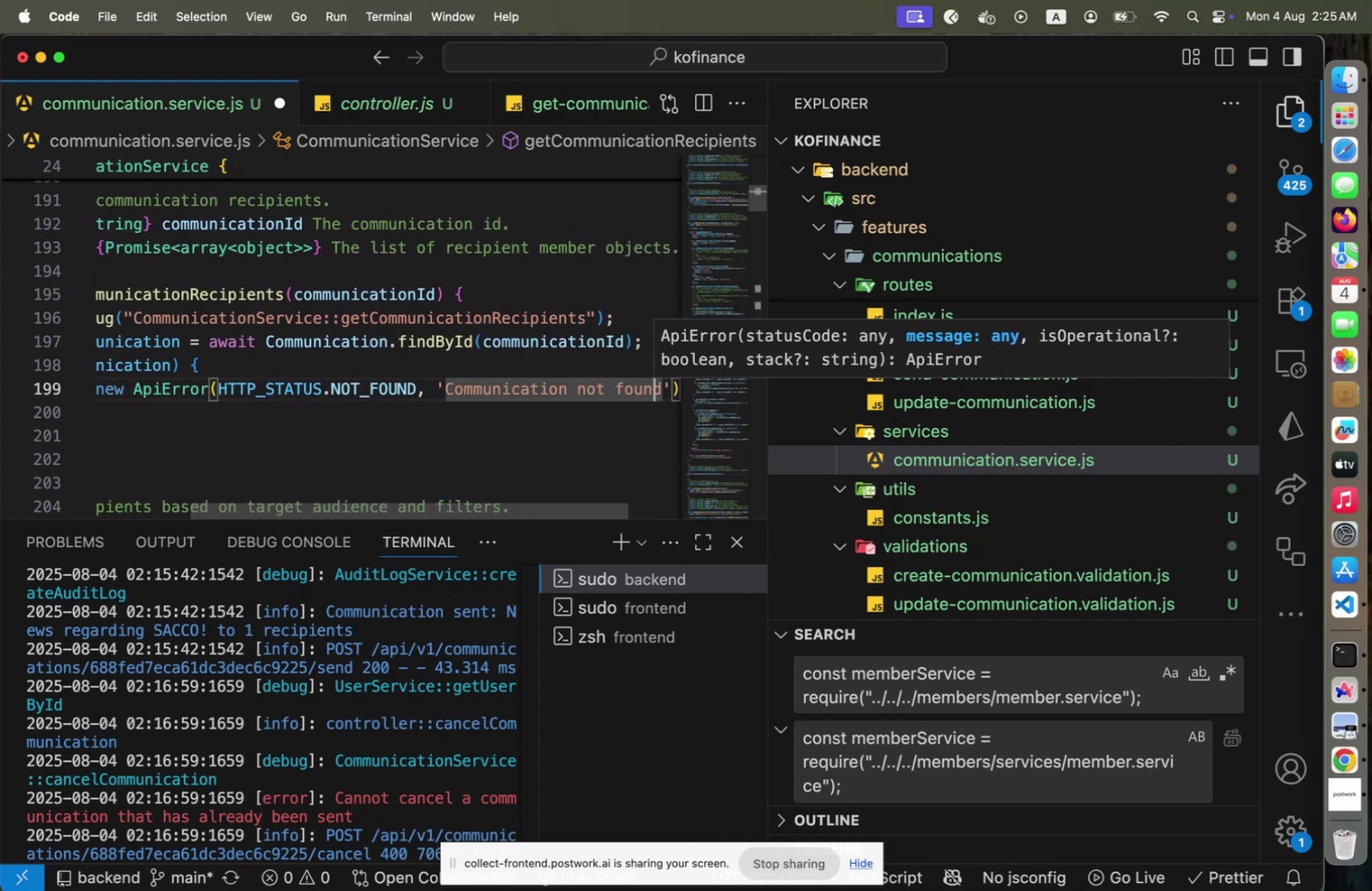 
key(ArrowRight)
 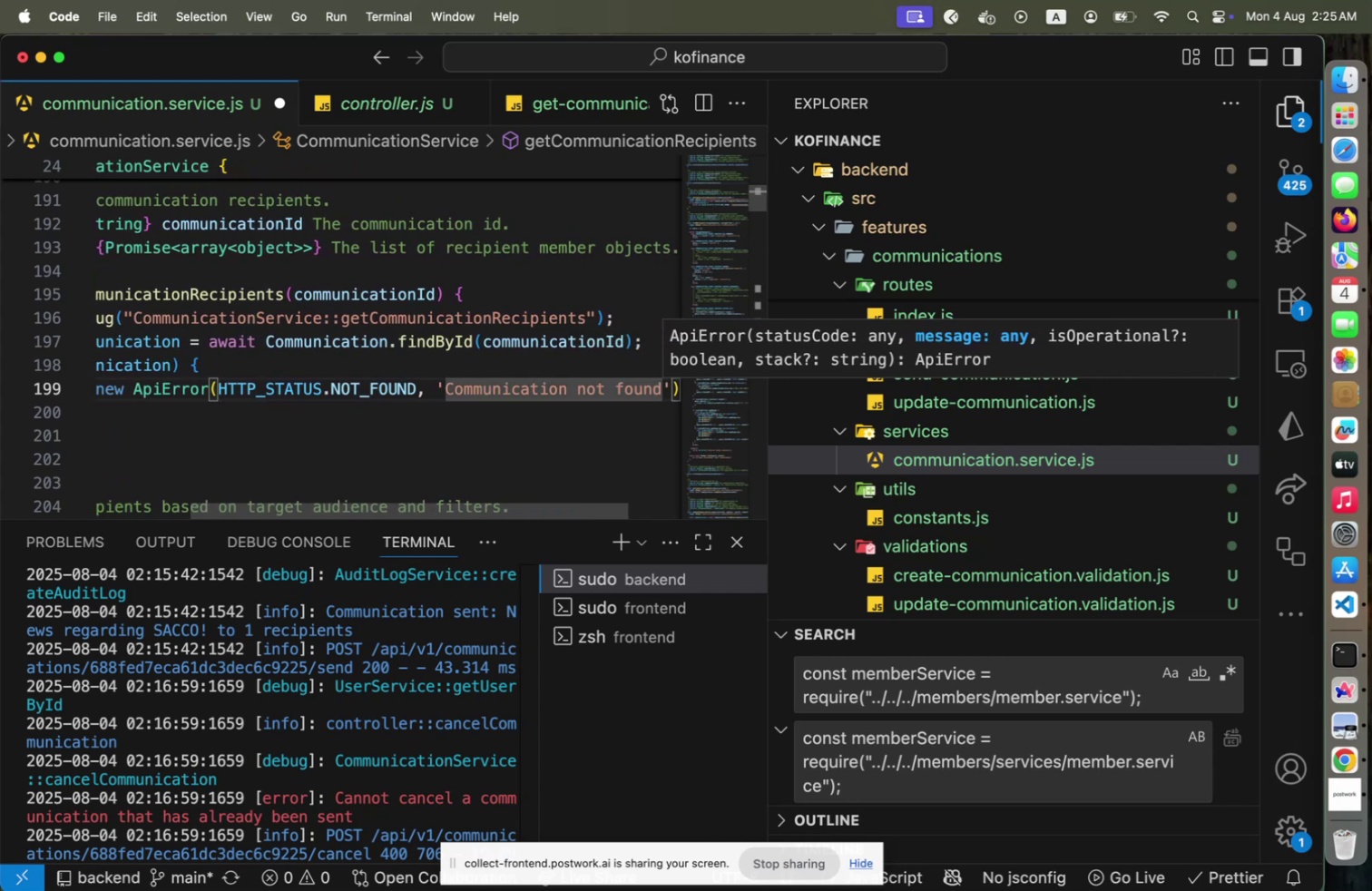 
key(Shift+1)
 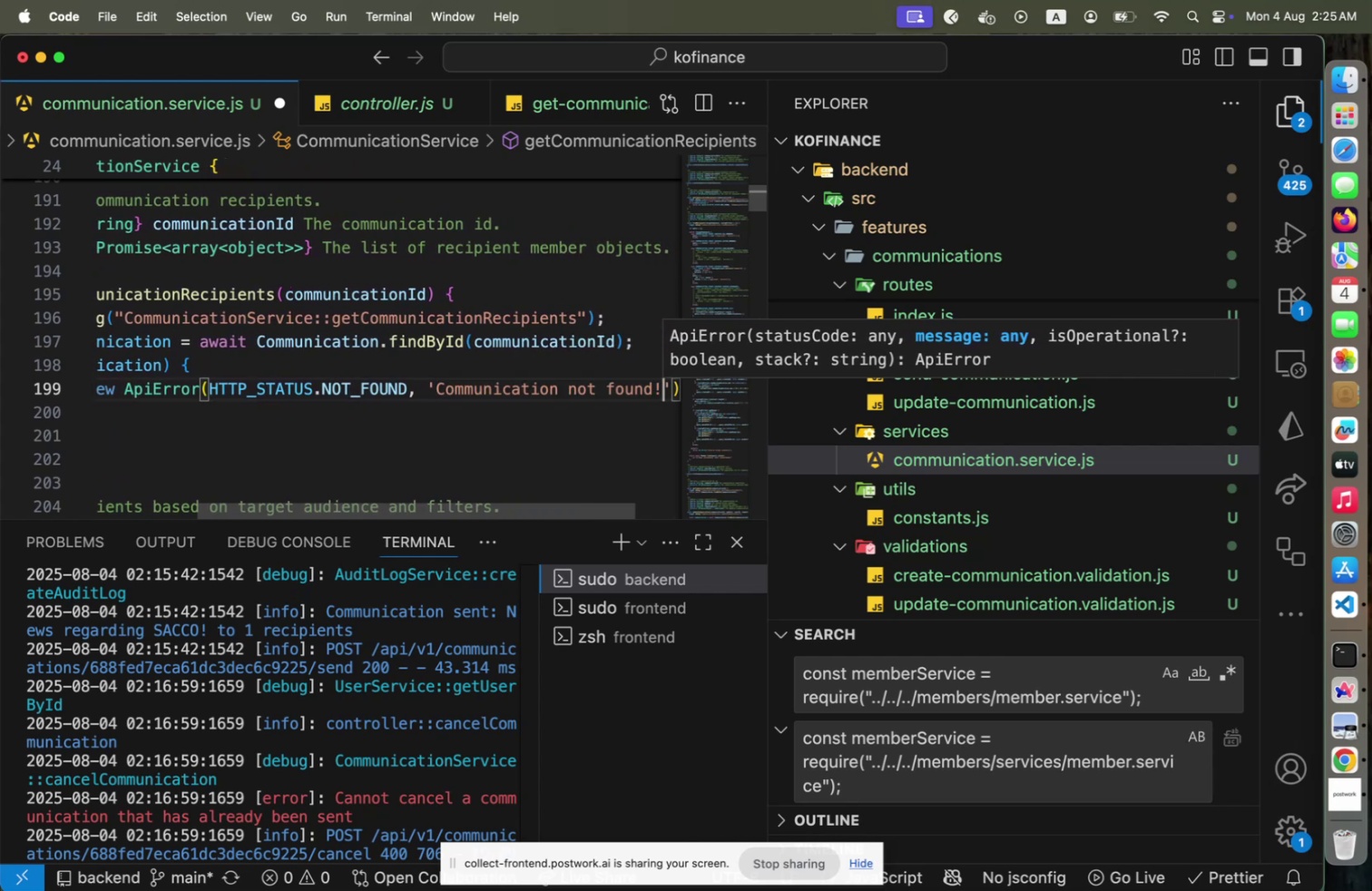 
key(ArrowRight)
 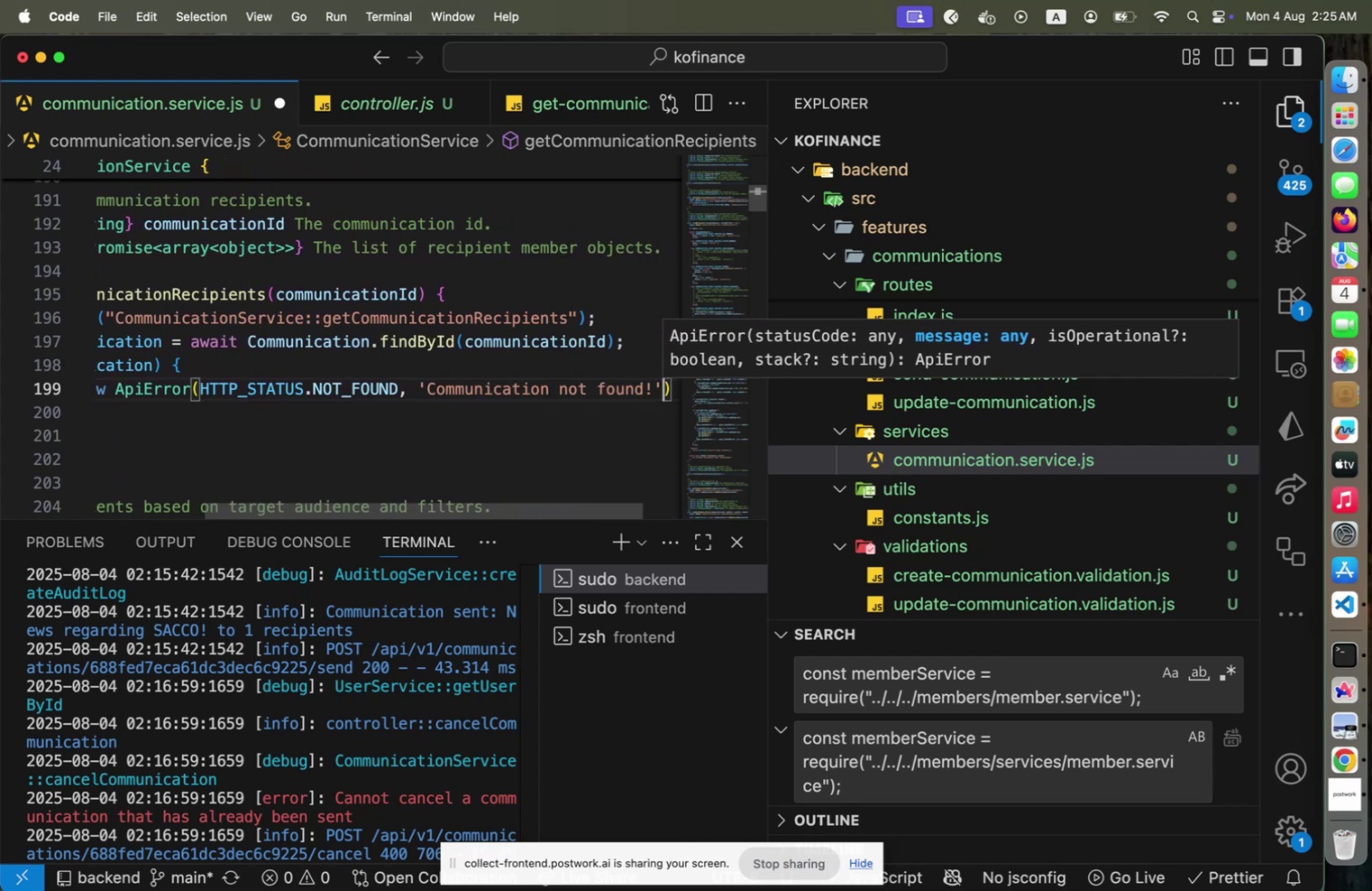 
key(ArrowRight)
 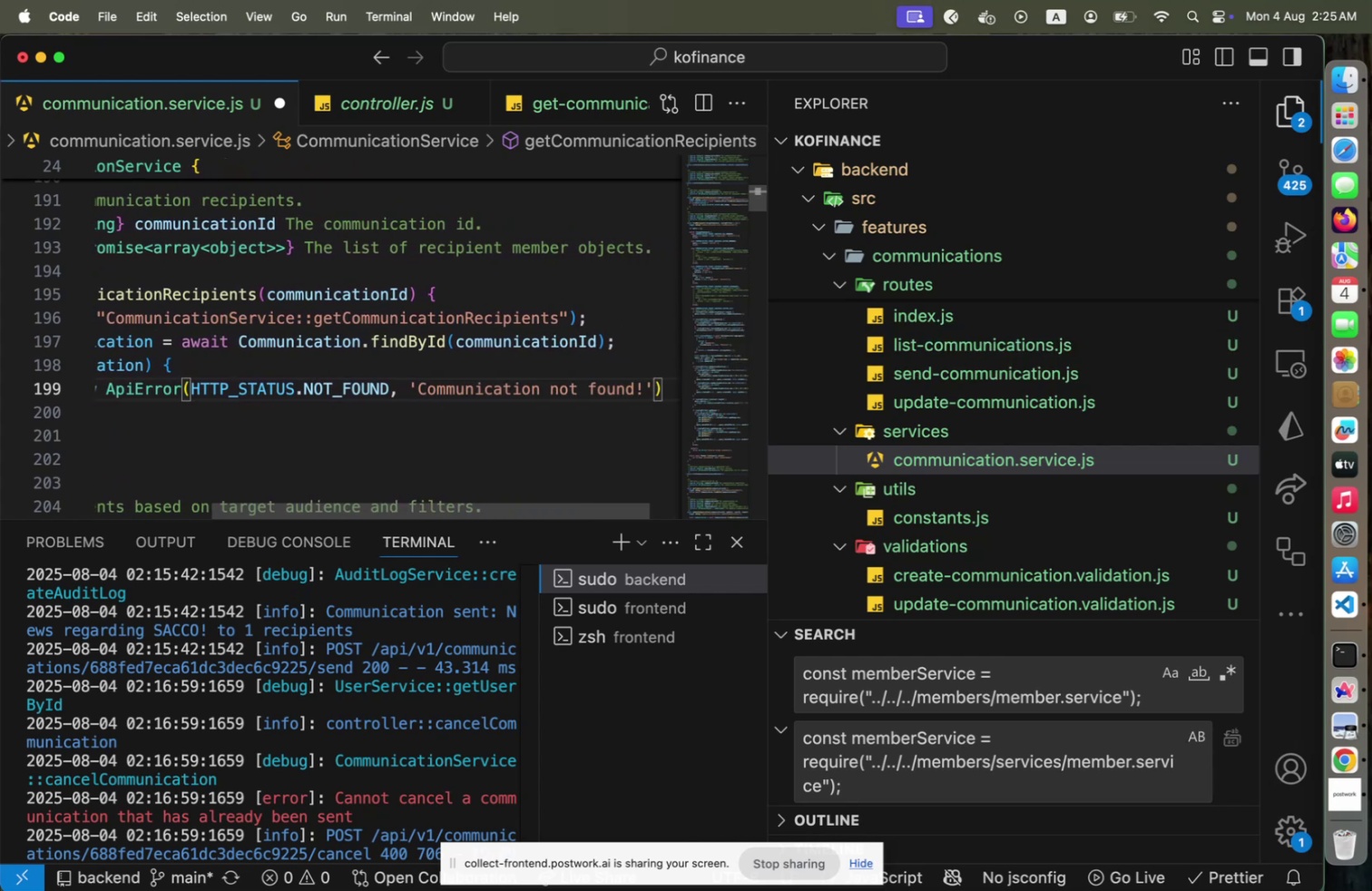 
key(Semicolon)
 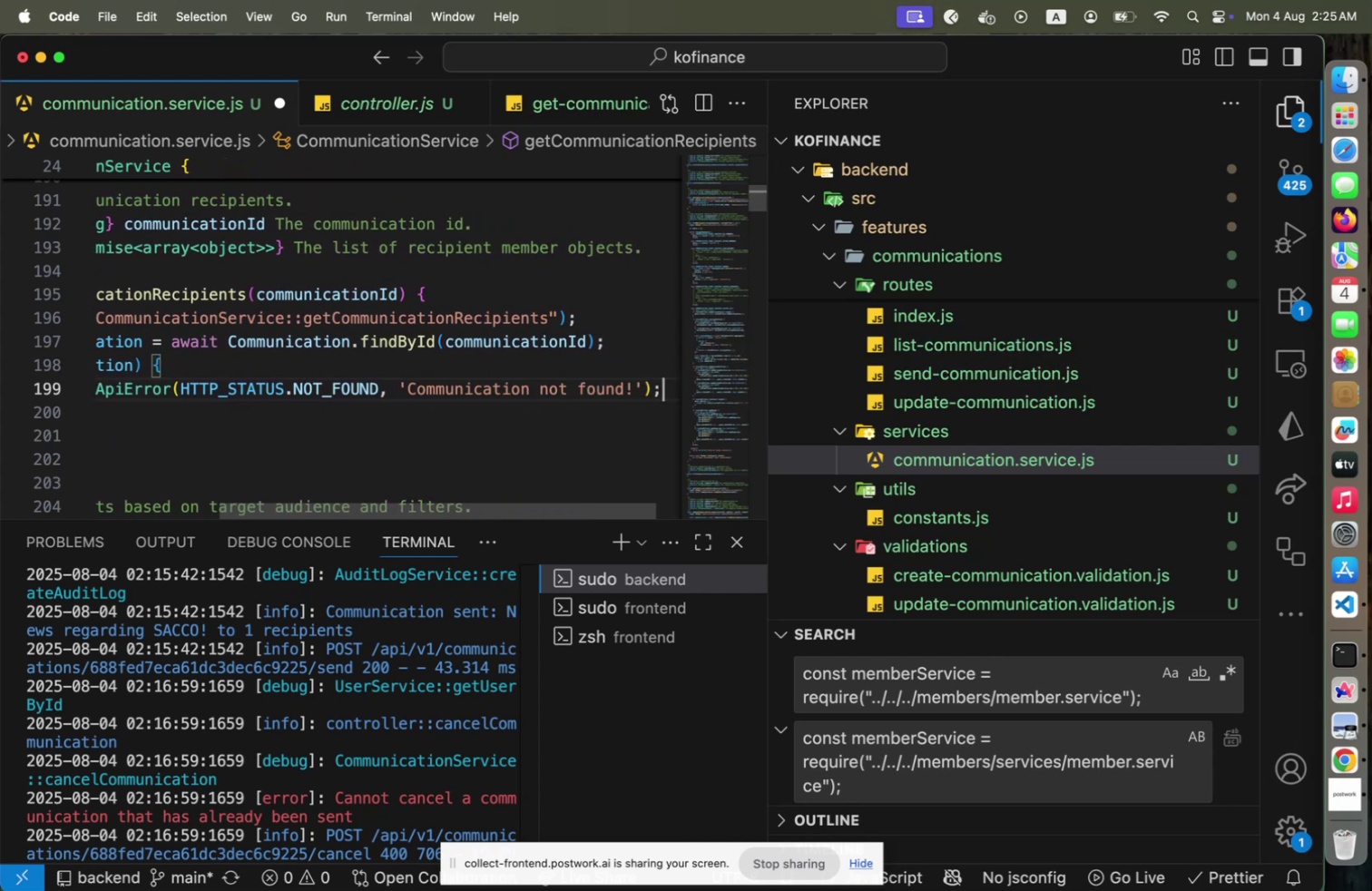 
key(ArrowDown)
 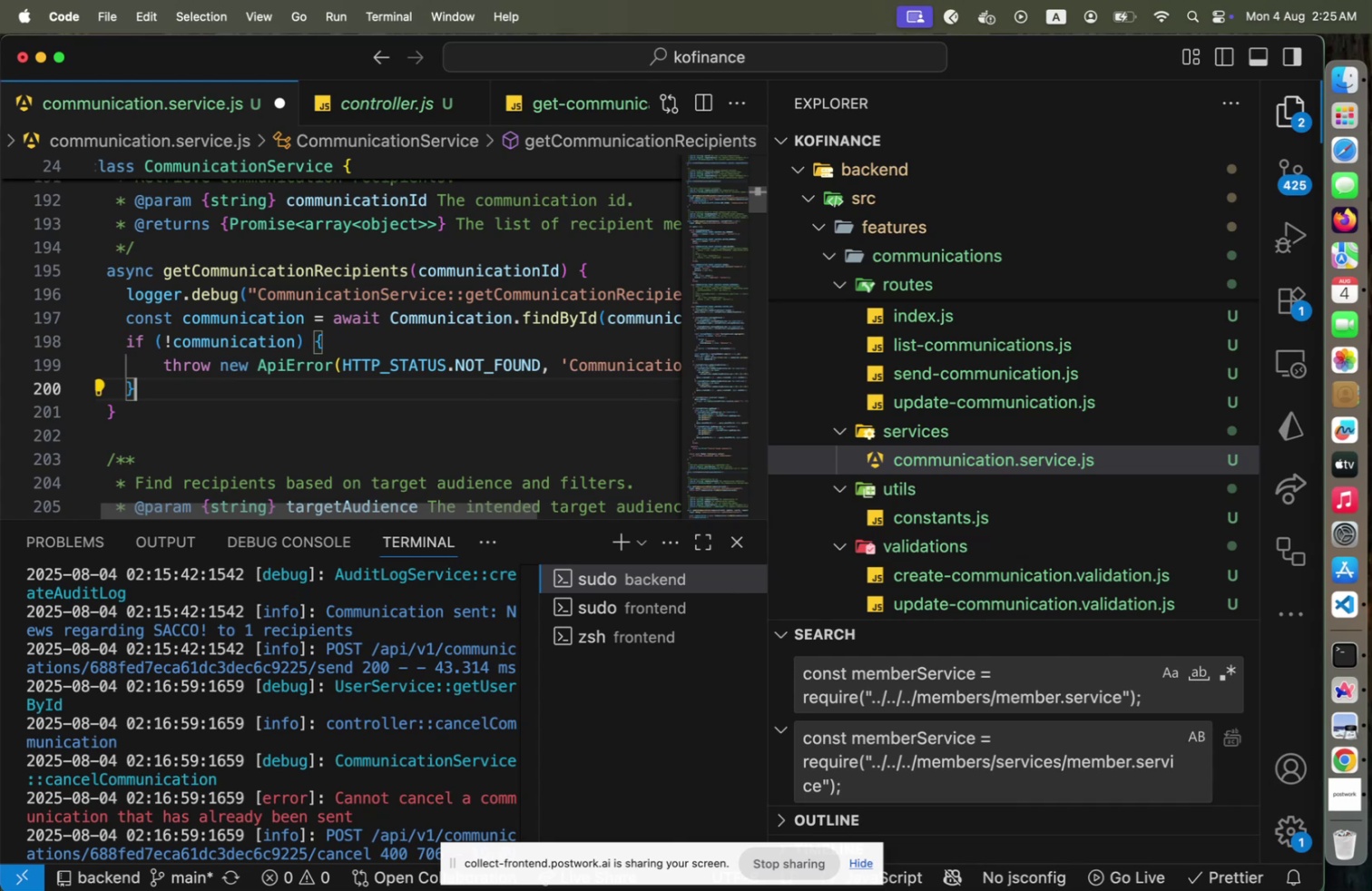 
key(Enter)
 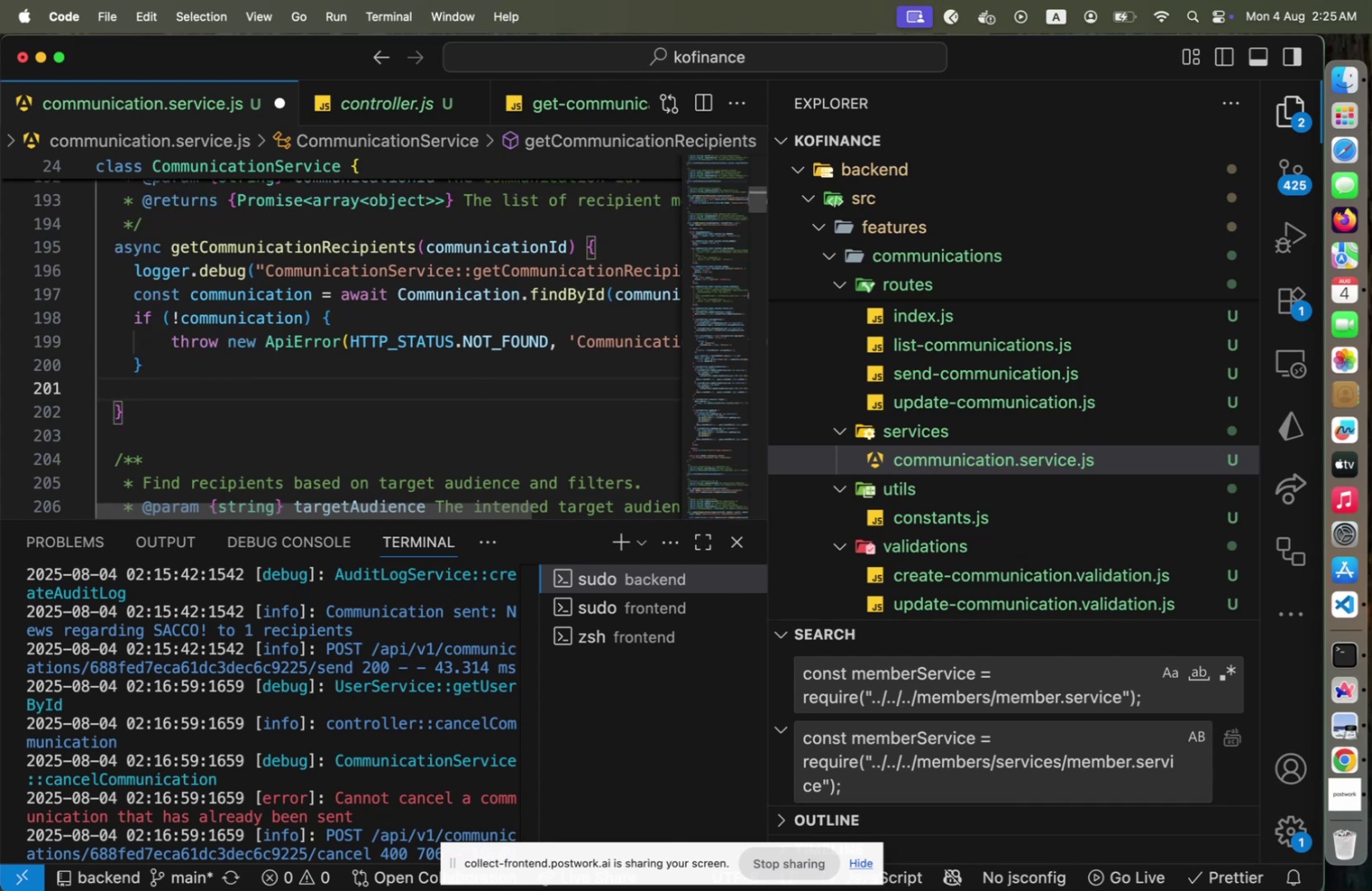 
key(Enter)
 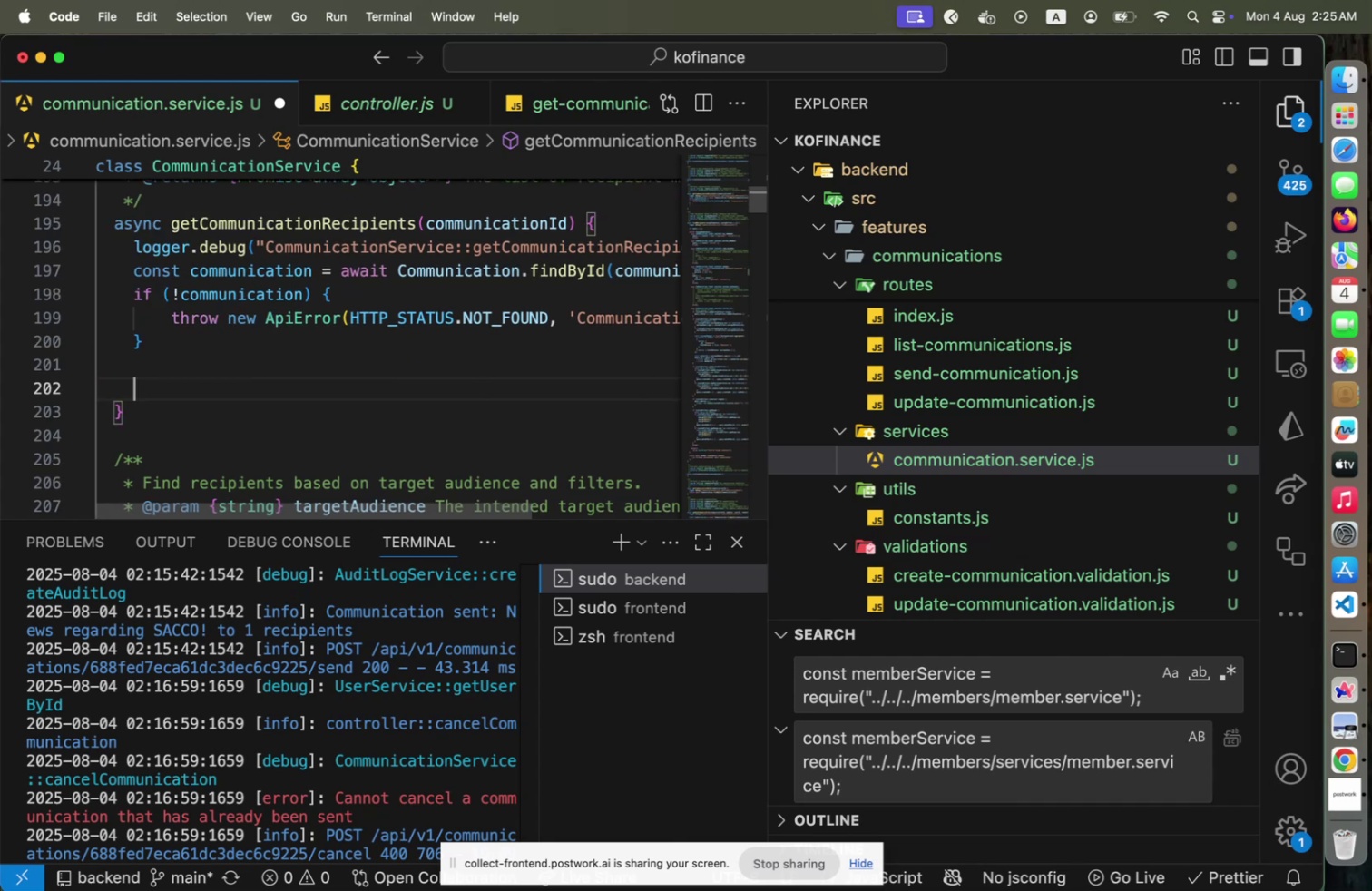 
type(return communication.re)
 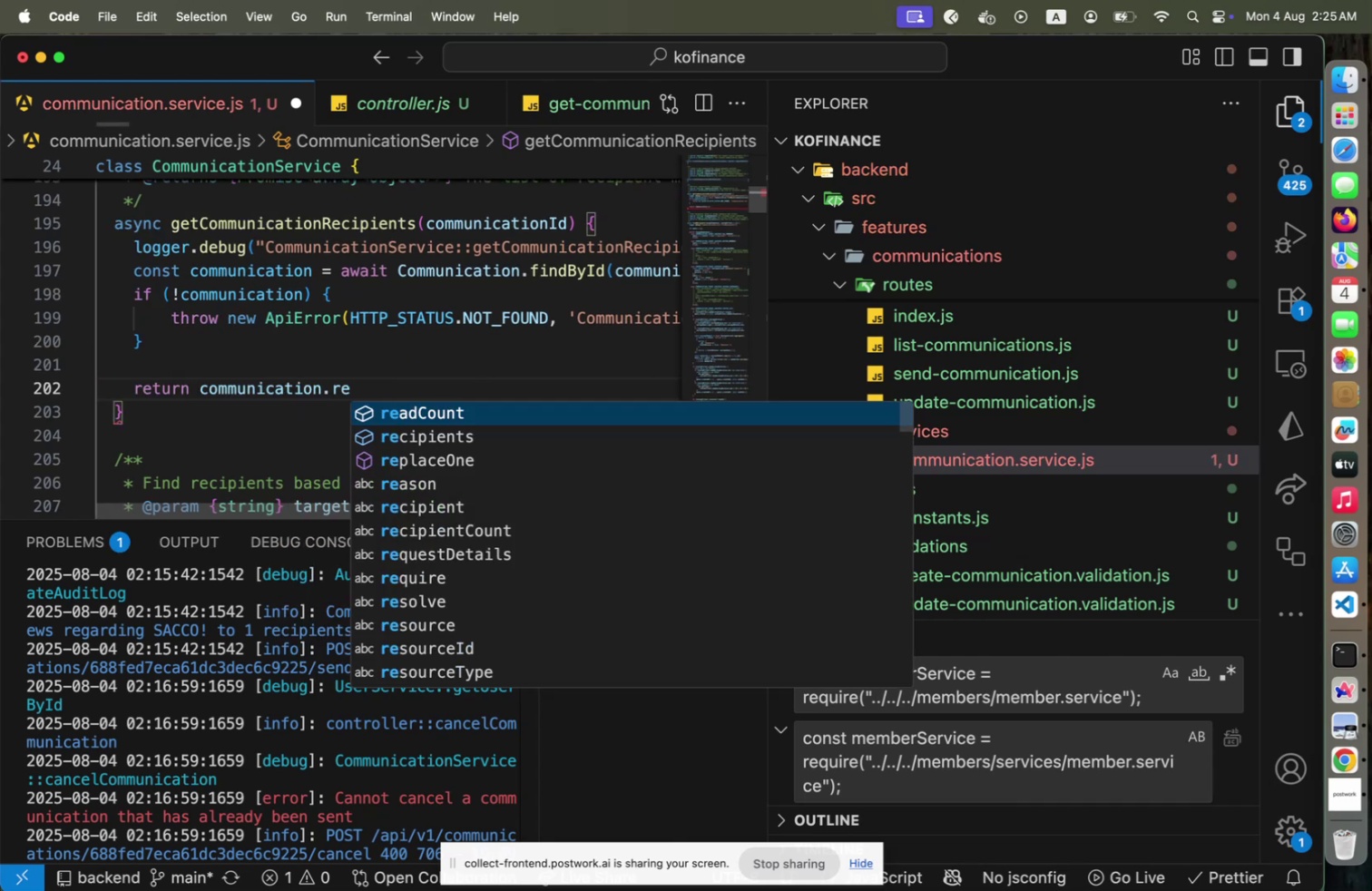 
key(ArrowDown)
 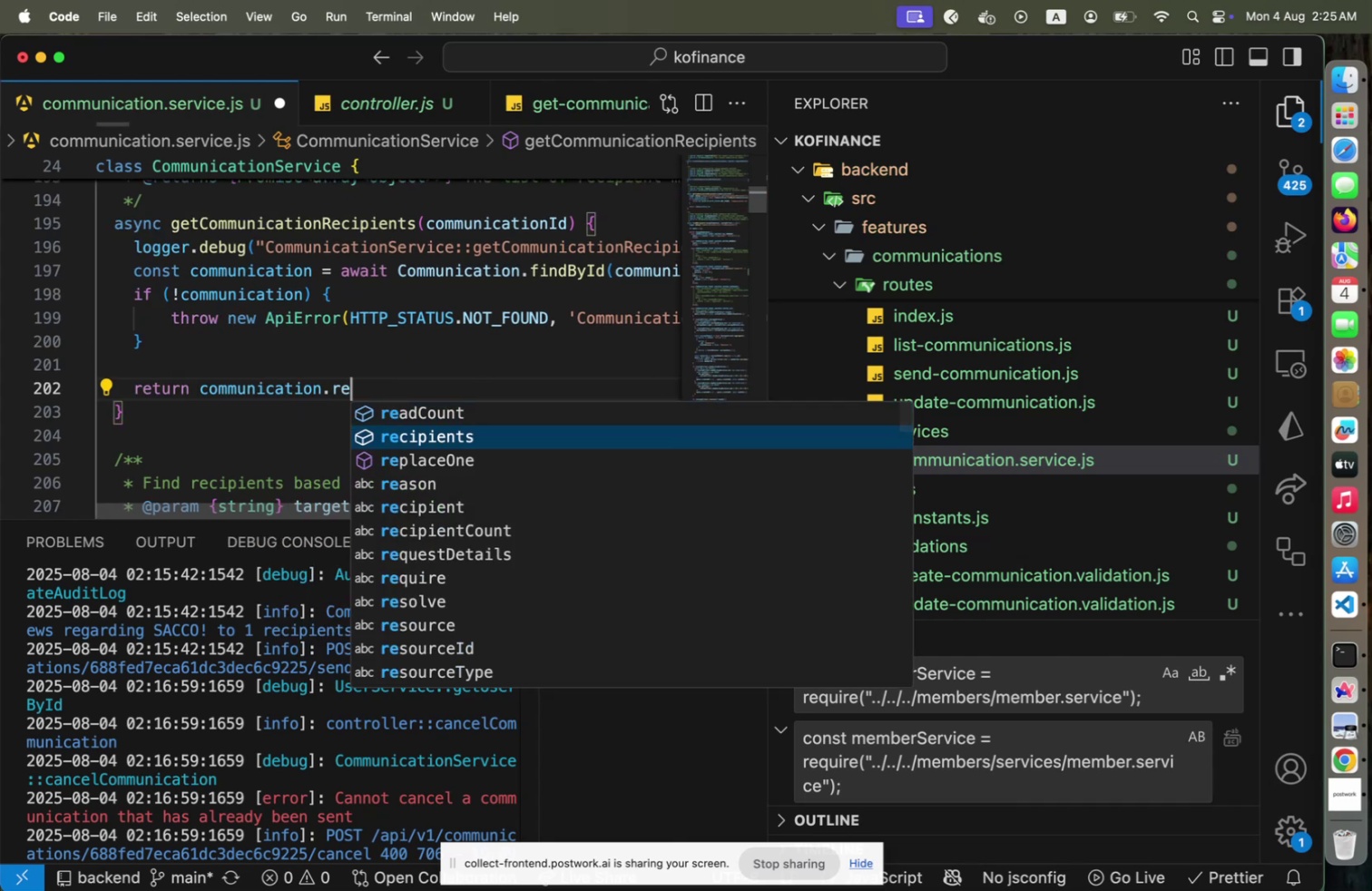 
key(Enter)
 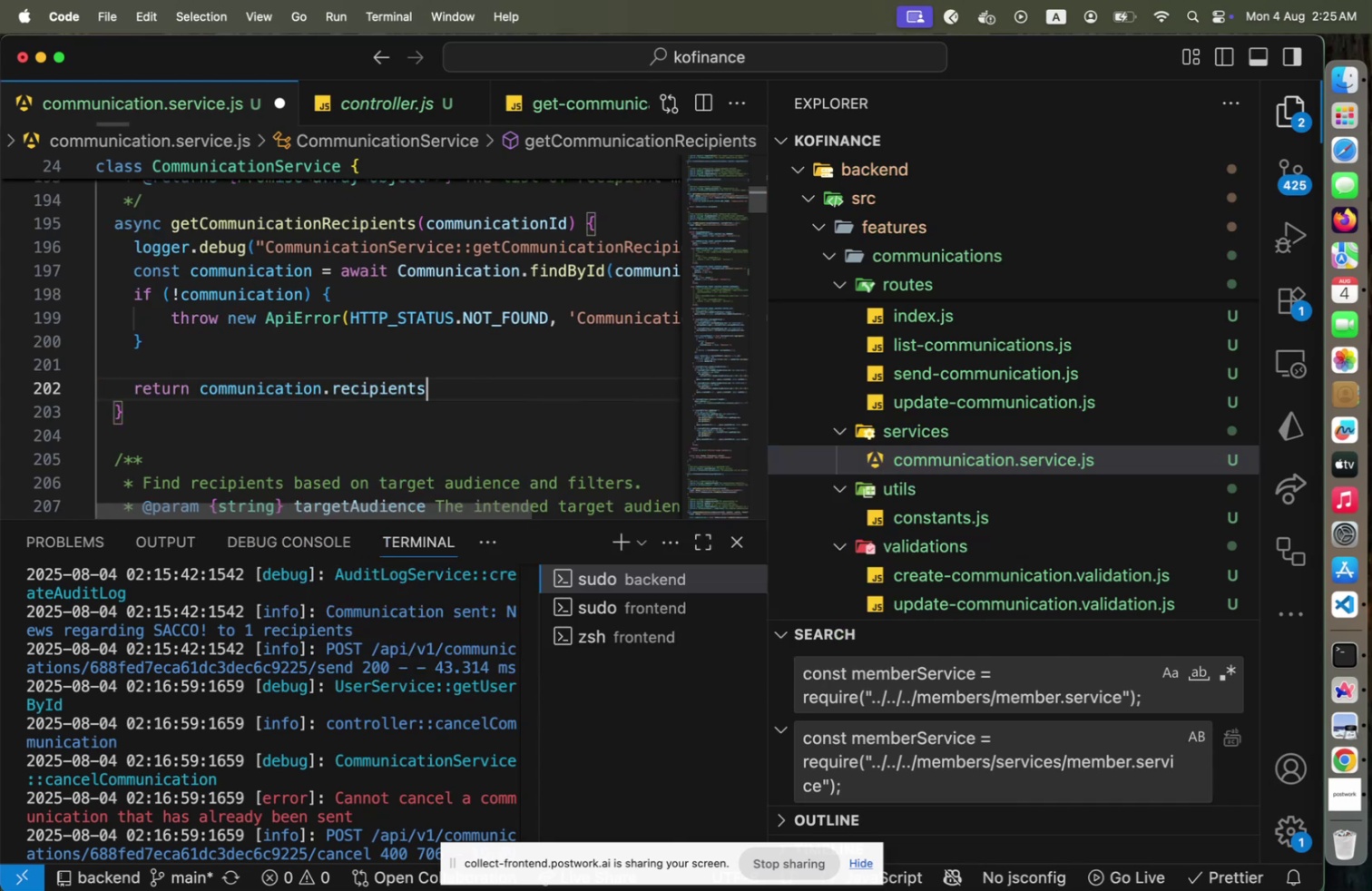 
key(Semicolon)
 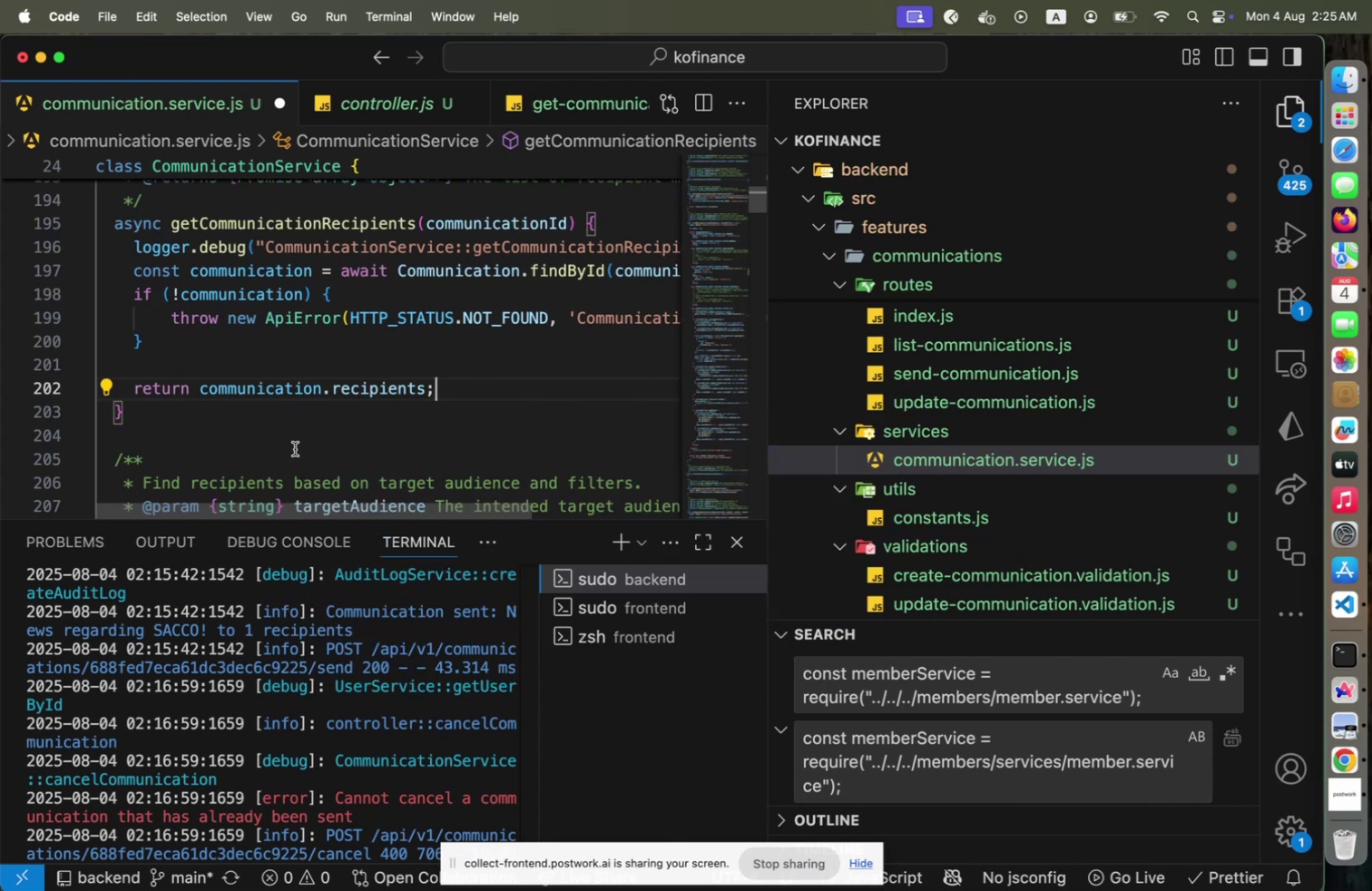 
mouse_move([354, 373])
 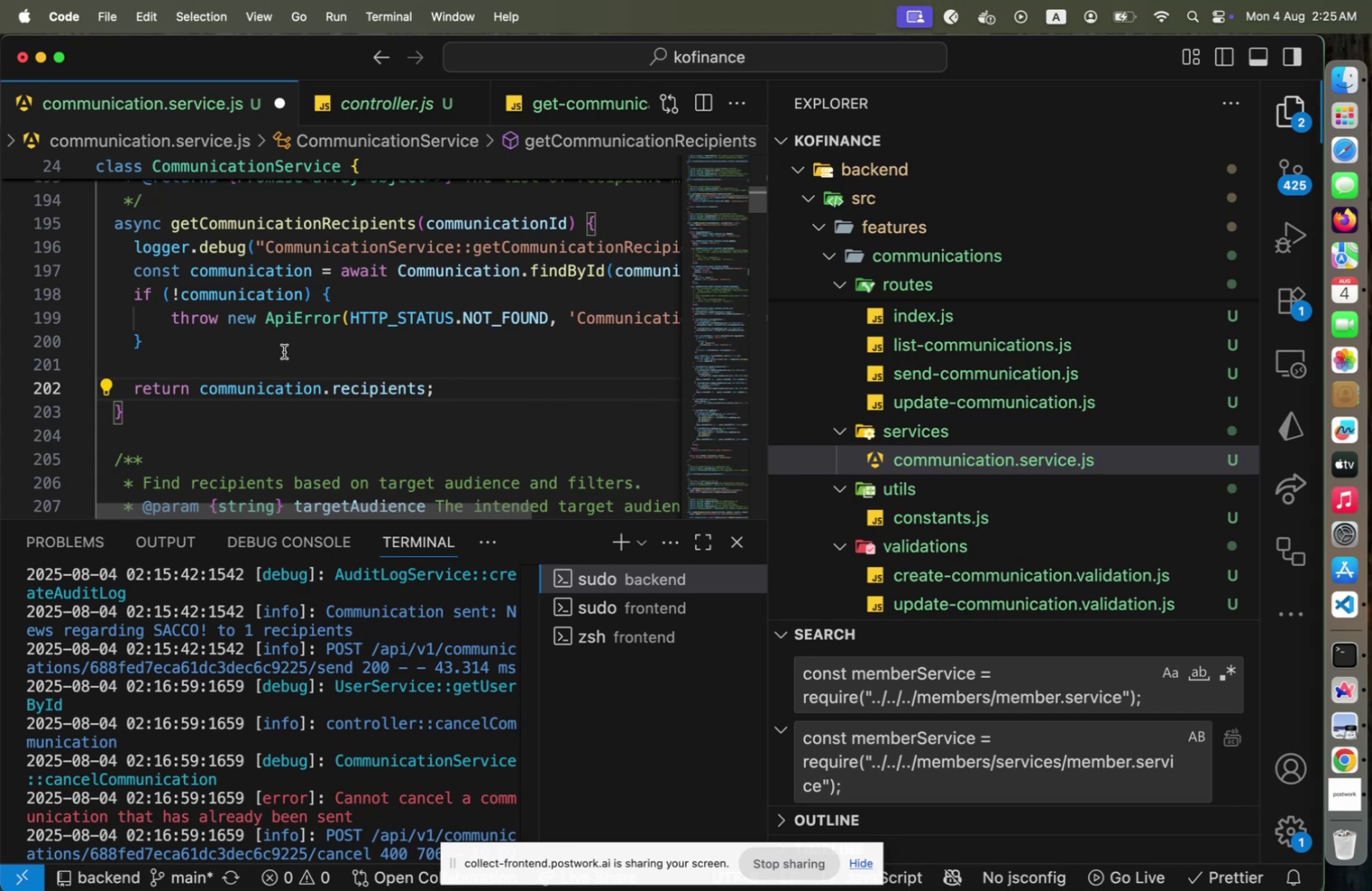 
wait(6.46)
 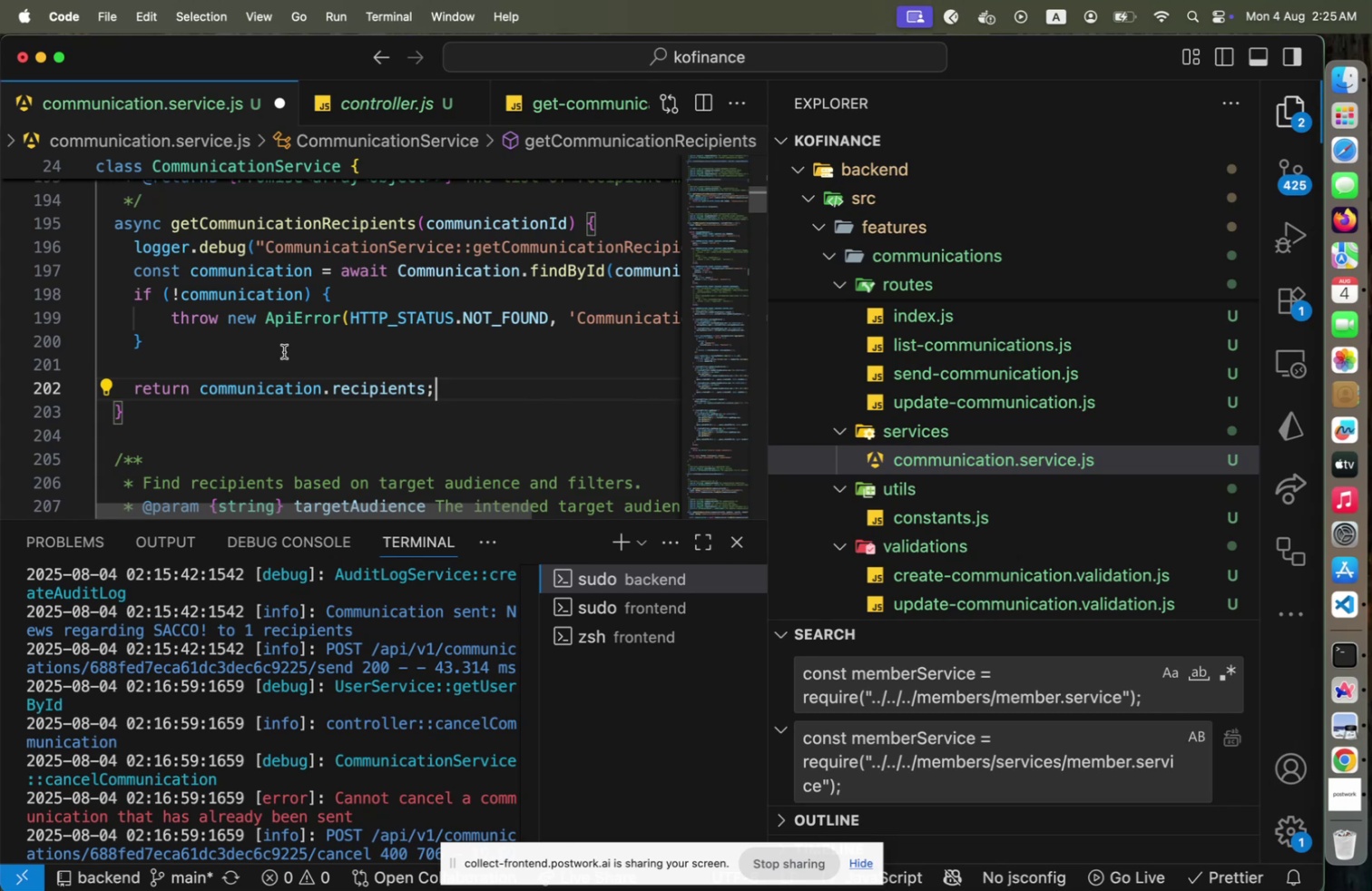 
key(Alt+Shift+F)
 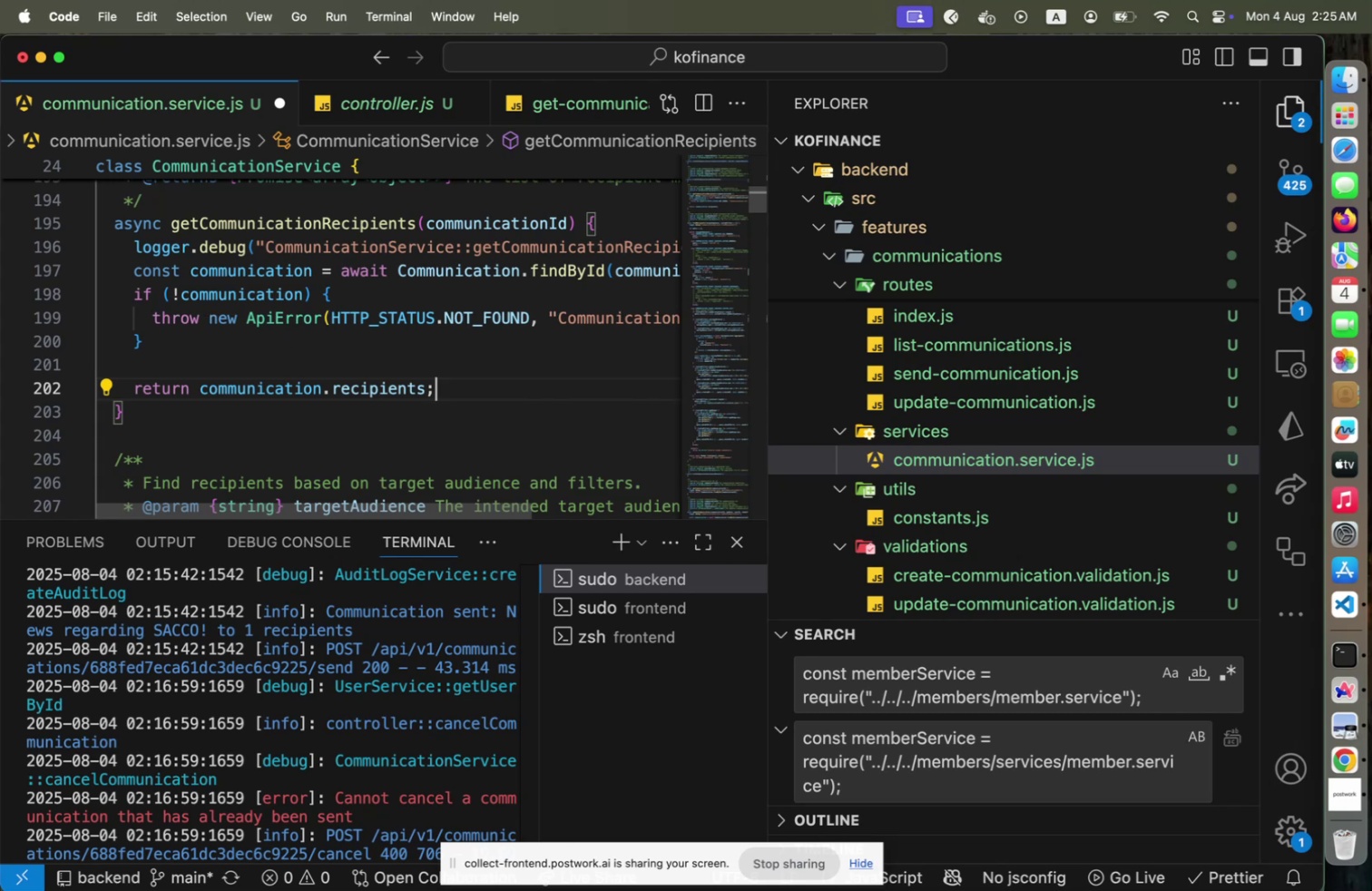 
key(Meta+CommandLeft)
 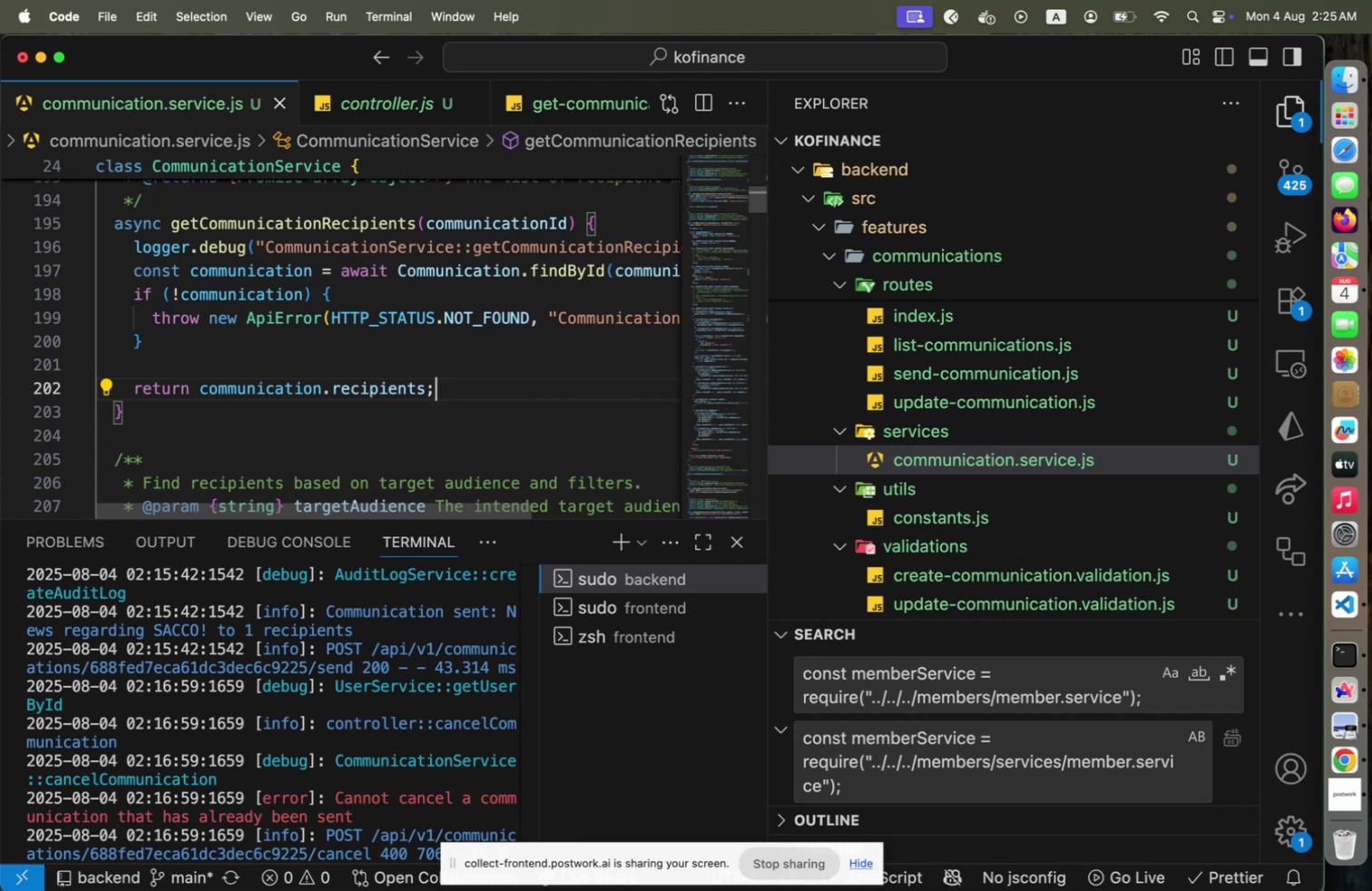 
key(Meta+S)
 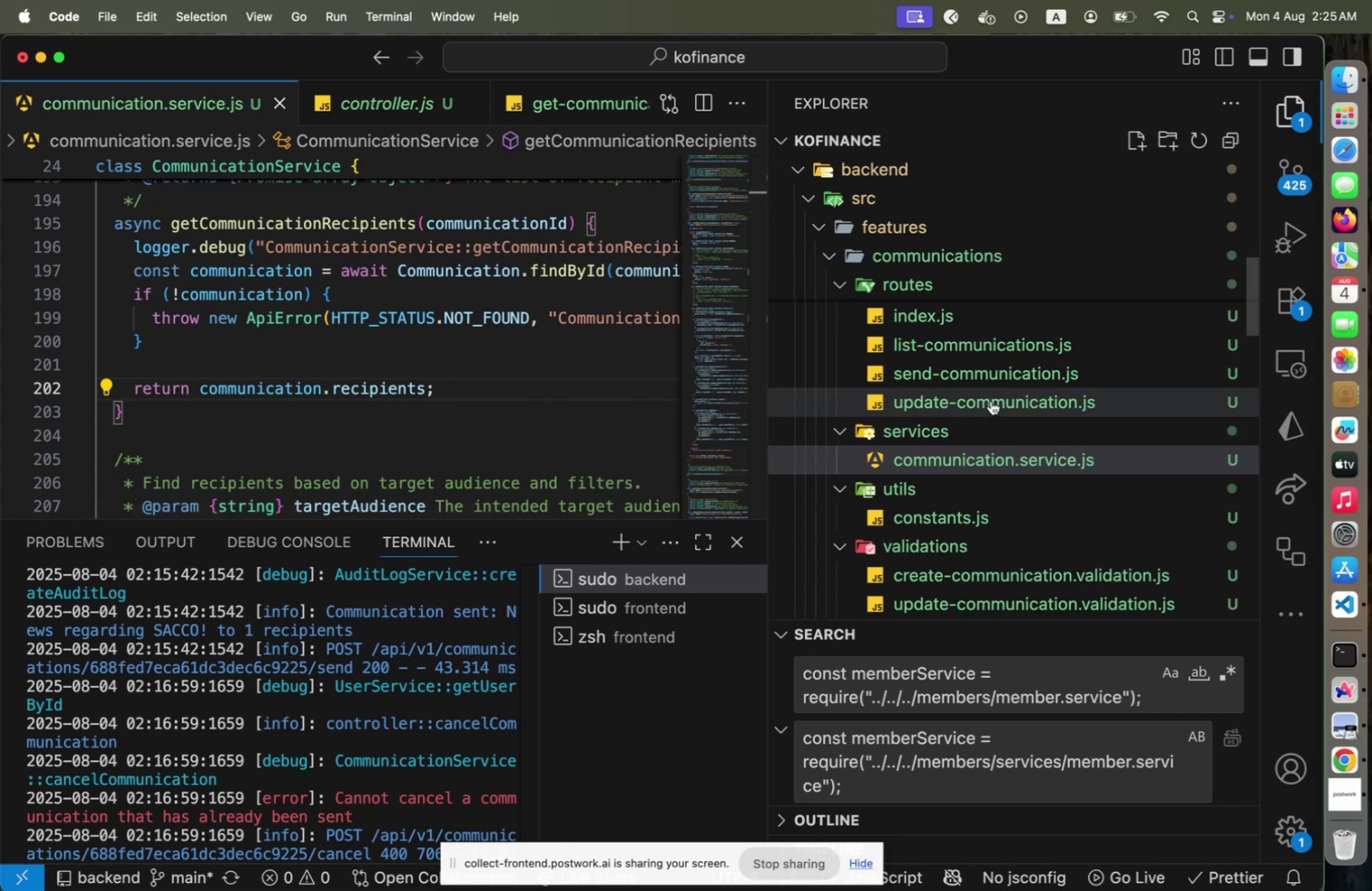 
scroll: coordinate [967, 367], scroll_direction: up, amount: 4.0
 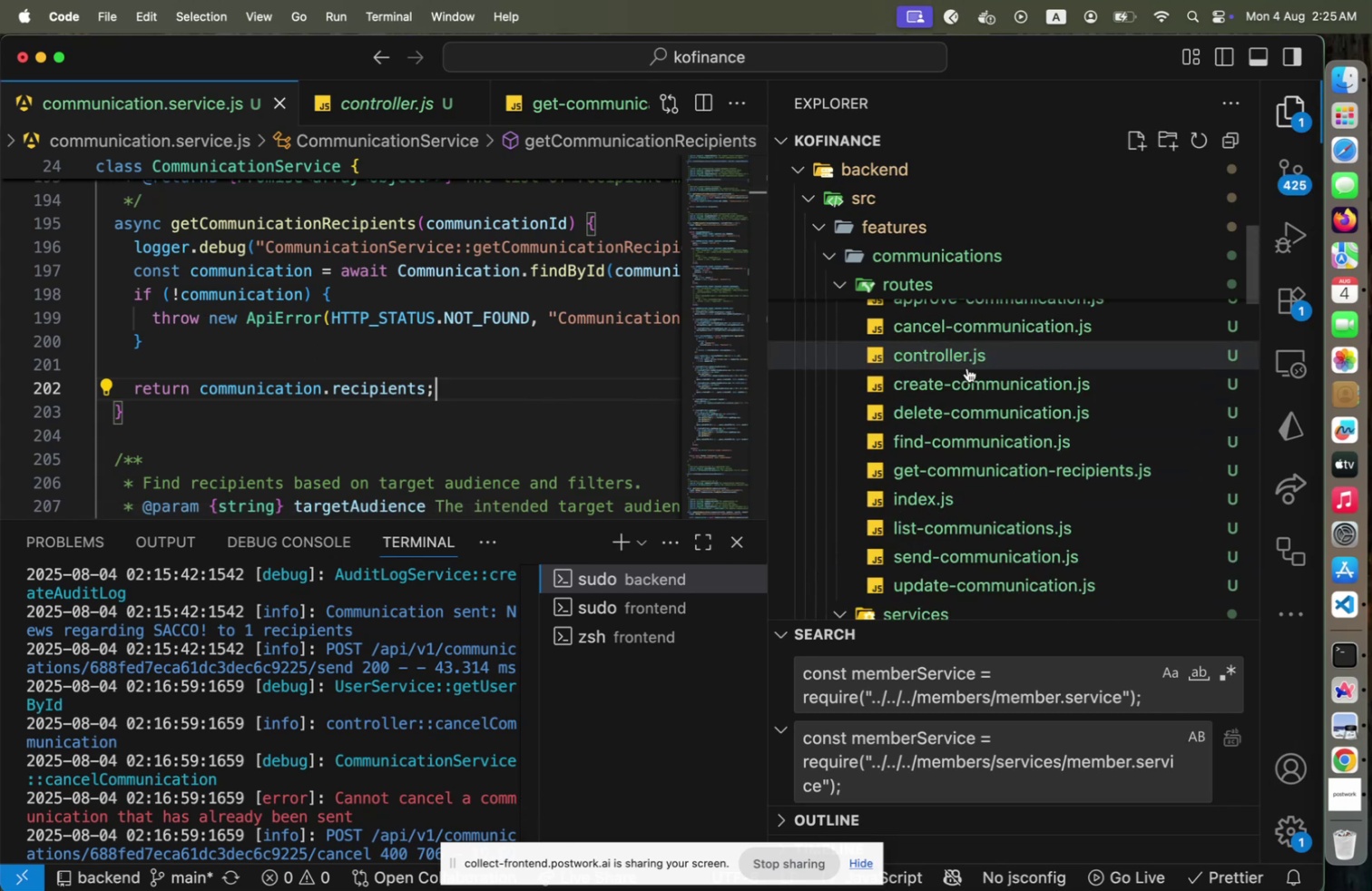 
left_click([967, 367])
 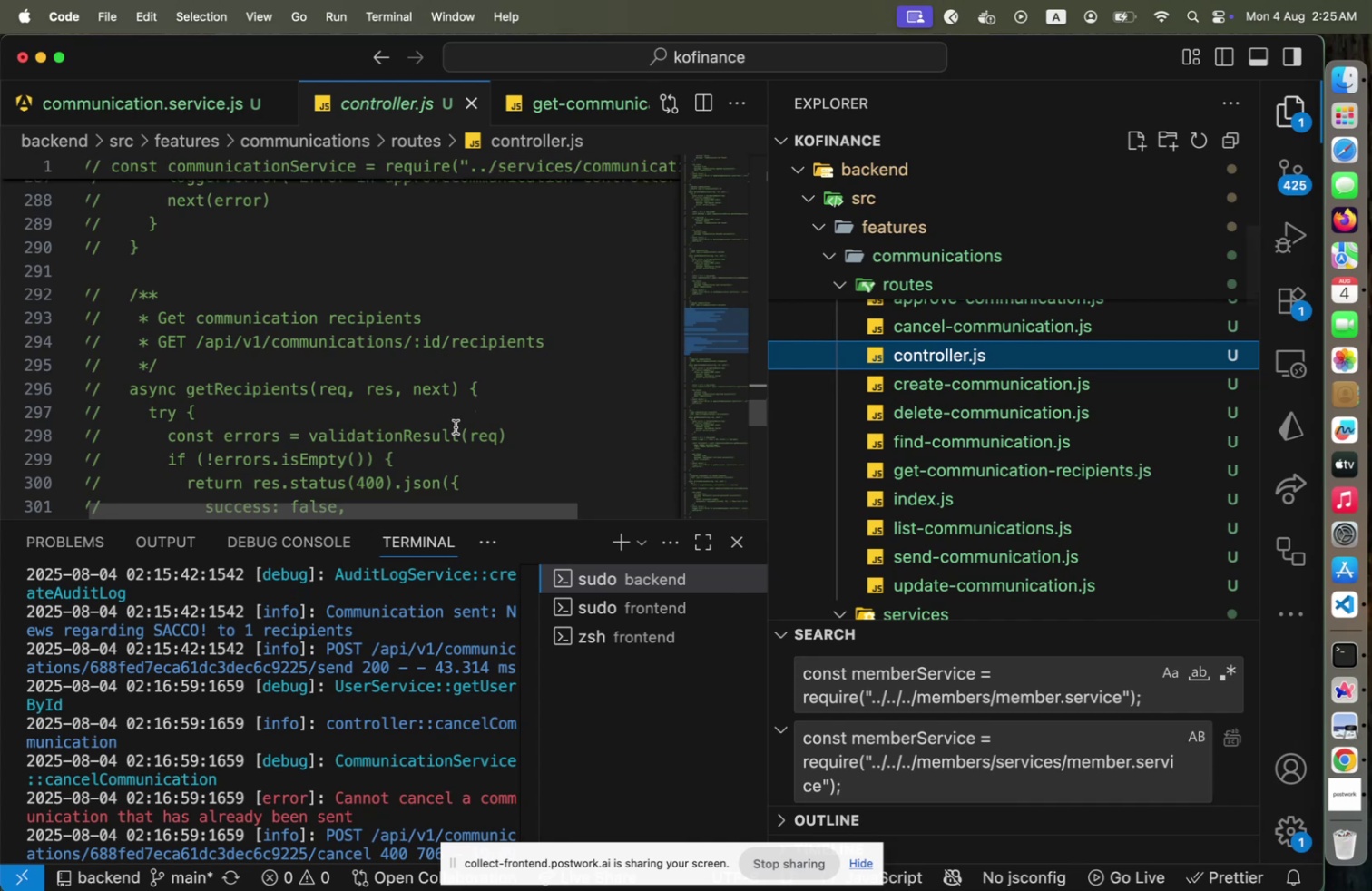 
scroll: coordinate [473, 416], scroll_direction: down, amount: 6.0
 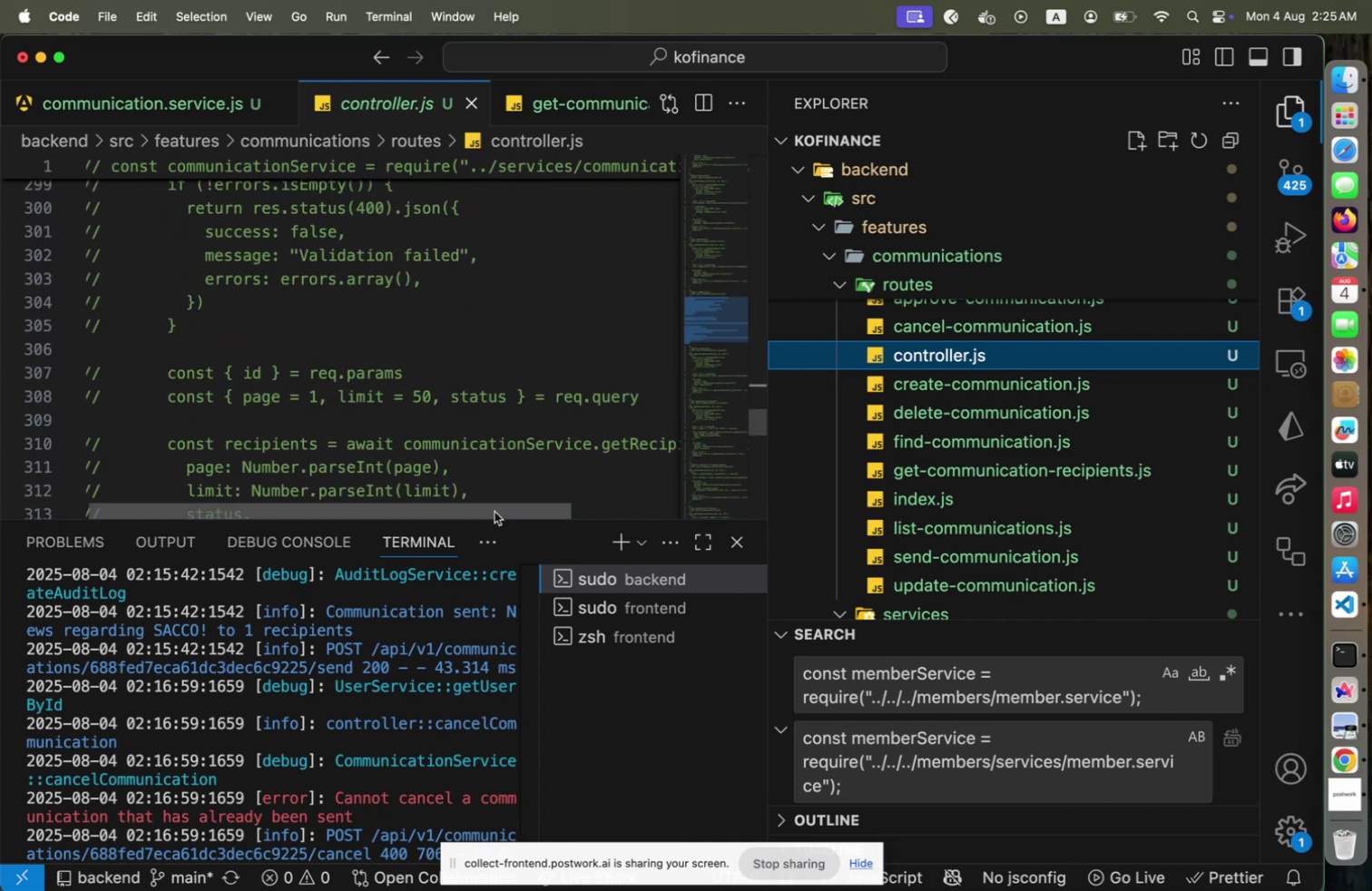 
wait(8.75)
 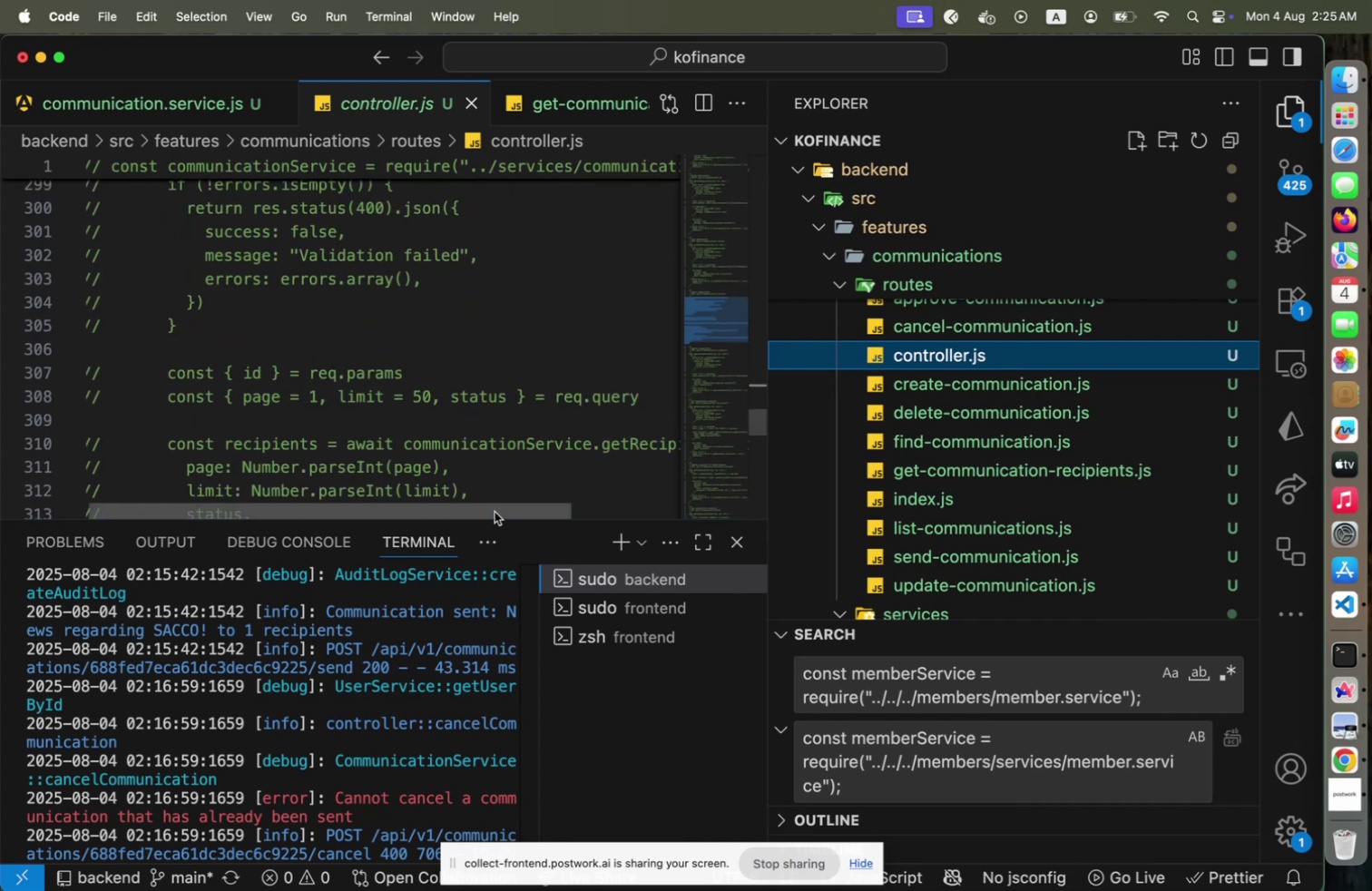 
scroll: coordinate [506, 453], scroll_direction: down, amount: 1.0
 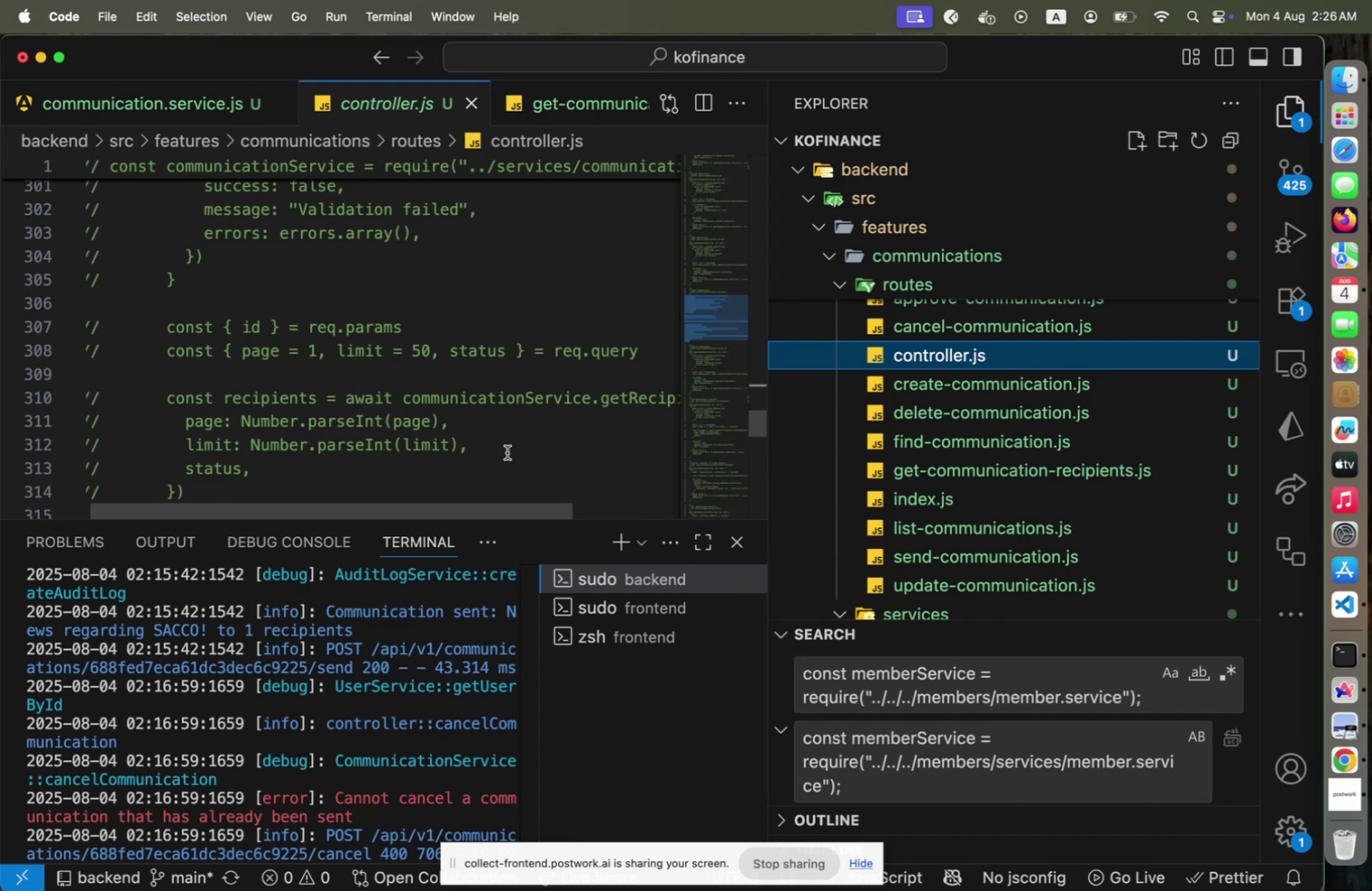 
wait(21.7)
 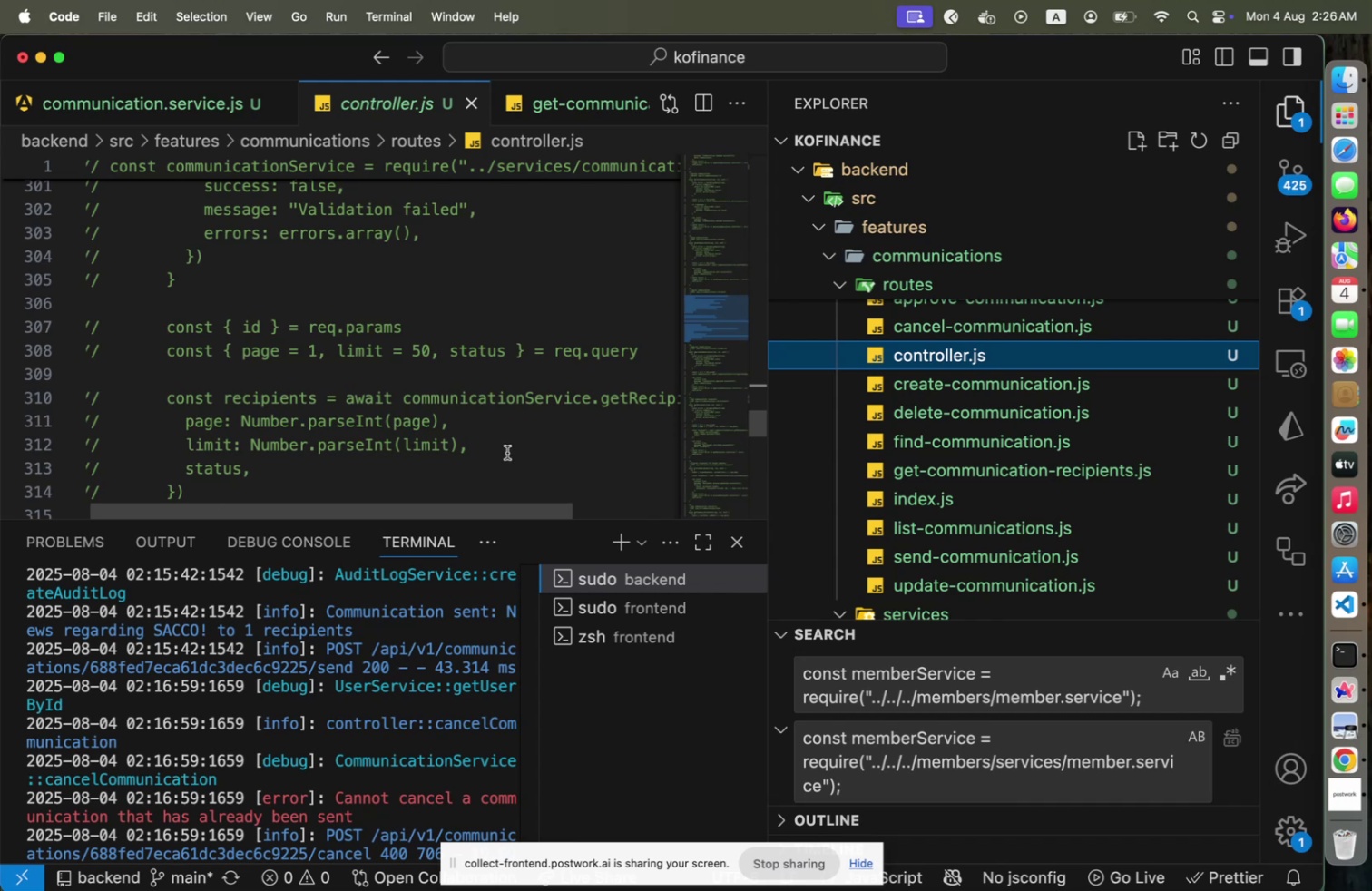 
left_click([1340, 749])
 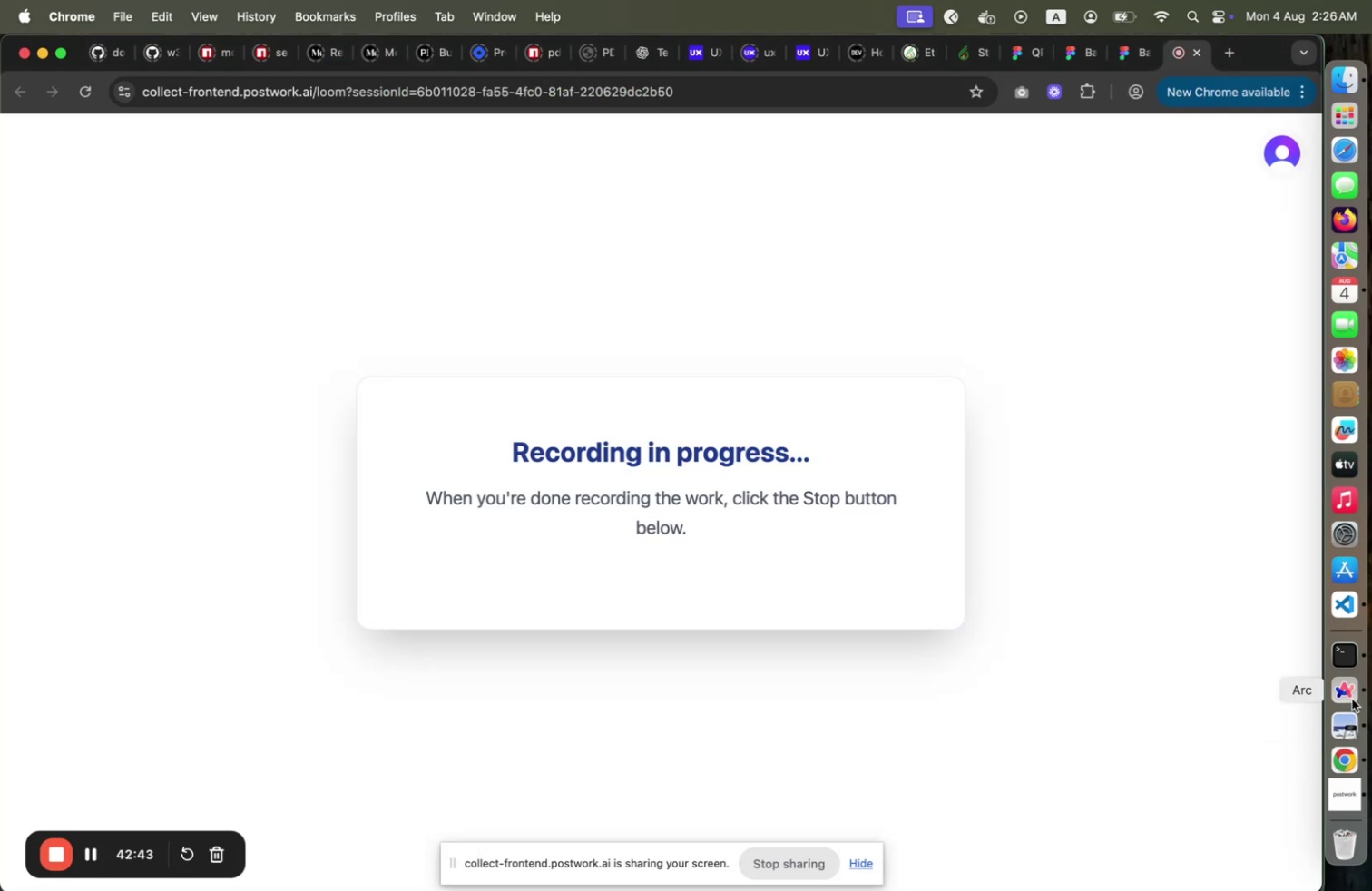 
left_click([1352, 698])
 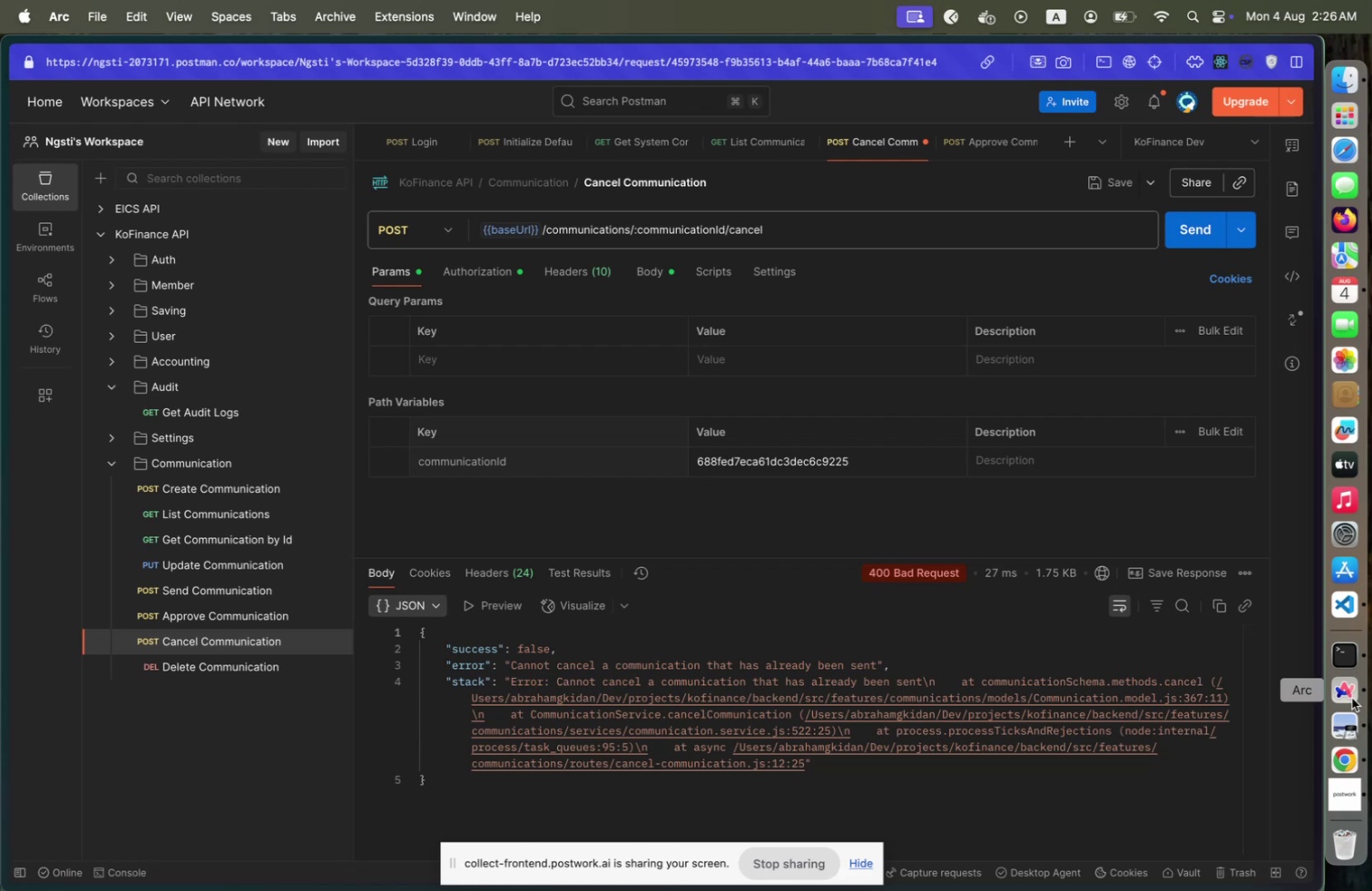 
wait(16.14)
 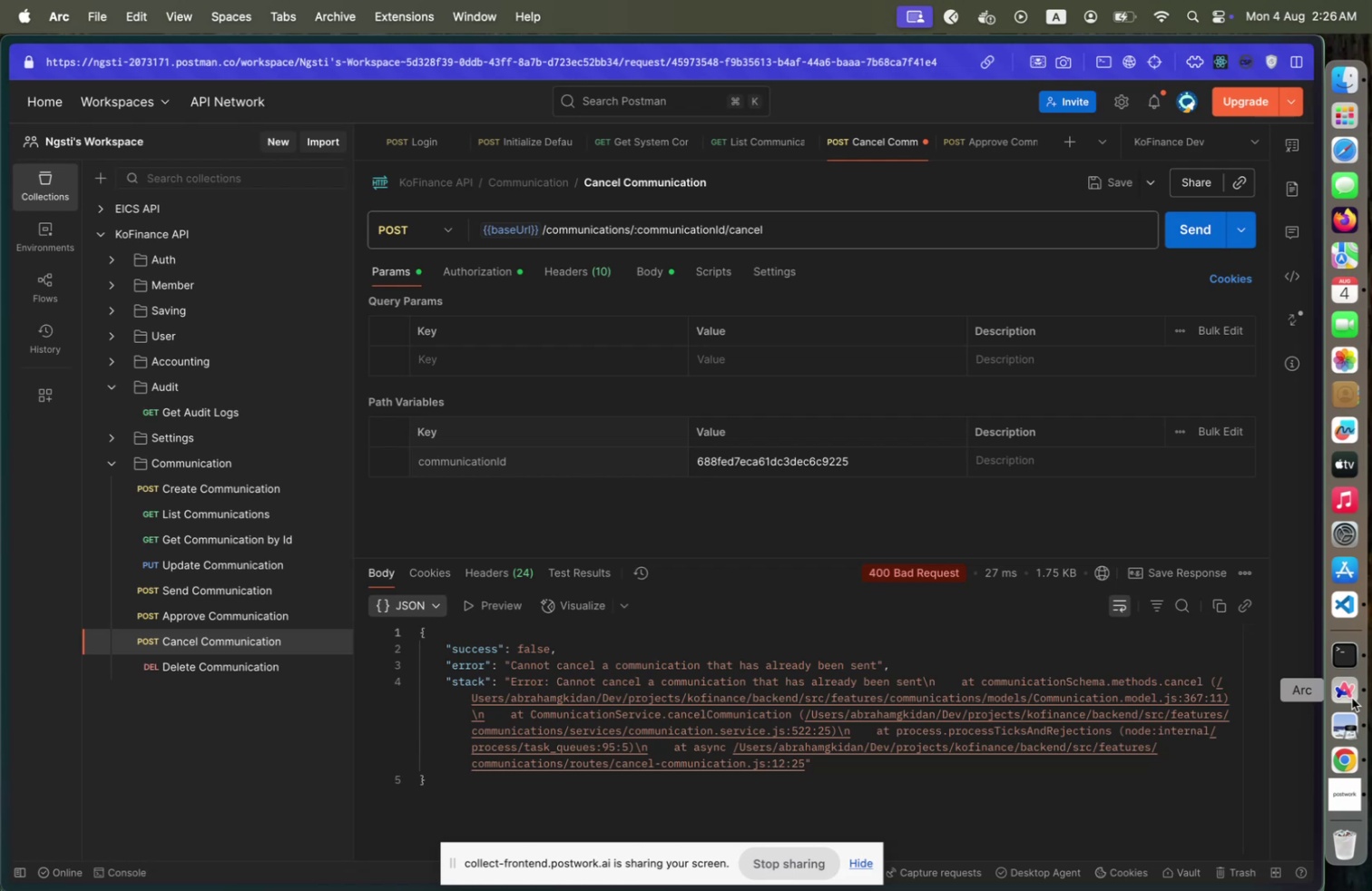 
type(168*168)
 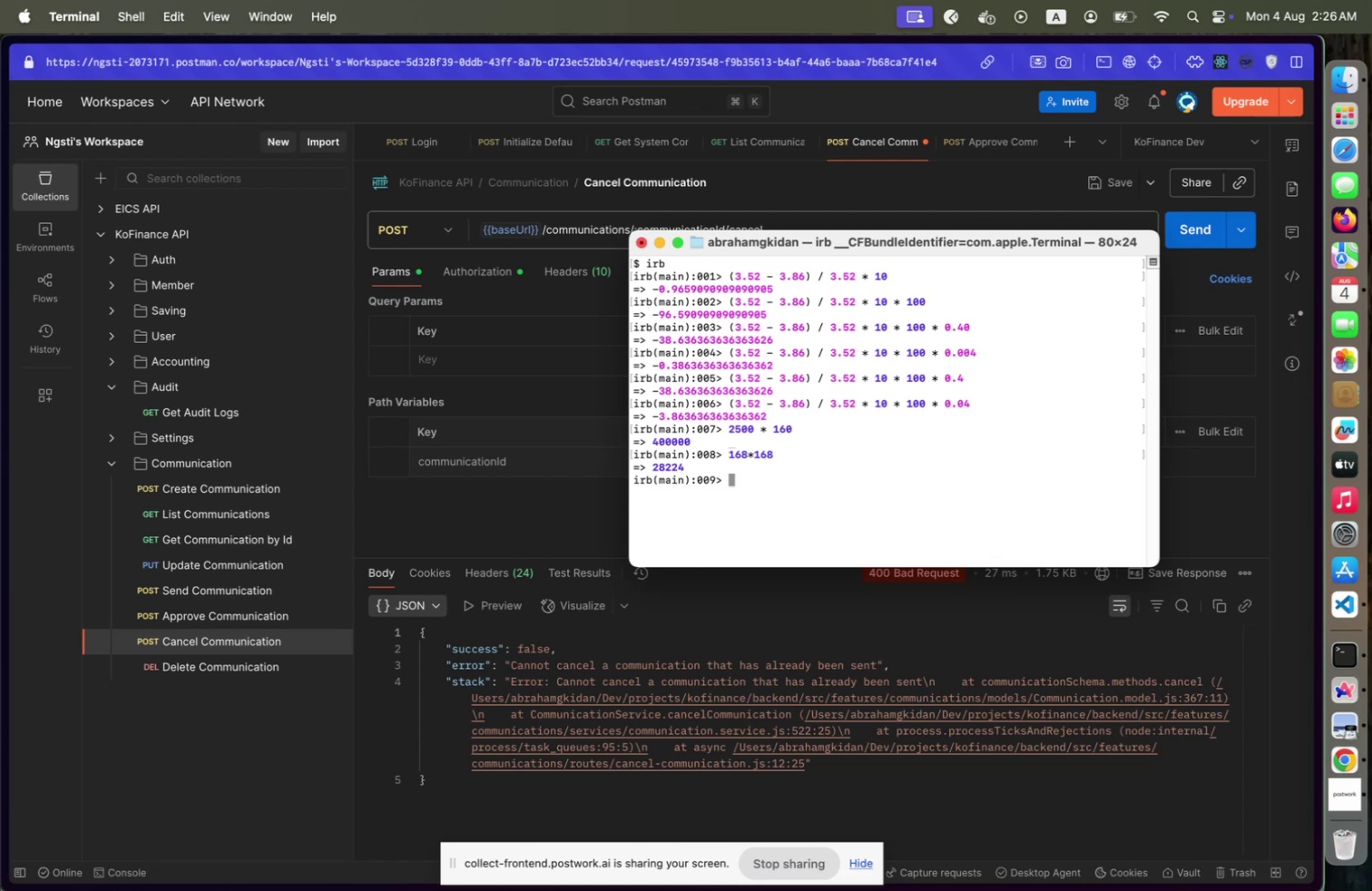 
 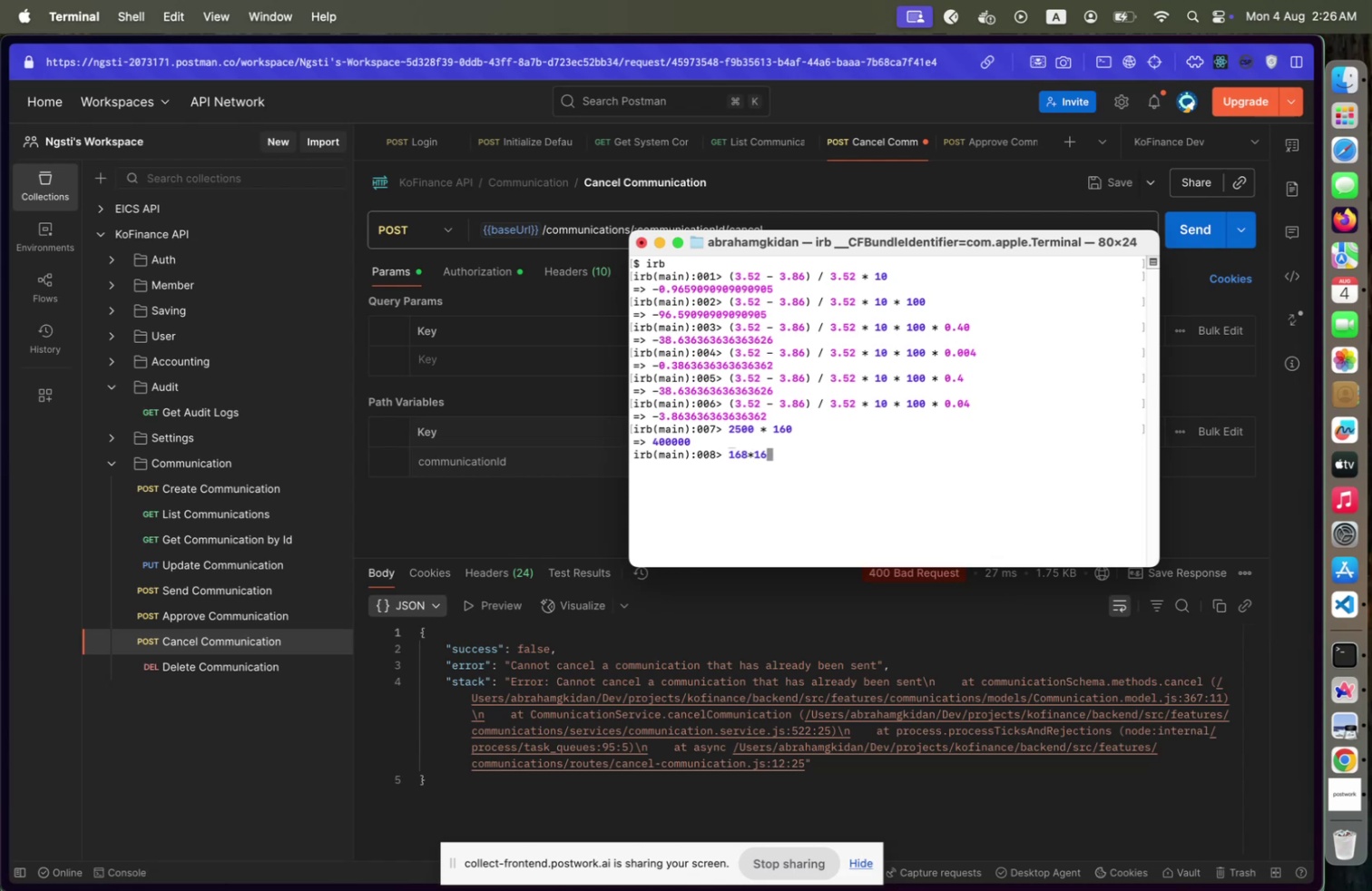 
key(Enter)
 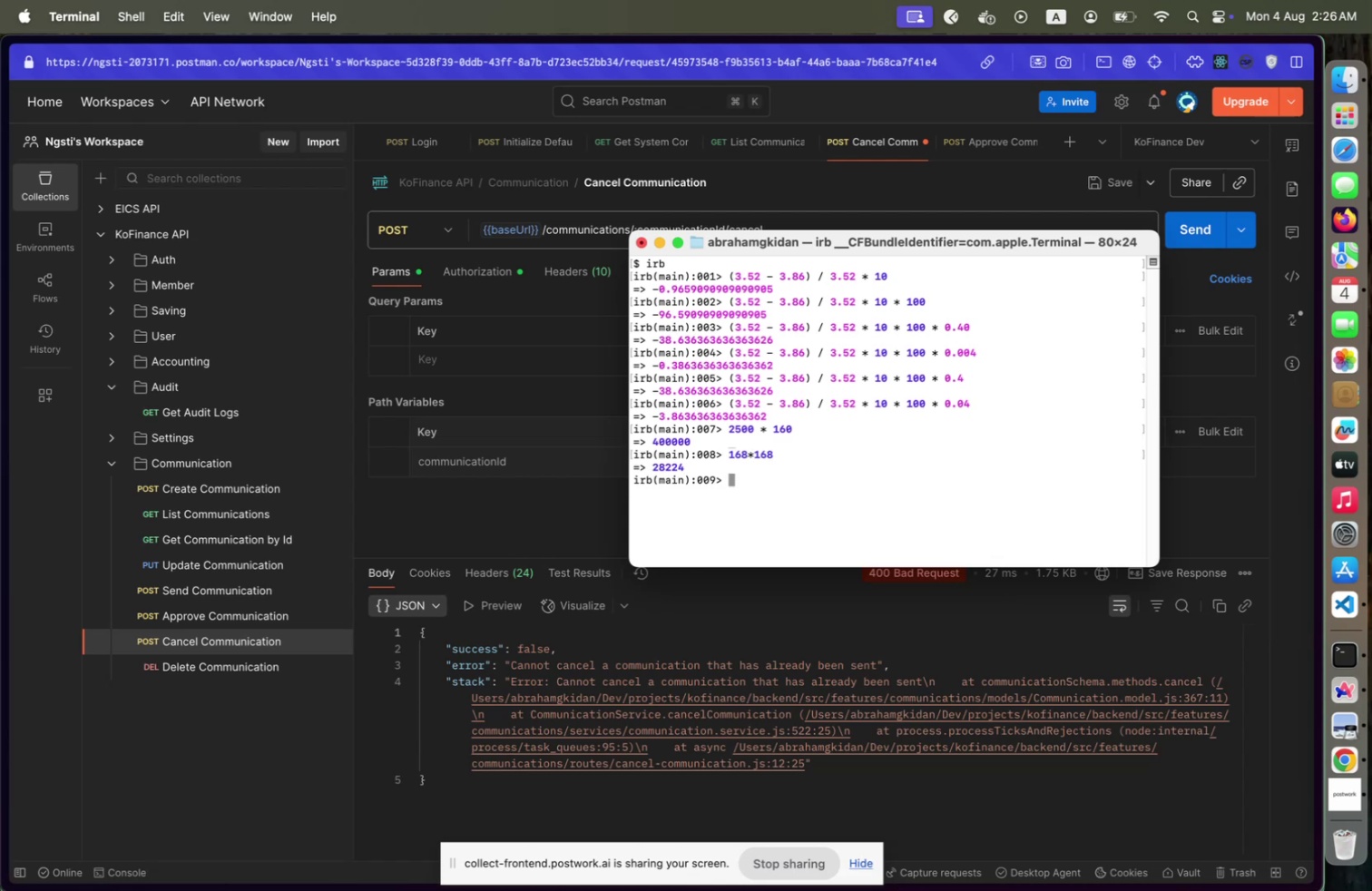 
key(Control+ControlLeft)
 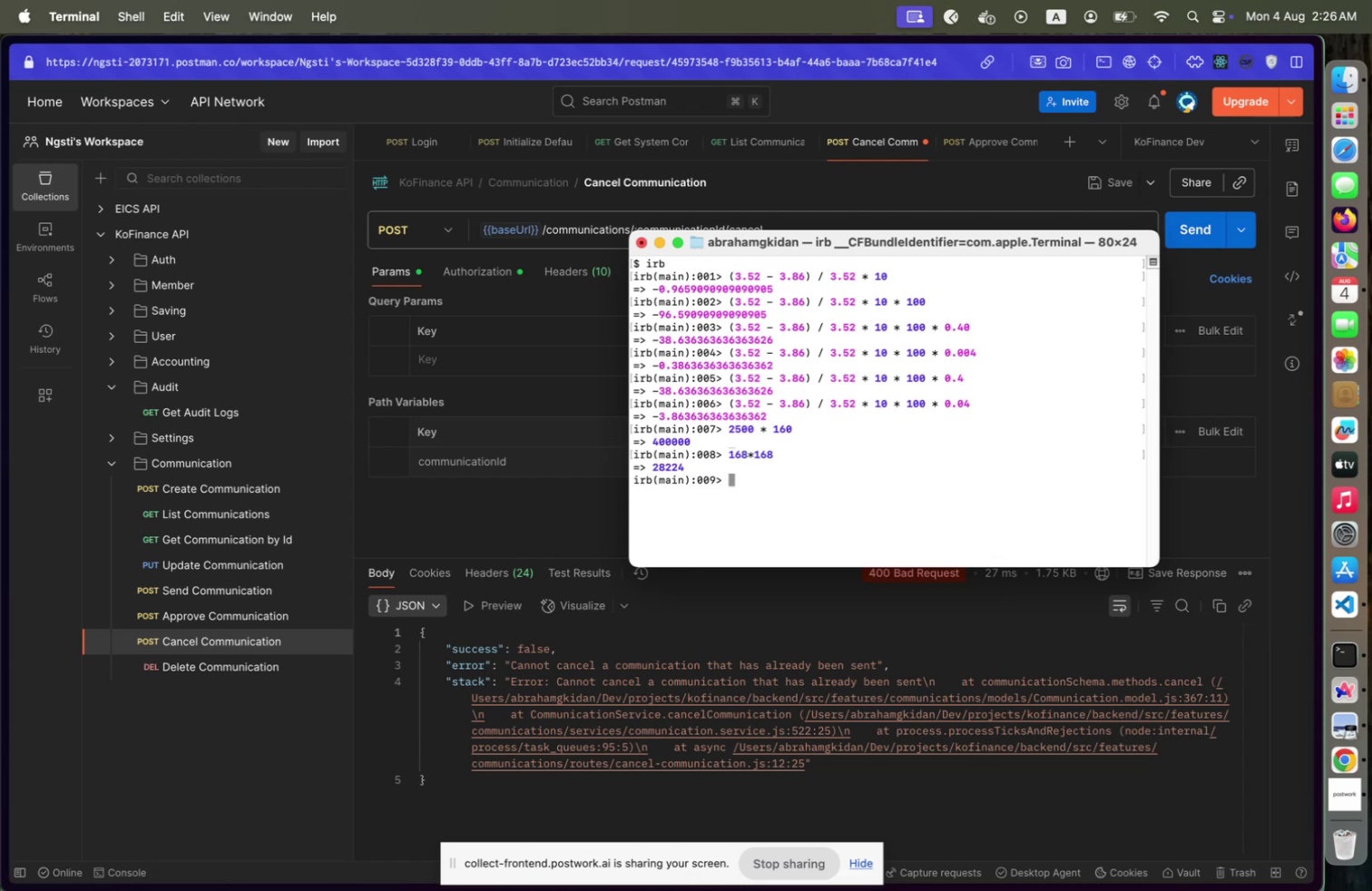 
key(Control+L)
 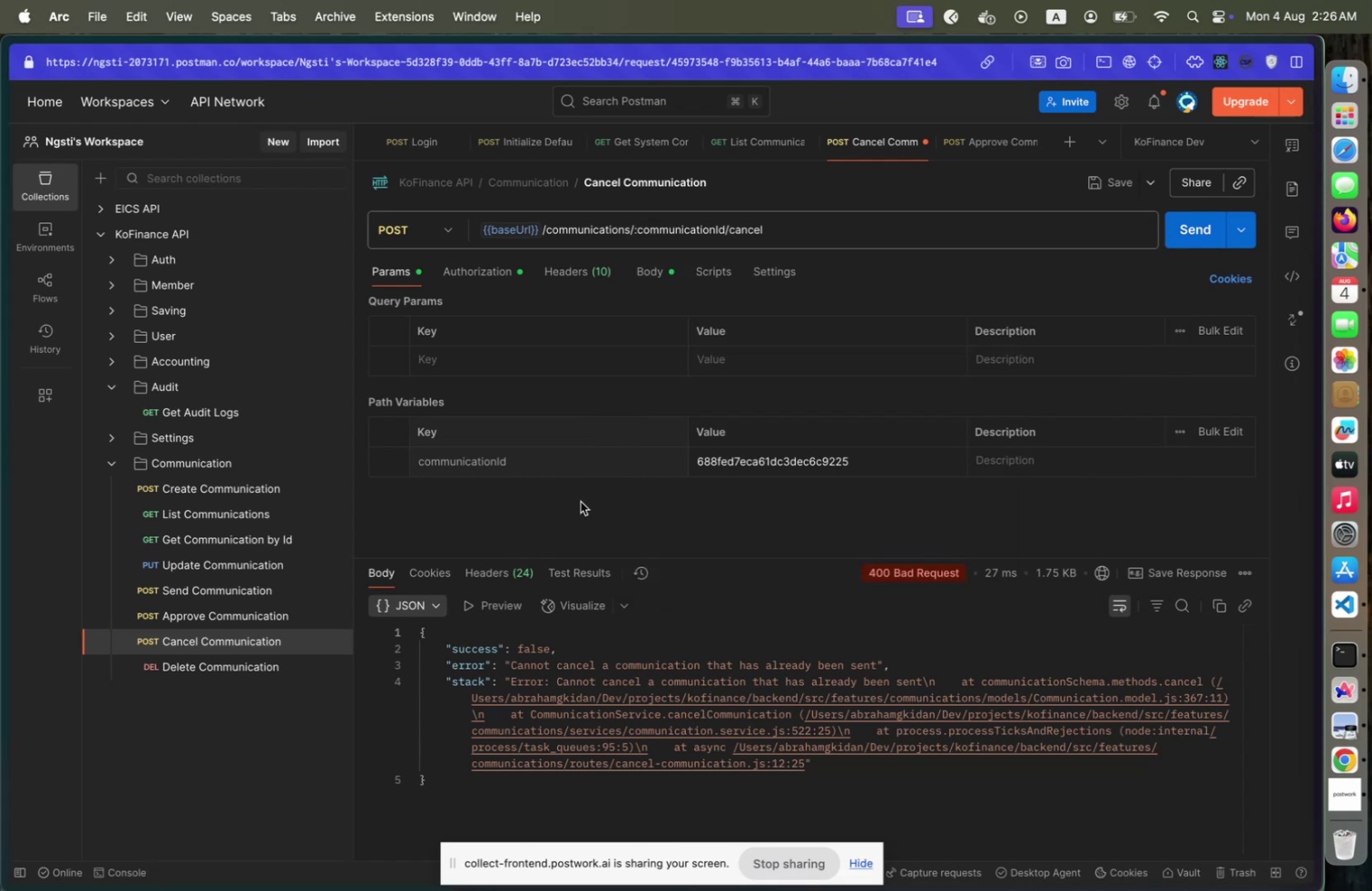 
mouse_move([867, 694])
 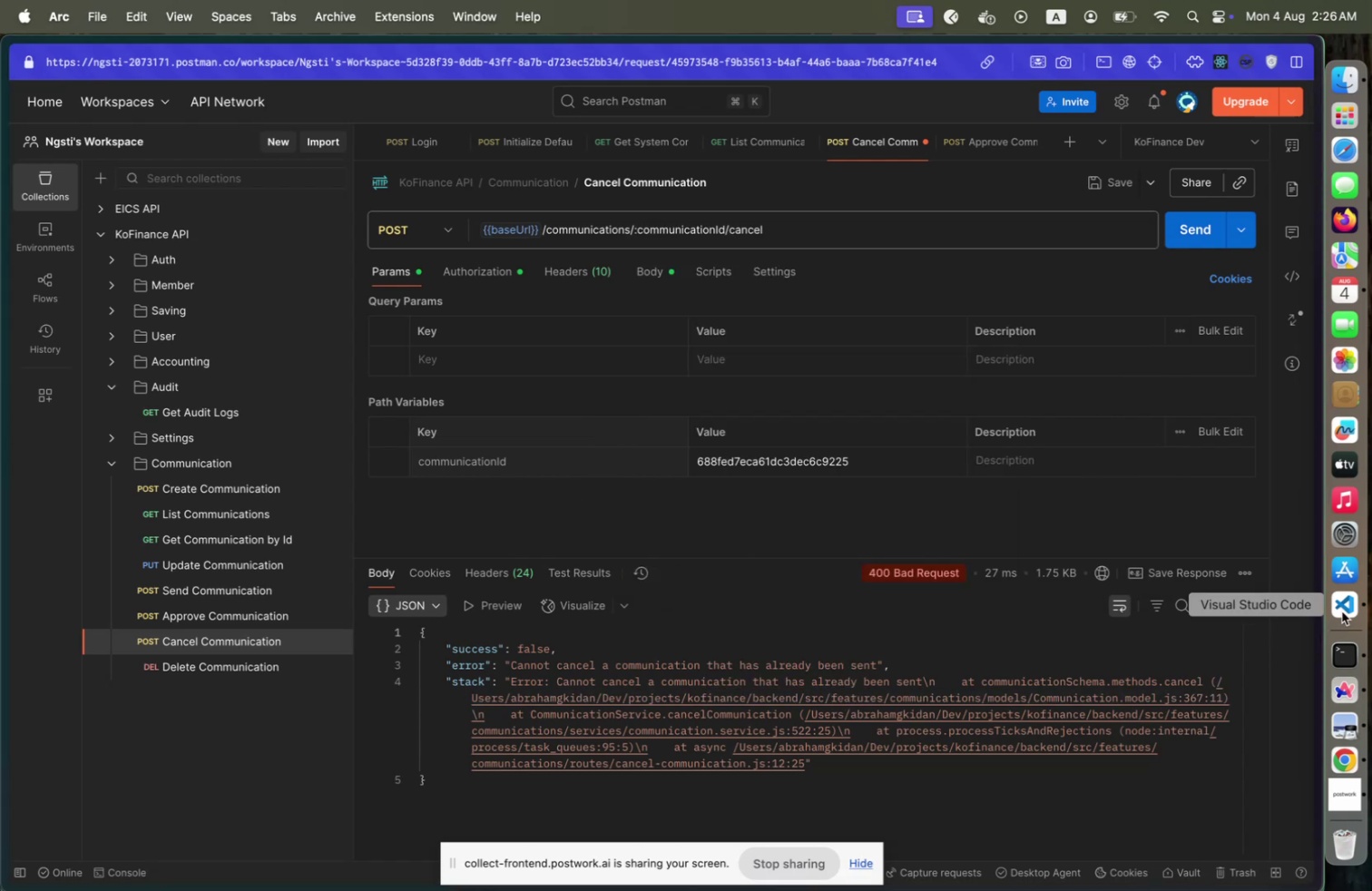 
left_click([1342, 610])
 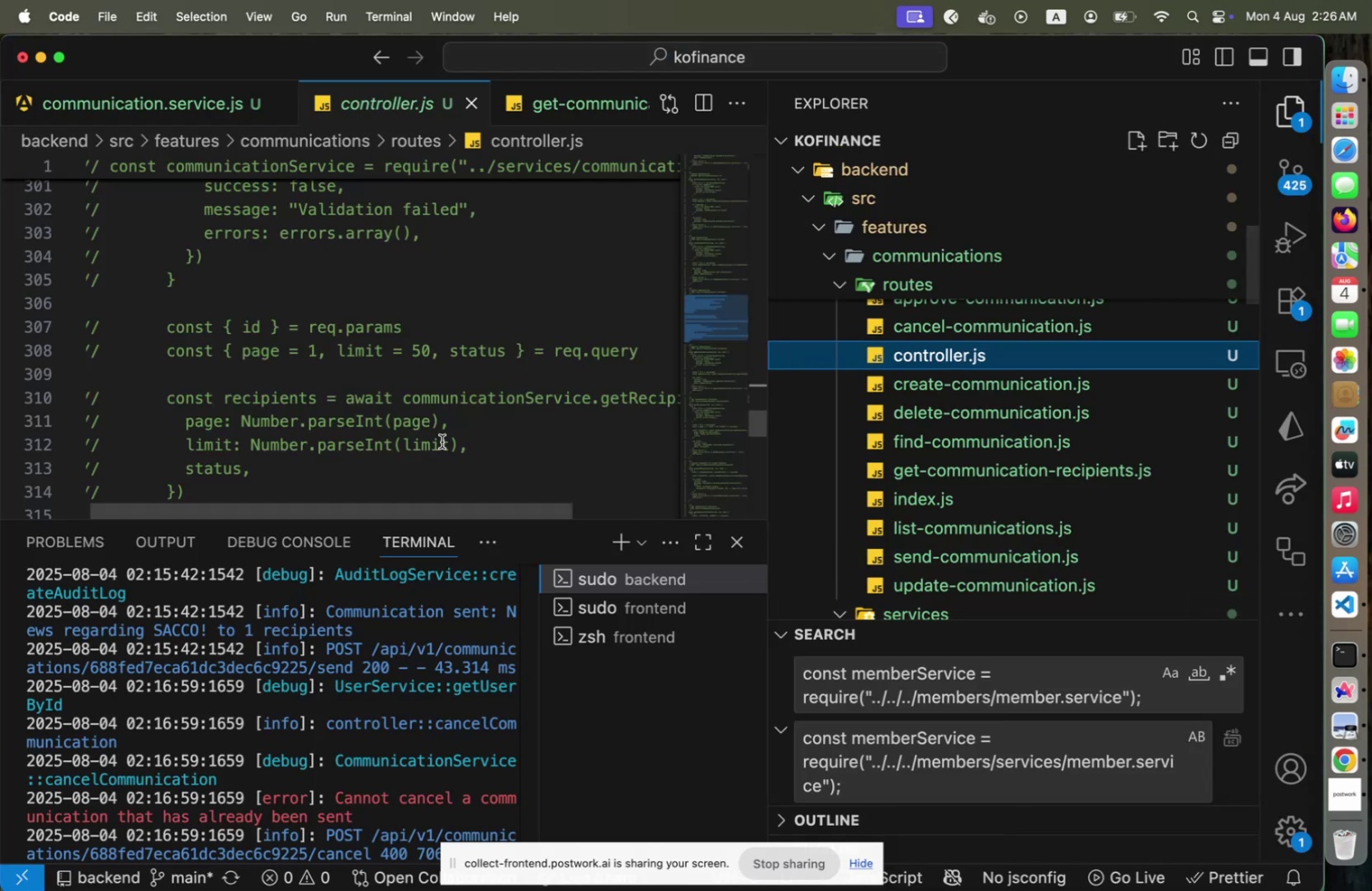 
scroll: coordinate [440, 445], scroll_direction: down, amount: 10.0
 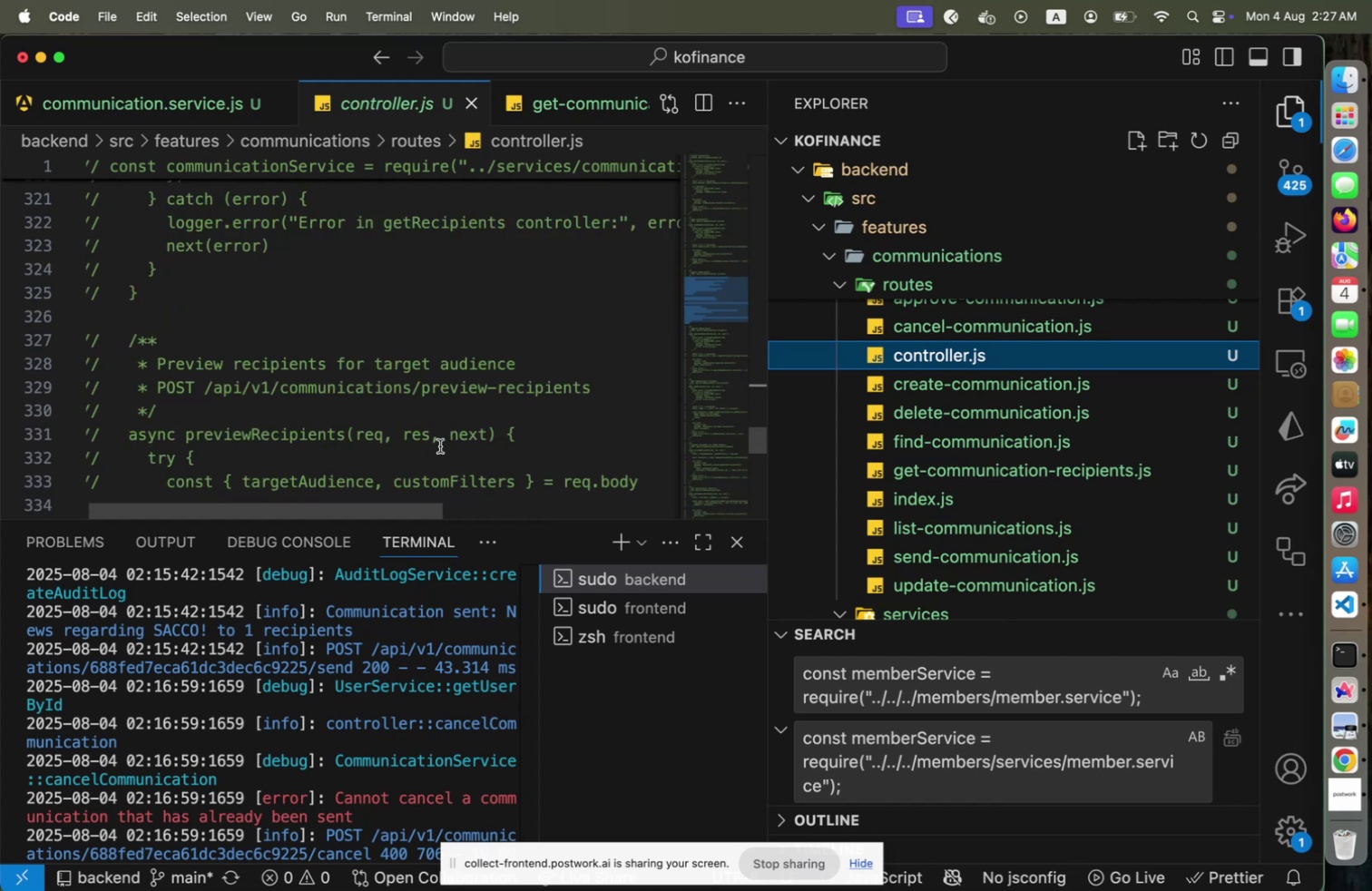 
scroll: coordinate [440, 447], scroll_direction: up, amount: 20.0
 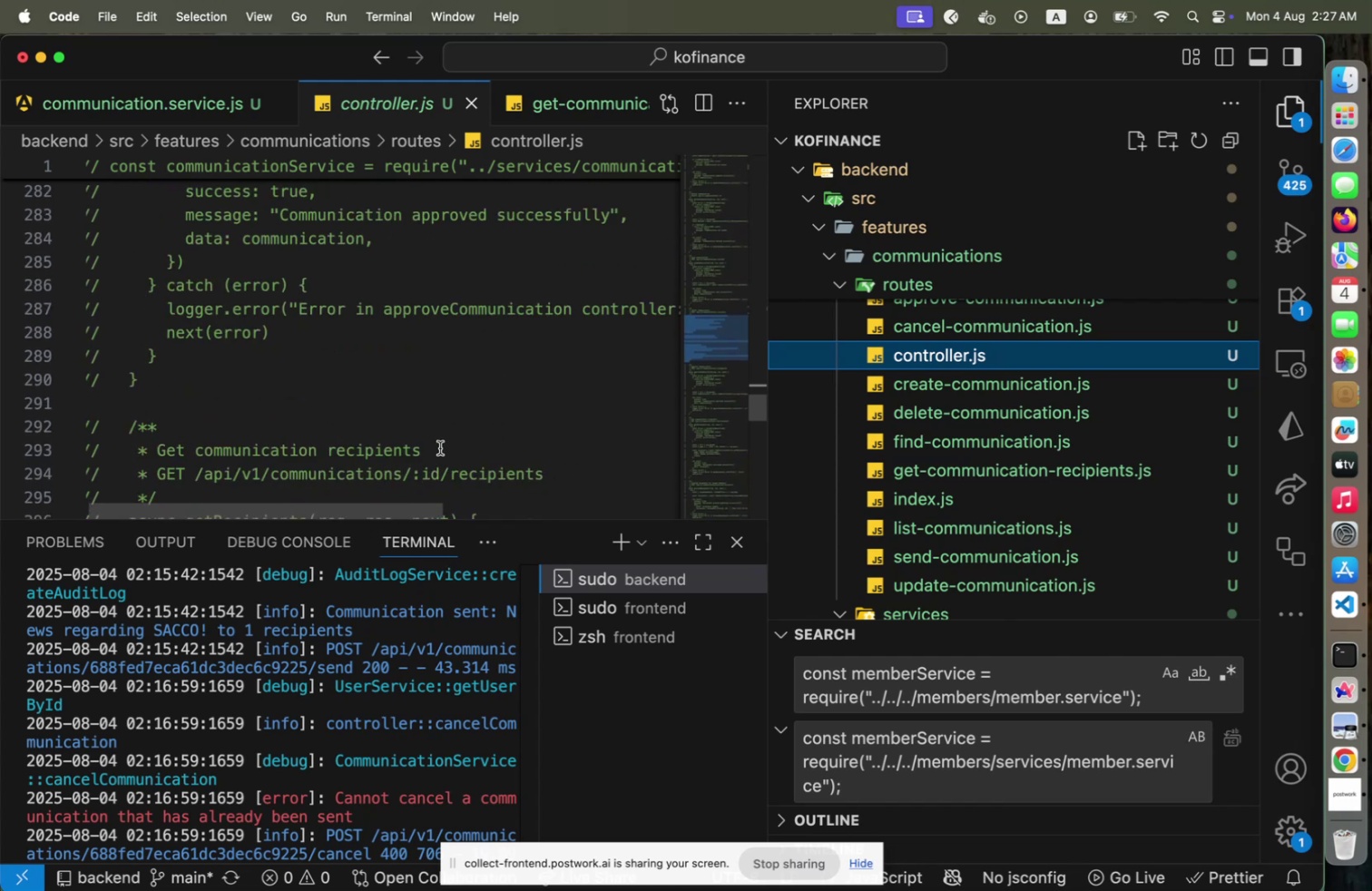 
scroll: coordinate [440, 450], scroll_direction: down, amount: 12.0
 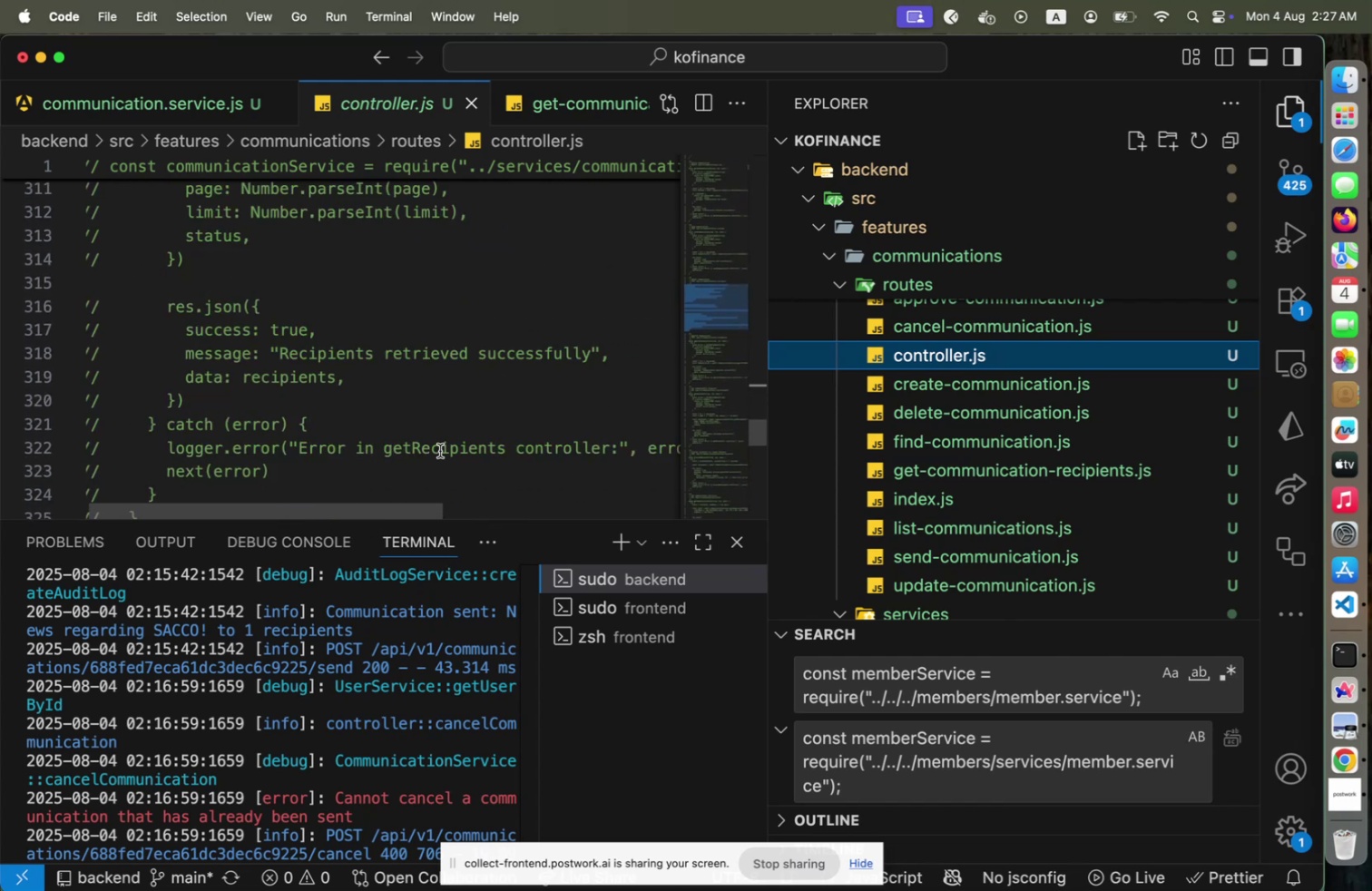 
scroll: coordinate [440, 450], scroll_direction: up, amount: 2.0
 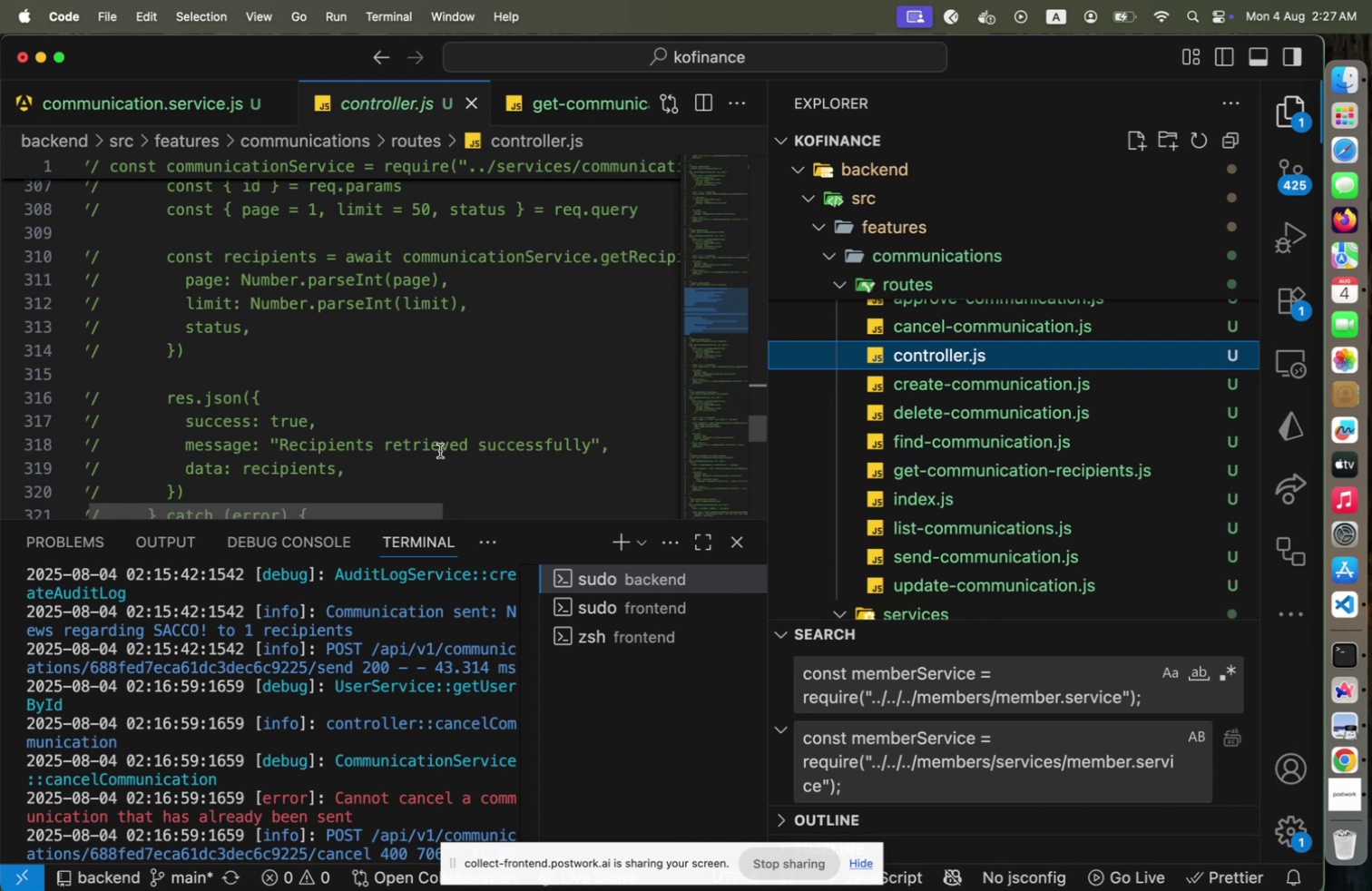 
scroll: coordinate [440, 450], scroll_direction: down, amount: 1.0
 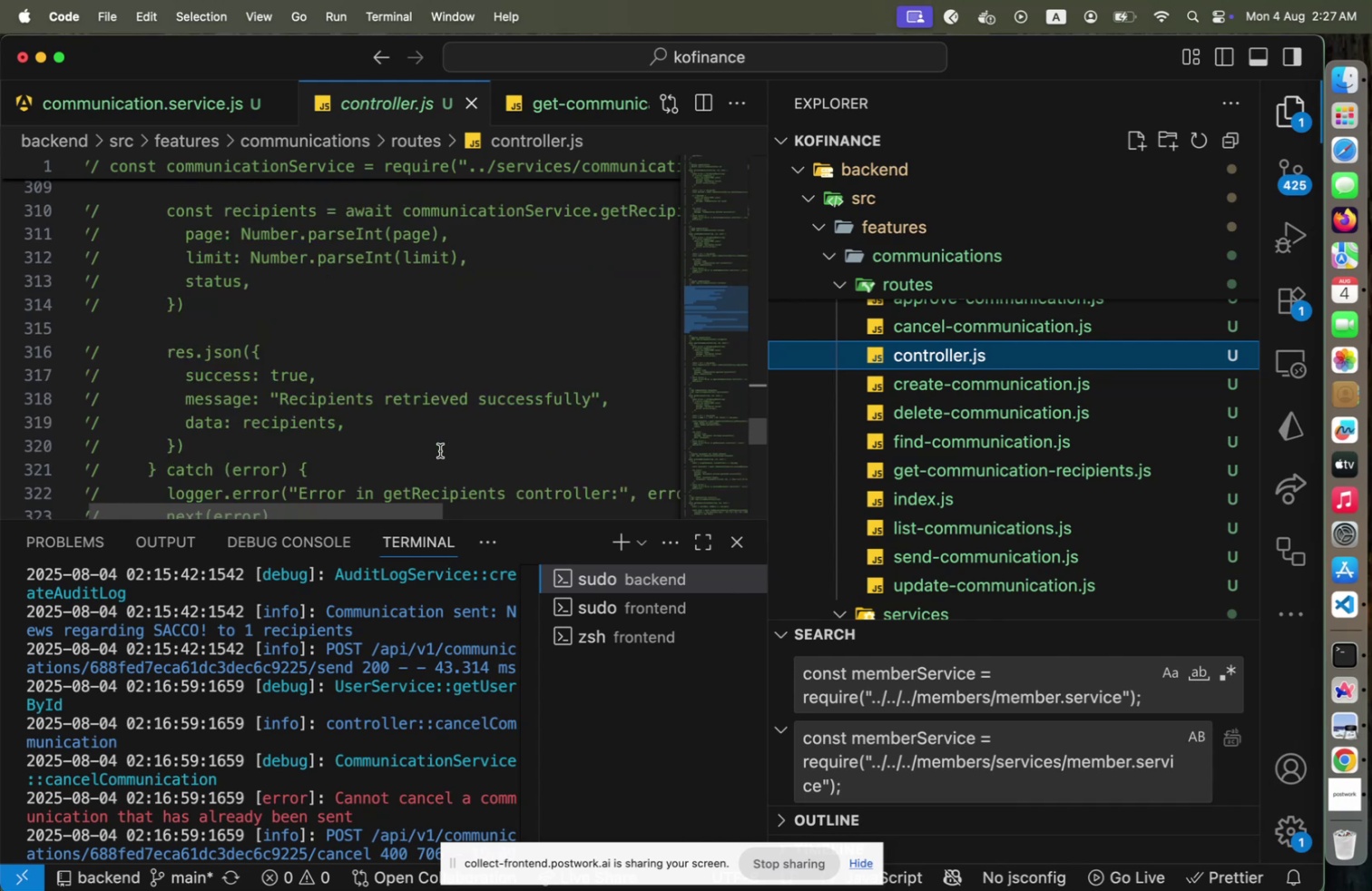 
scroll: coordinate [440, 450], scroll_direction: up, amount: 1.0
 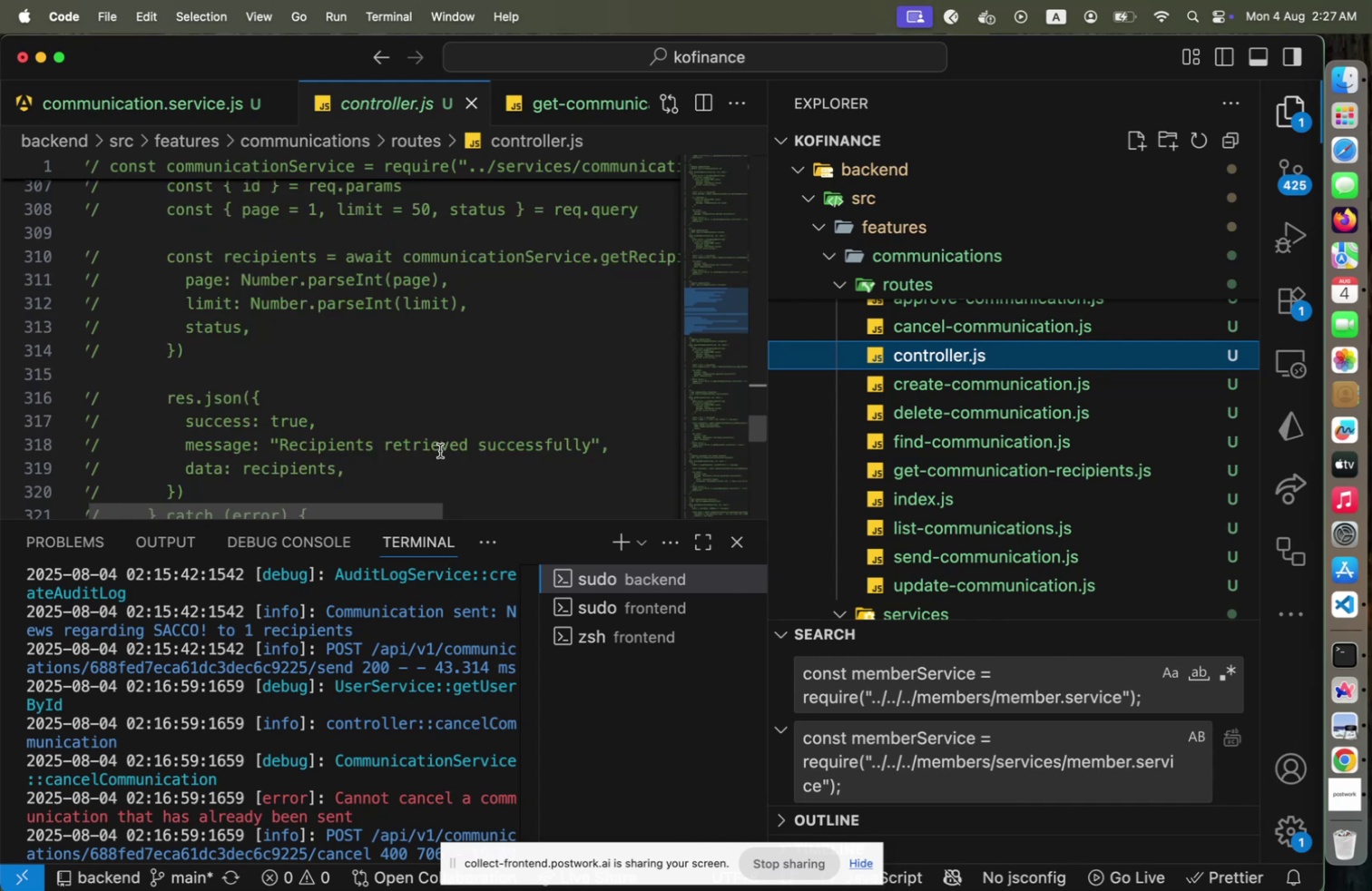 
scroll: coordinate [440, 450], scroll_direction: down, amount: 5.0
 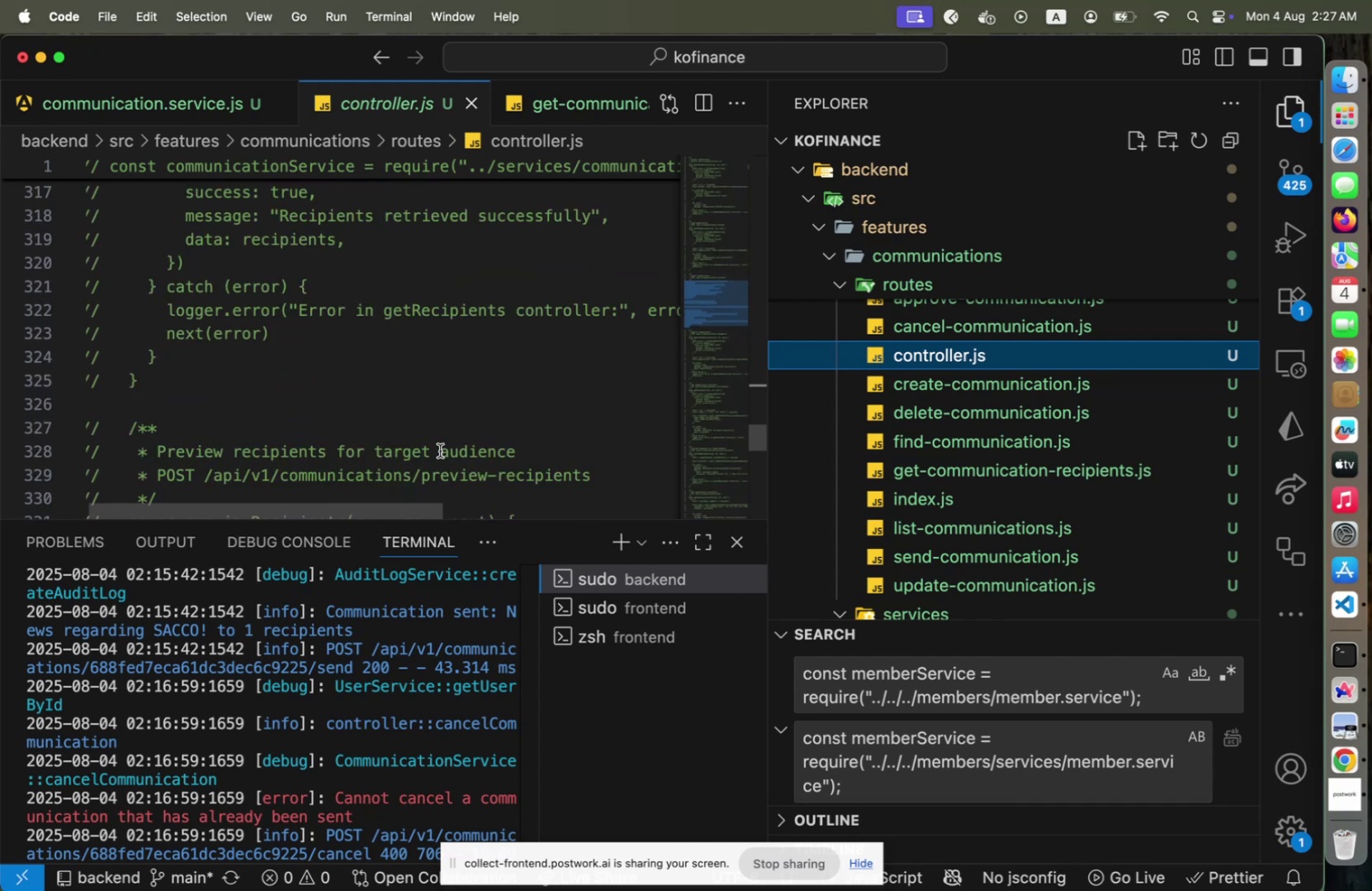 
scroll: coordinate [440, 450], scroll_direction: up, amount: 5.0
 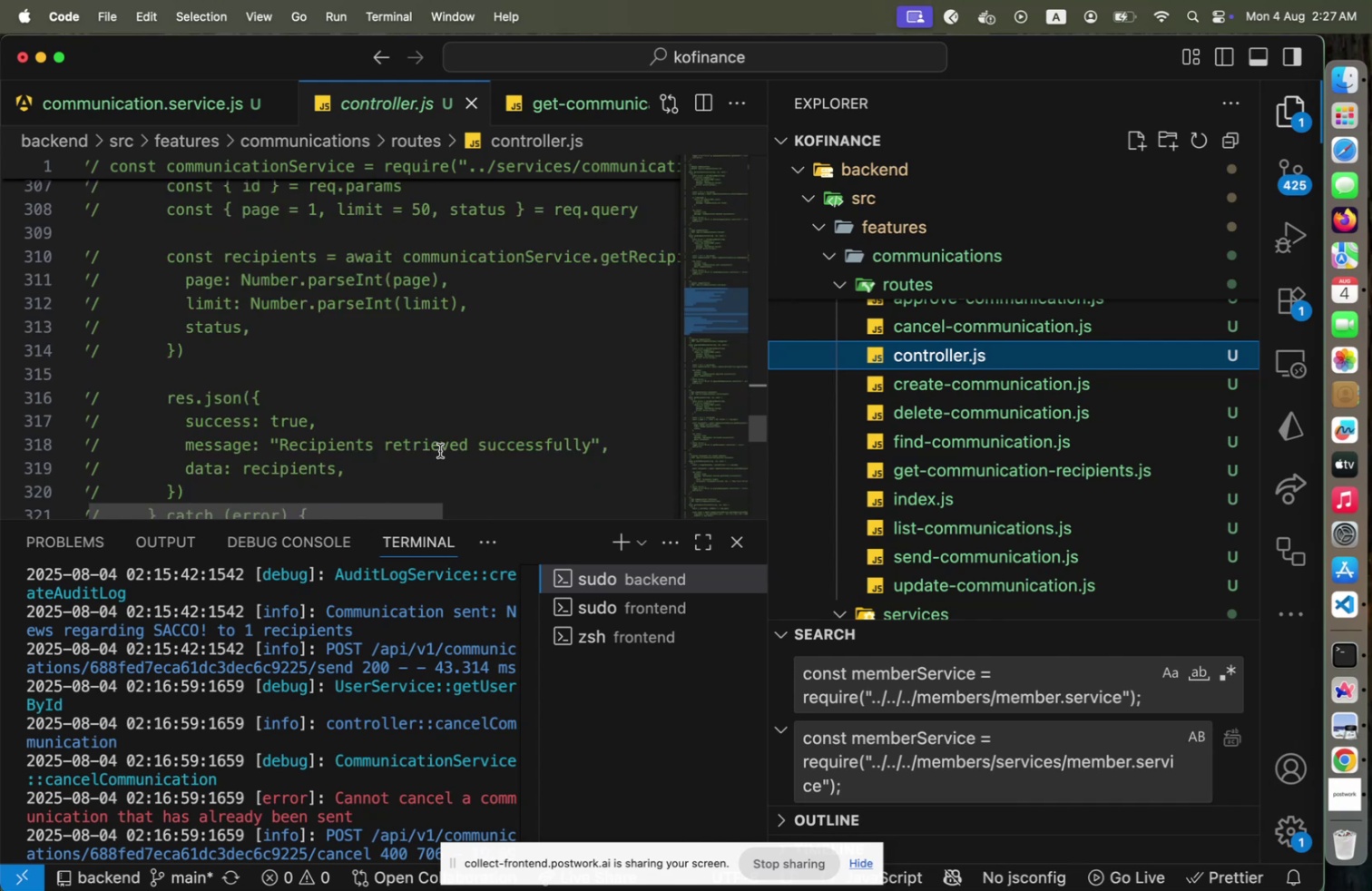 
scroll: coordinate [440, 450], scroll_direction: down, amount: 9.0
 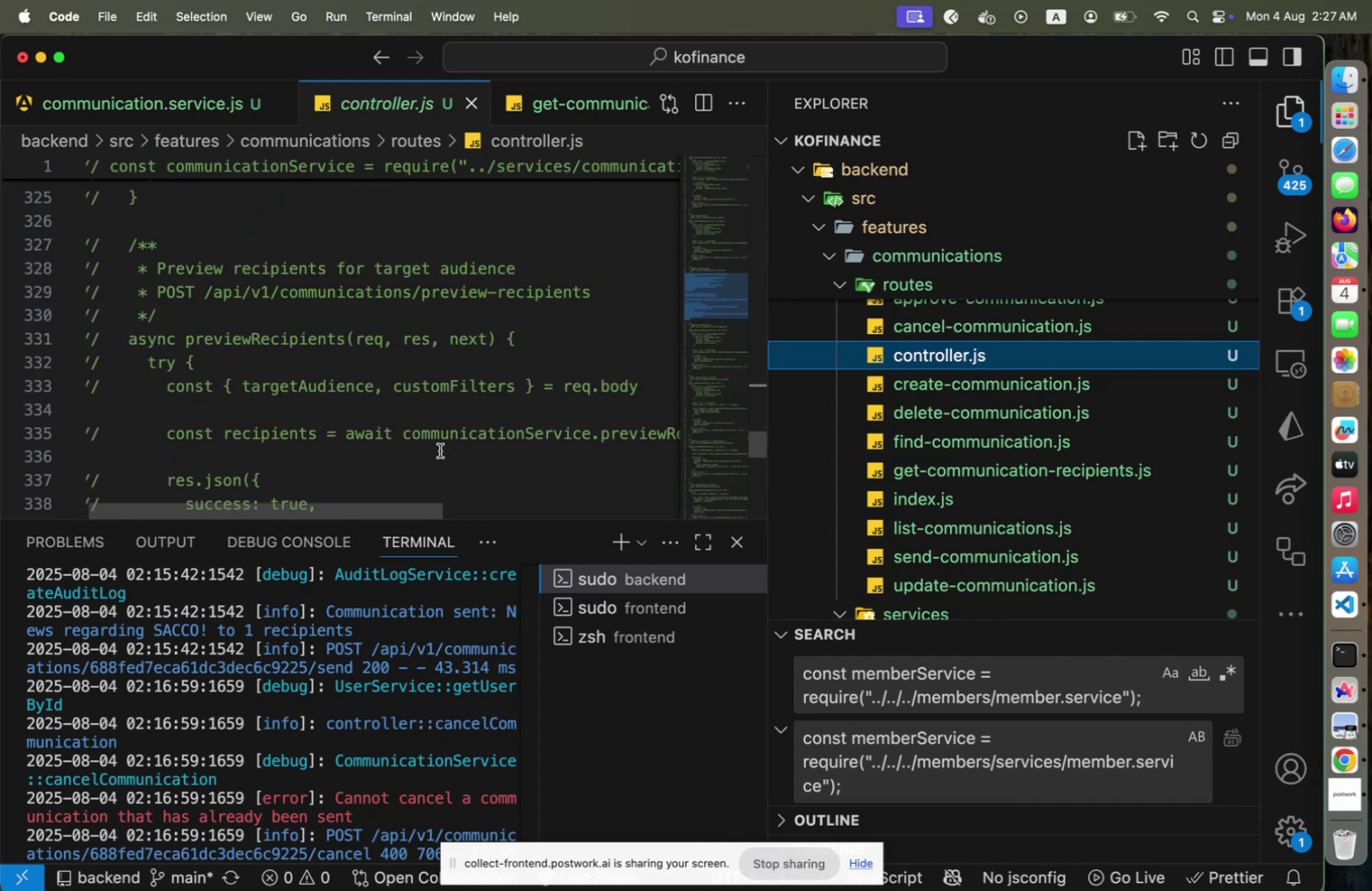 
wait(5.41)
 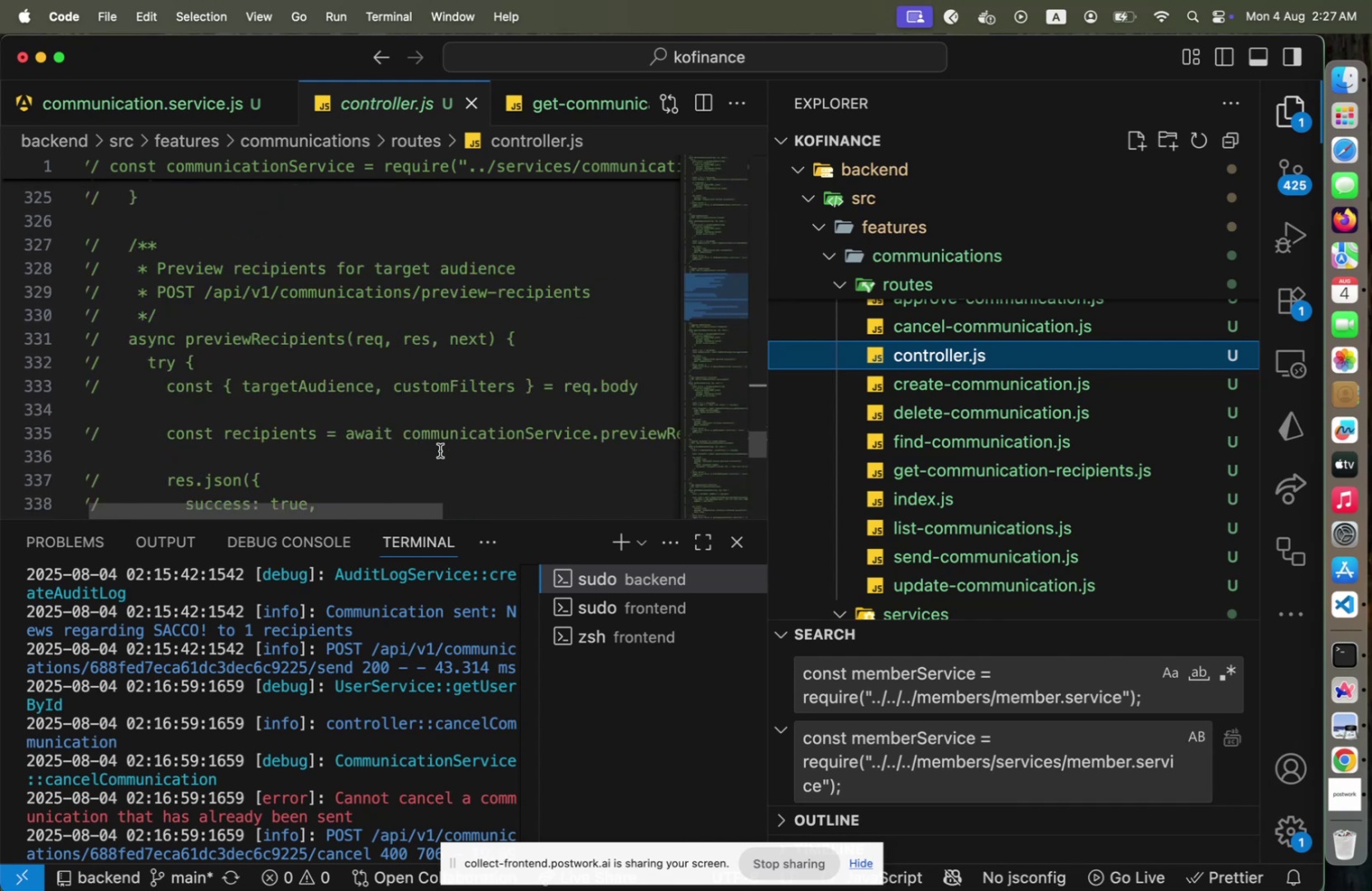 
scroll: coordinate [440, 450], scroll_direction: down, amount: 2.0
 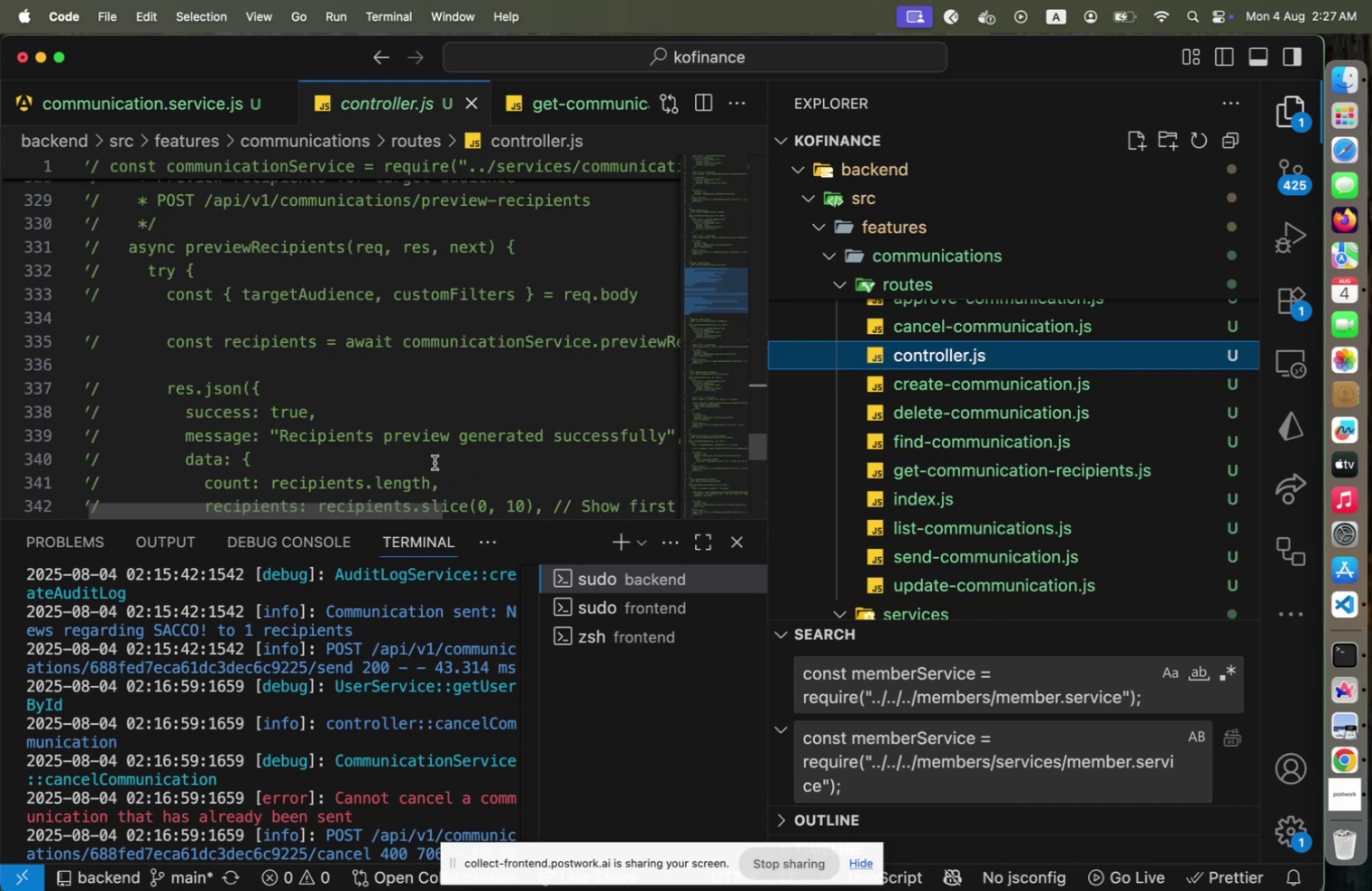 
left_click_drag(start_coordinate=[407, 511], to_coordinate=[436, 514])
 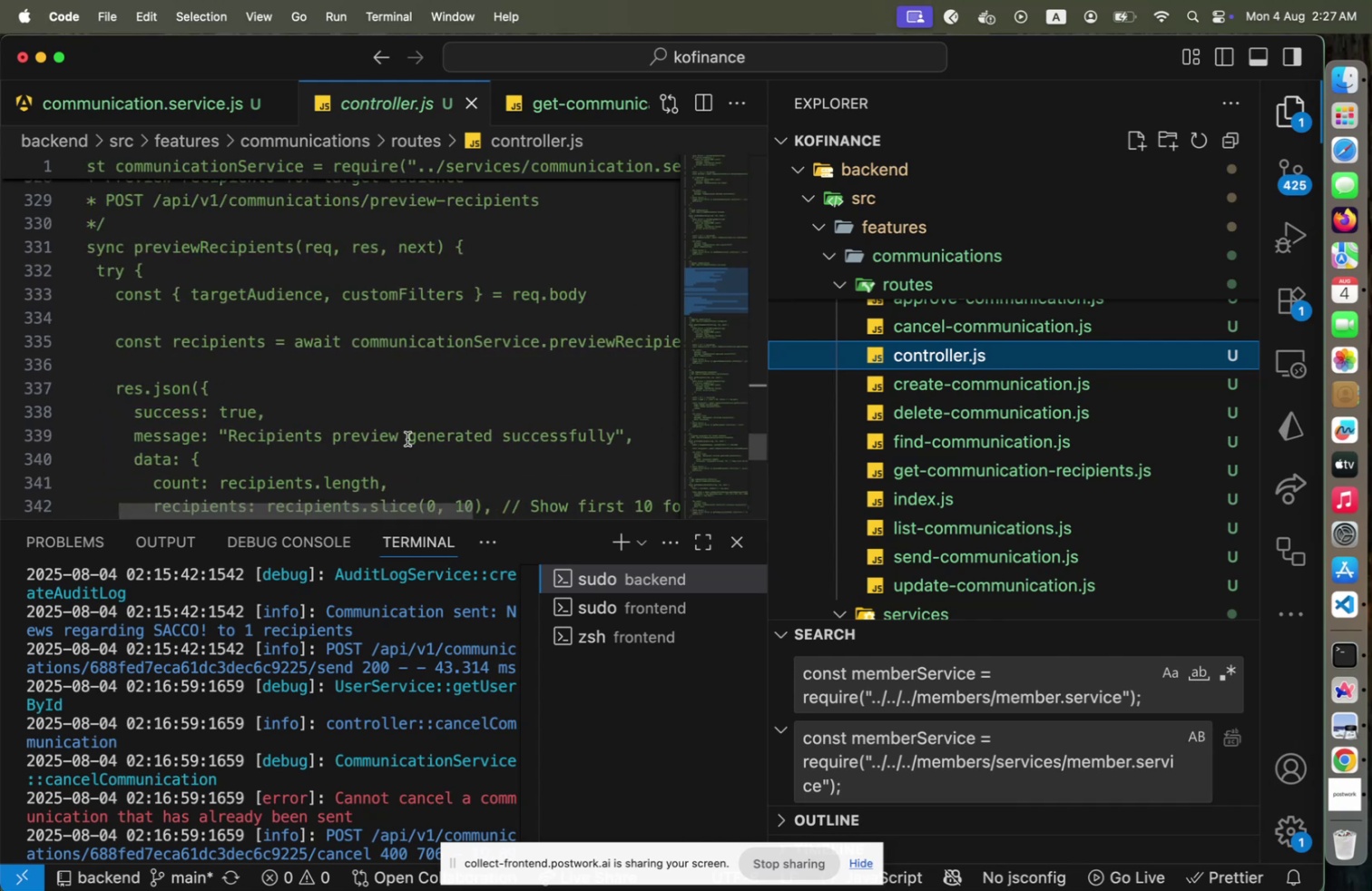 
scroll: coordinate [407, 440], scroll_direction: down, amount: 2.0
 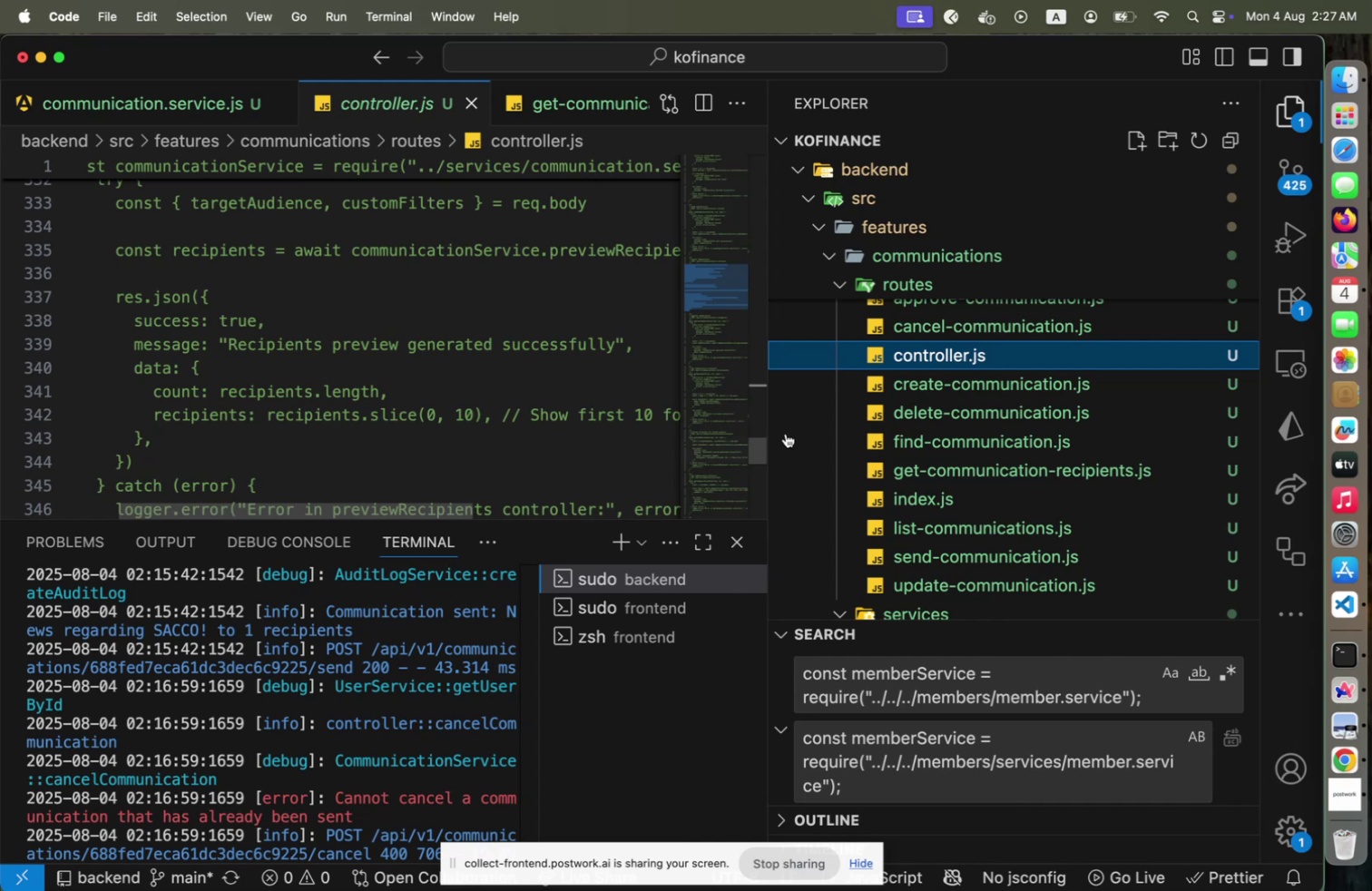 
wait(5.64)
 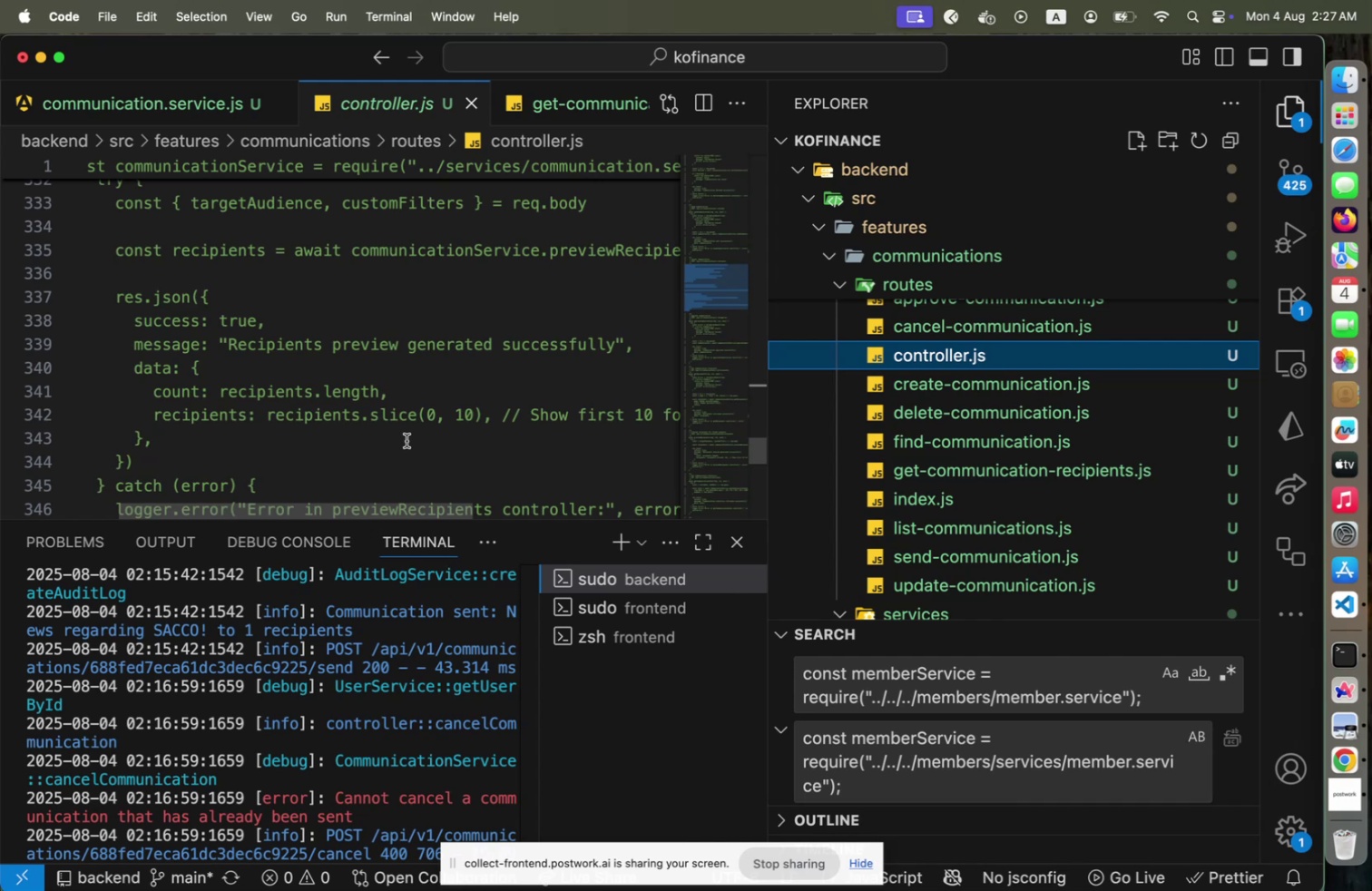 
scroll: coordinate [998, 535], scroll_direction: down, amount: 4.0
 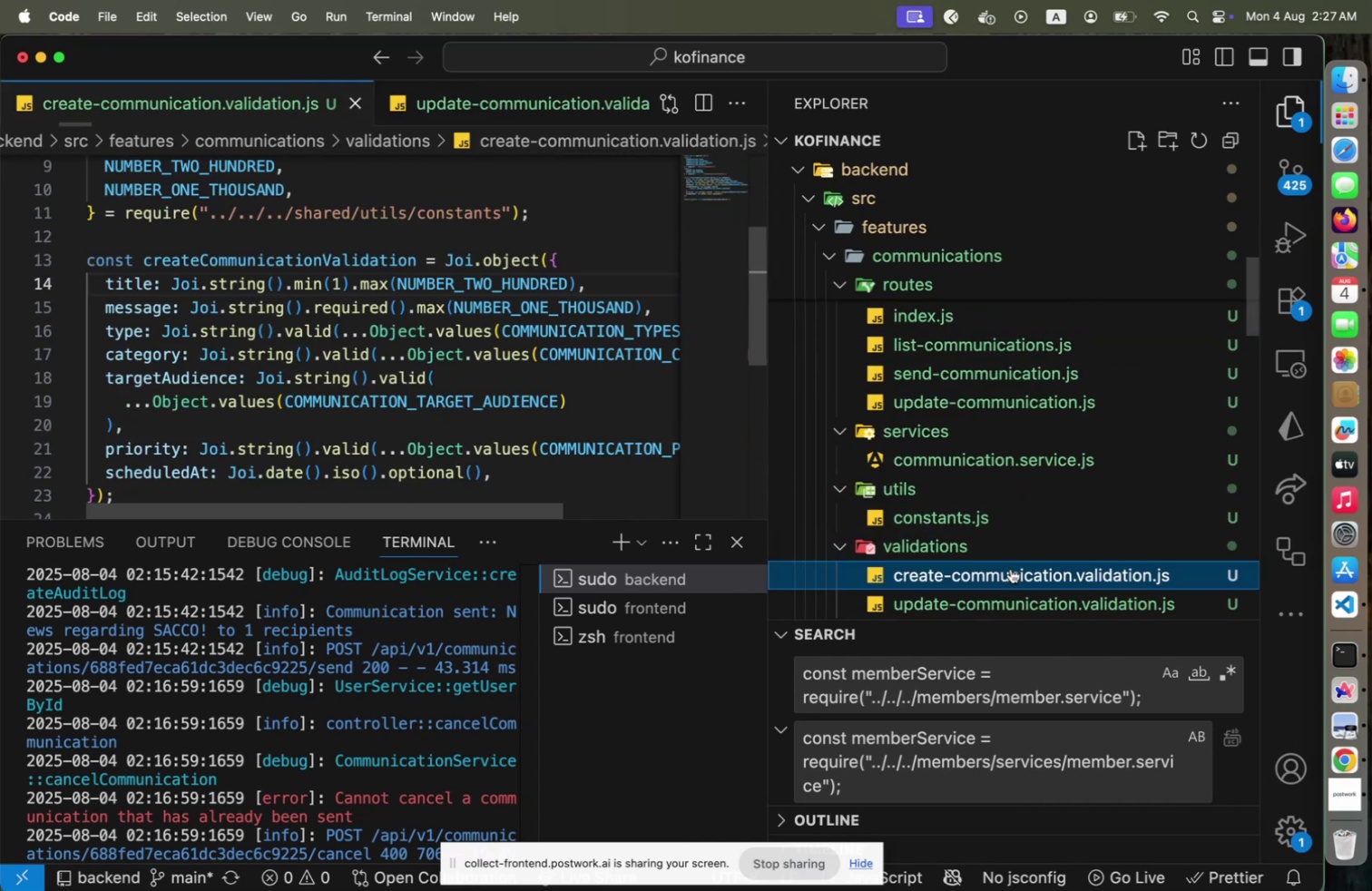 
key(Meta+C)
 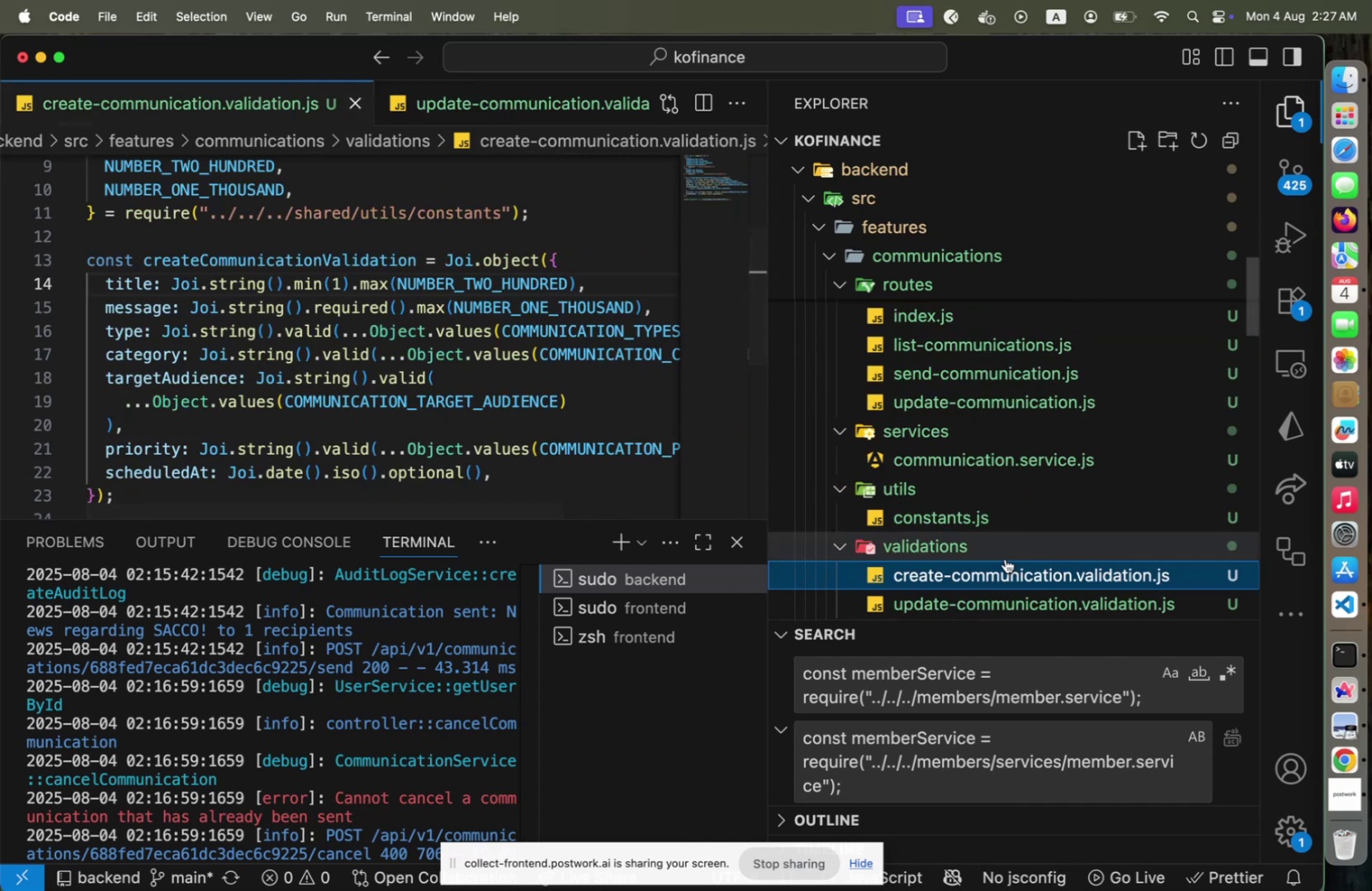 
key(Meta+V)
 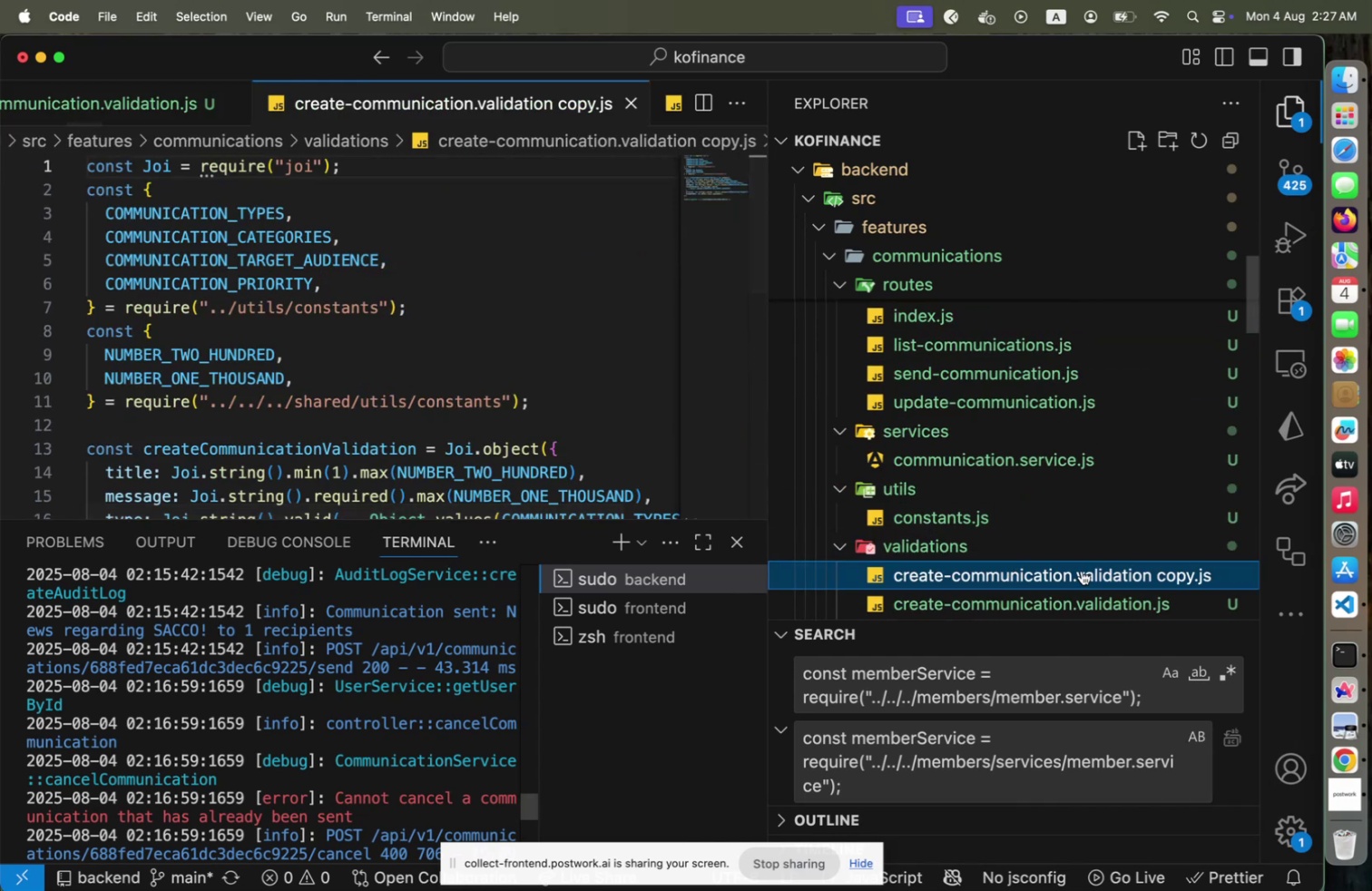 
key(Enter)
 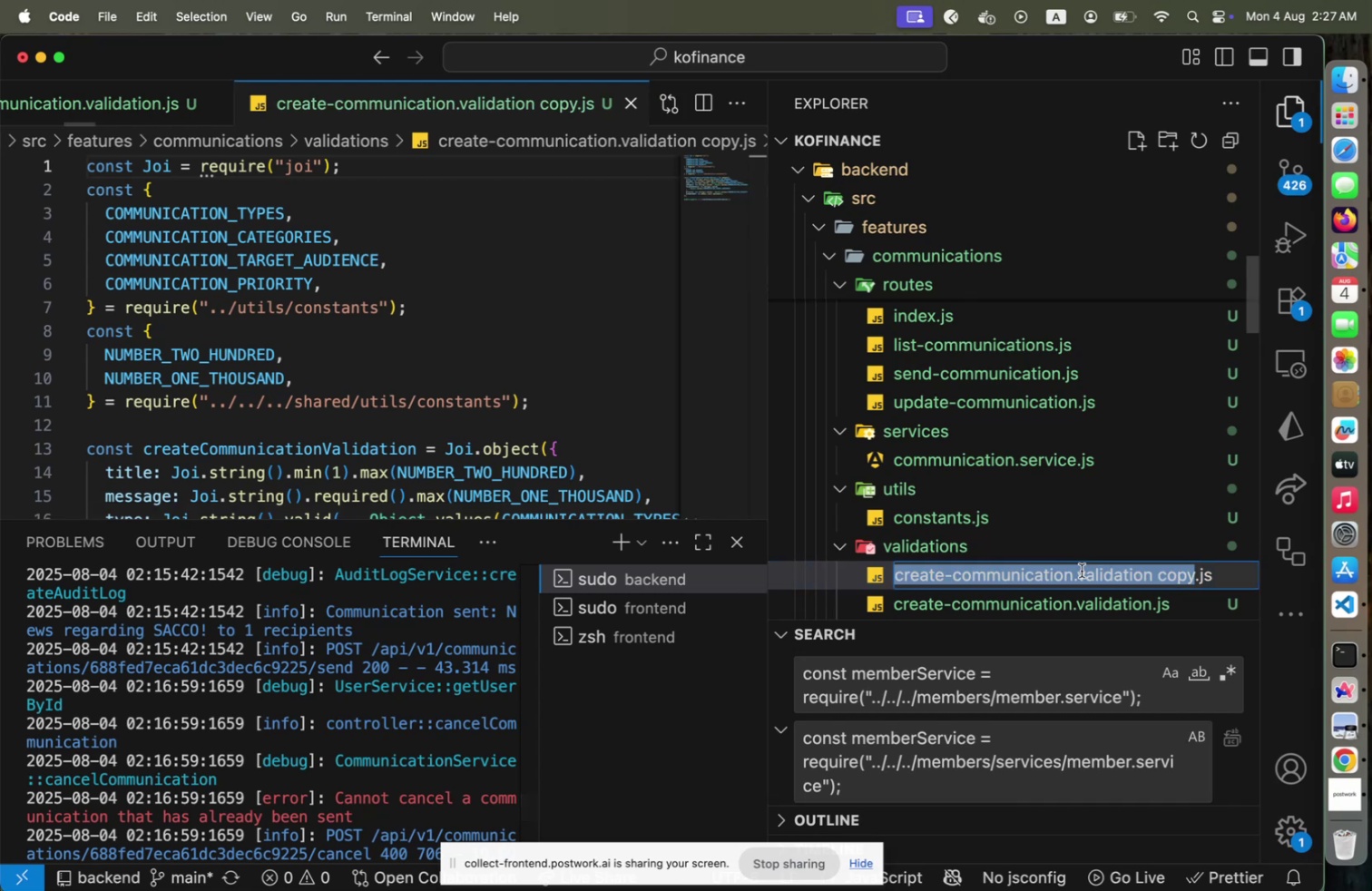 
key(ArrowLeft)
 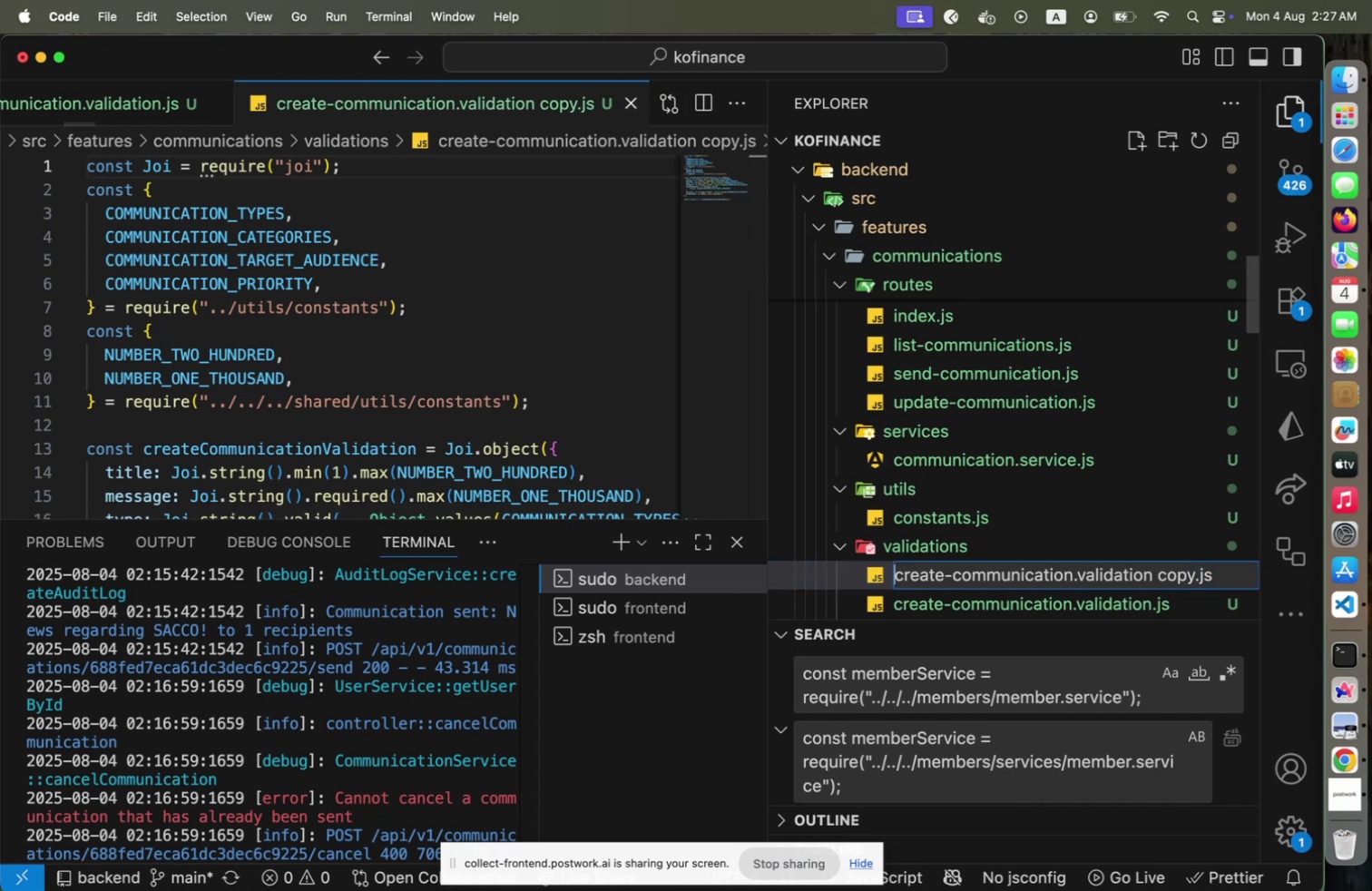 
hold_key(key=ArrowRight, duration=0.81)
 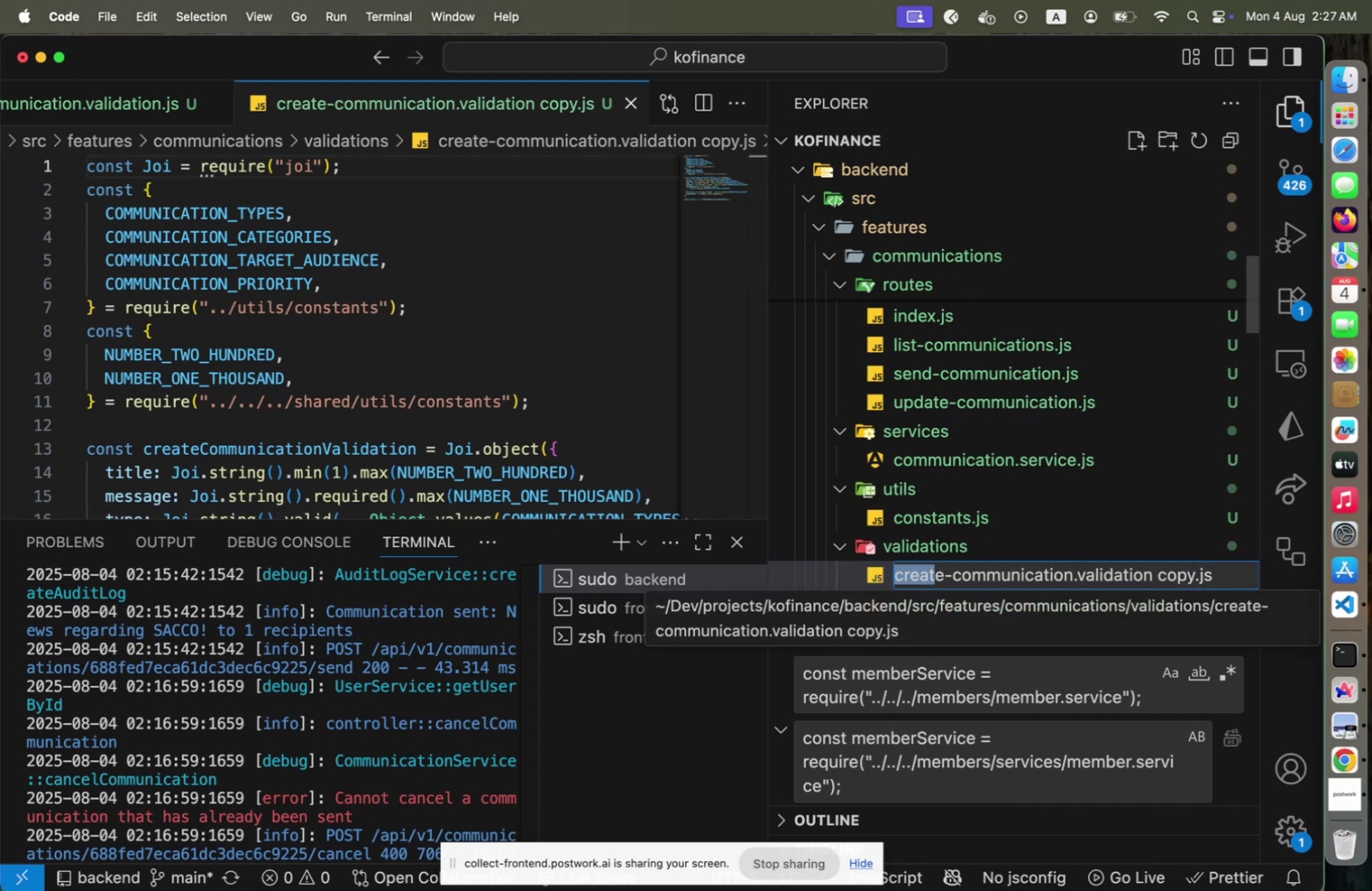 
key(Shift+ArrowRight)
 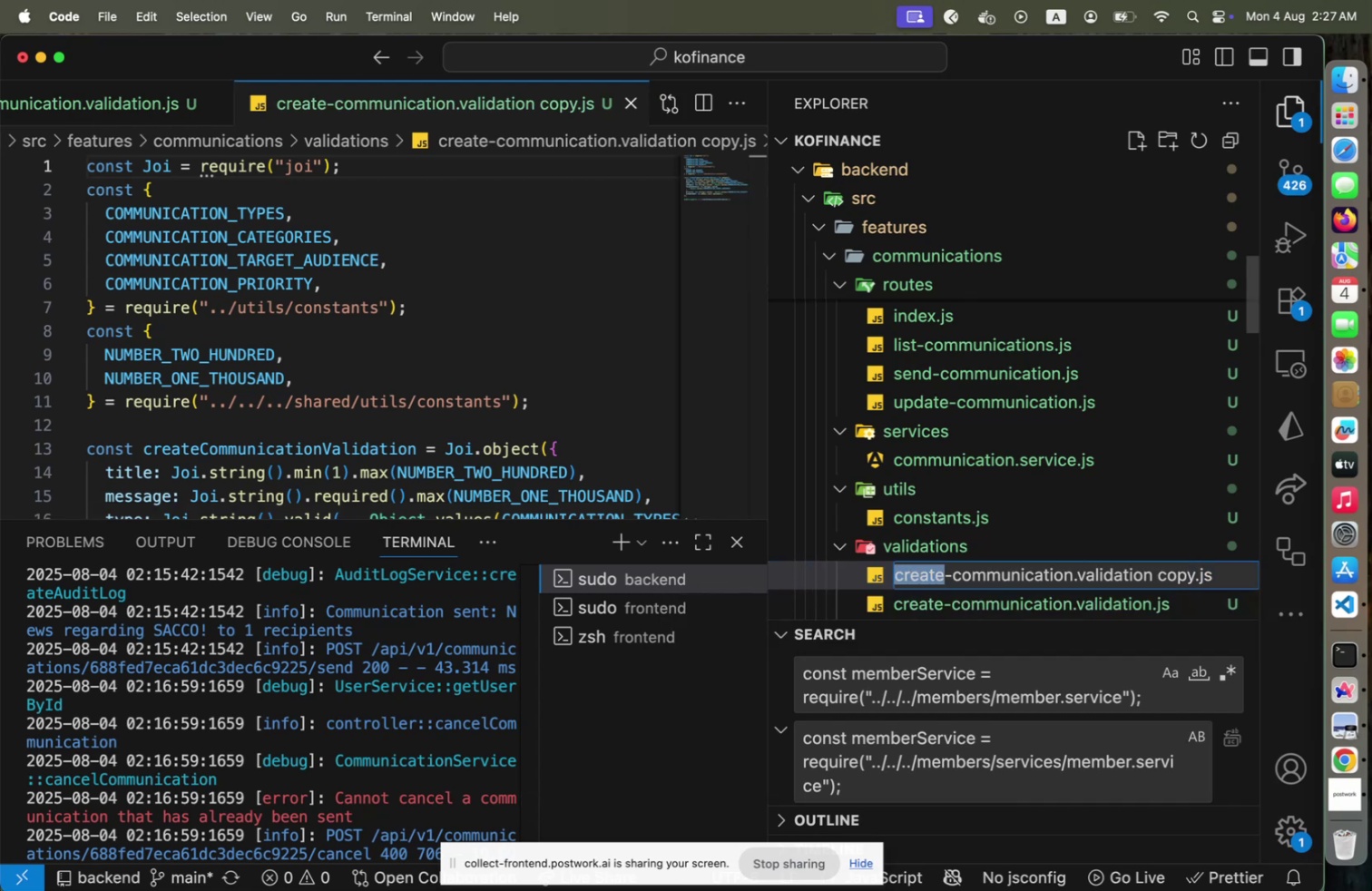 
type(cancel)
 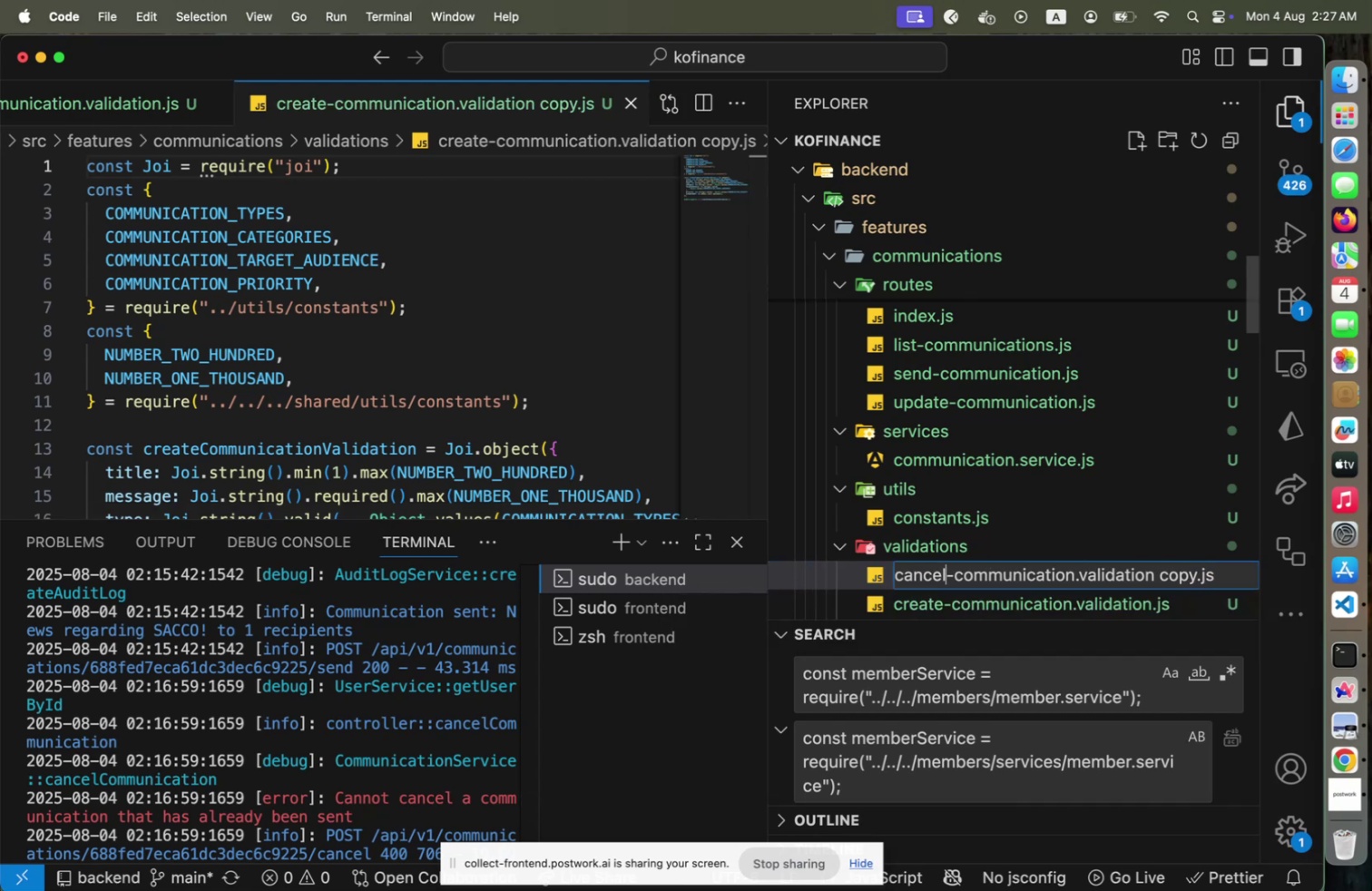 
hold_key(key=ArrowRight, duration=1.5)
 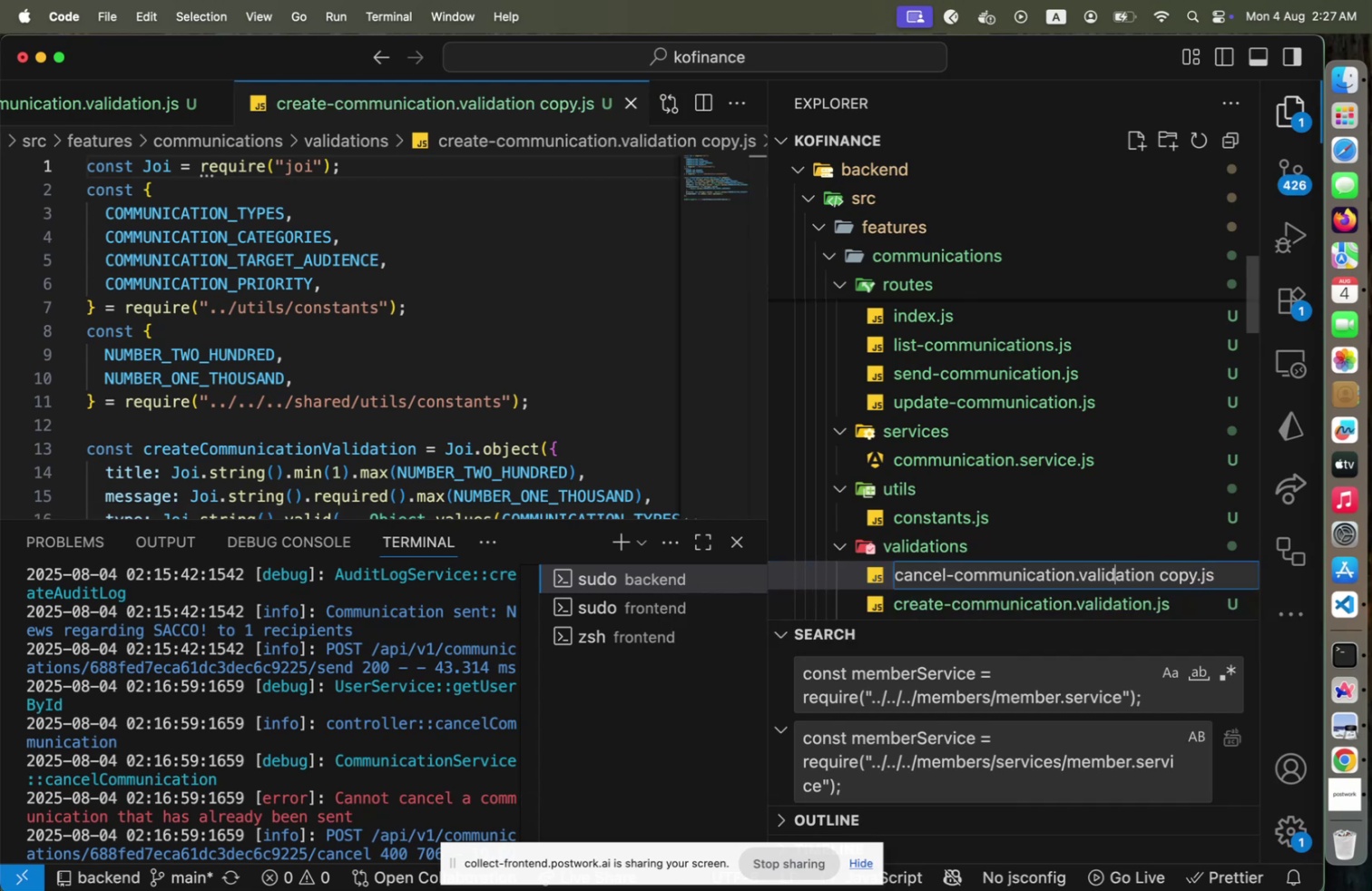 
hold_key(key=ArrowRight, duration=0.82)
 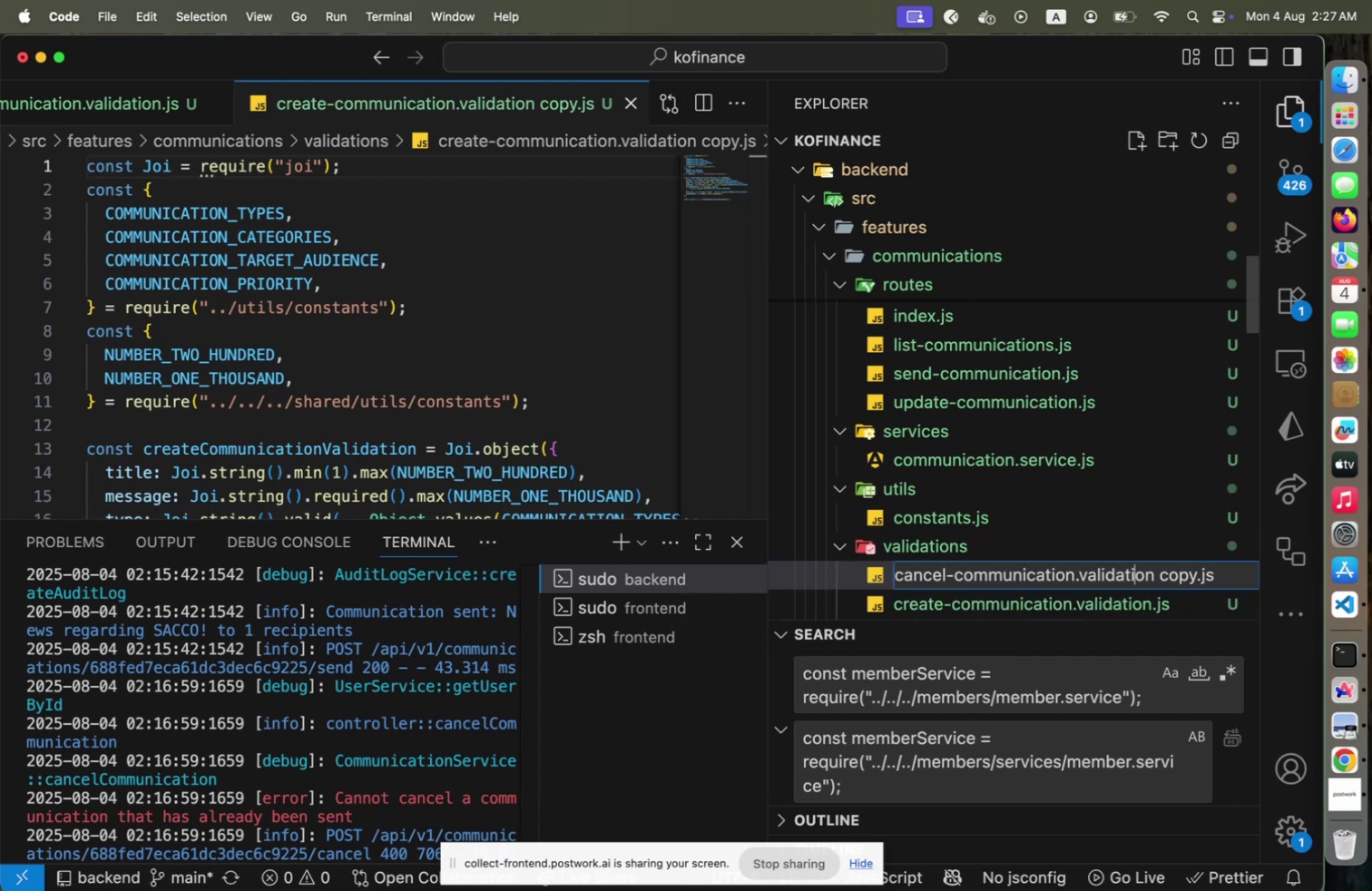 
key(ArrowRight)
 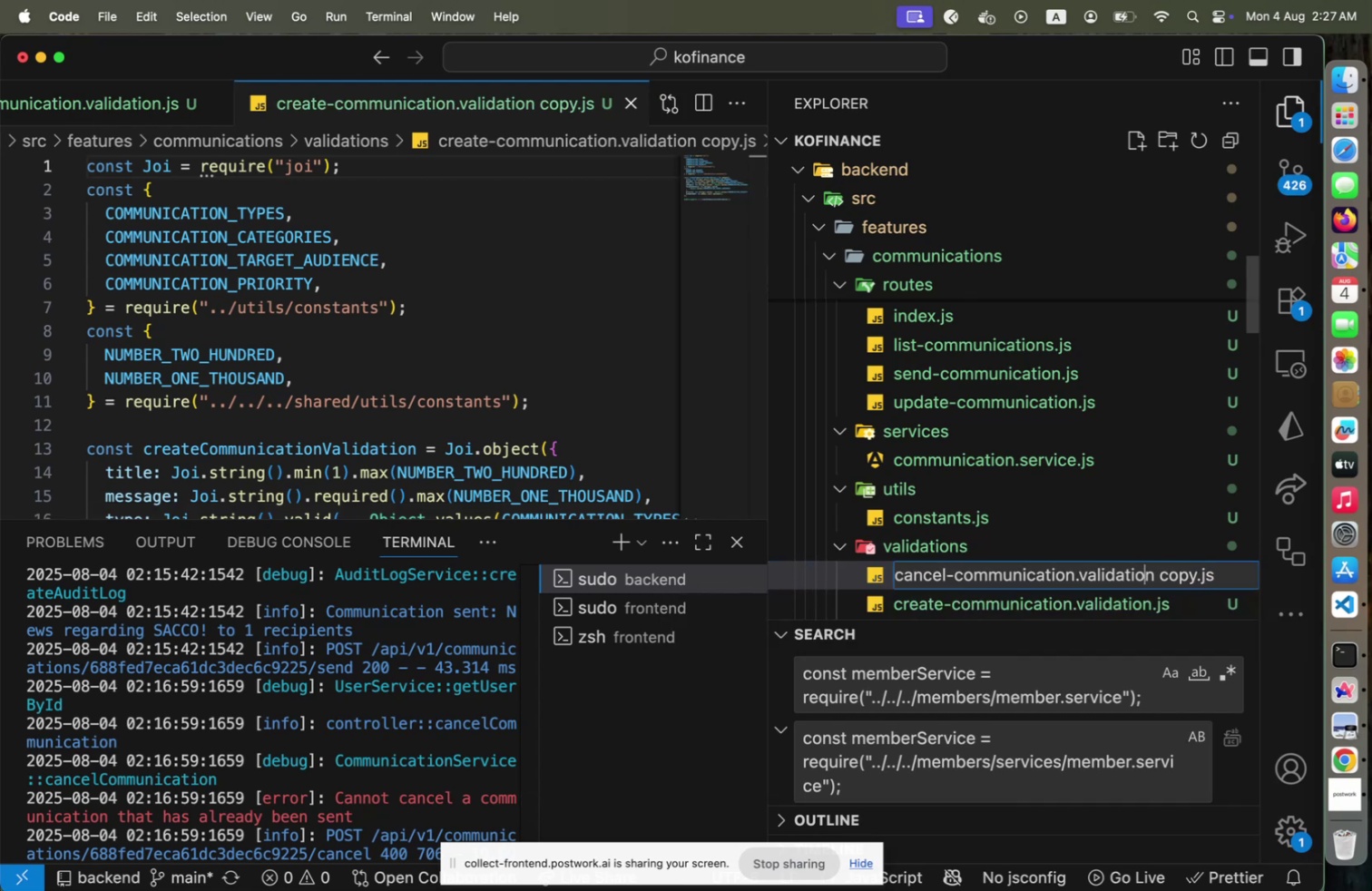 
key(ArrowRight)
 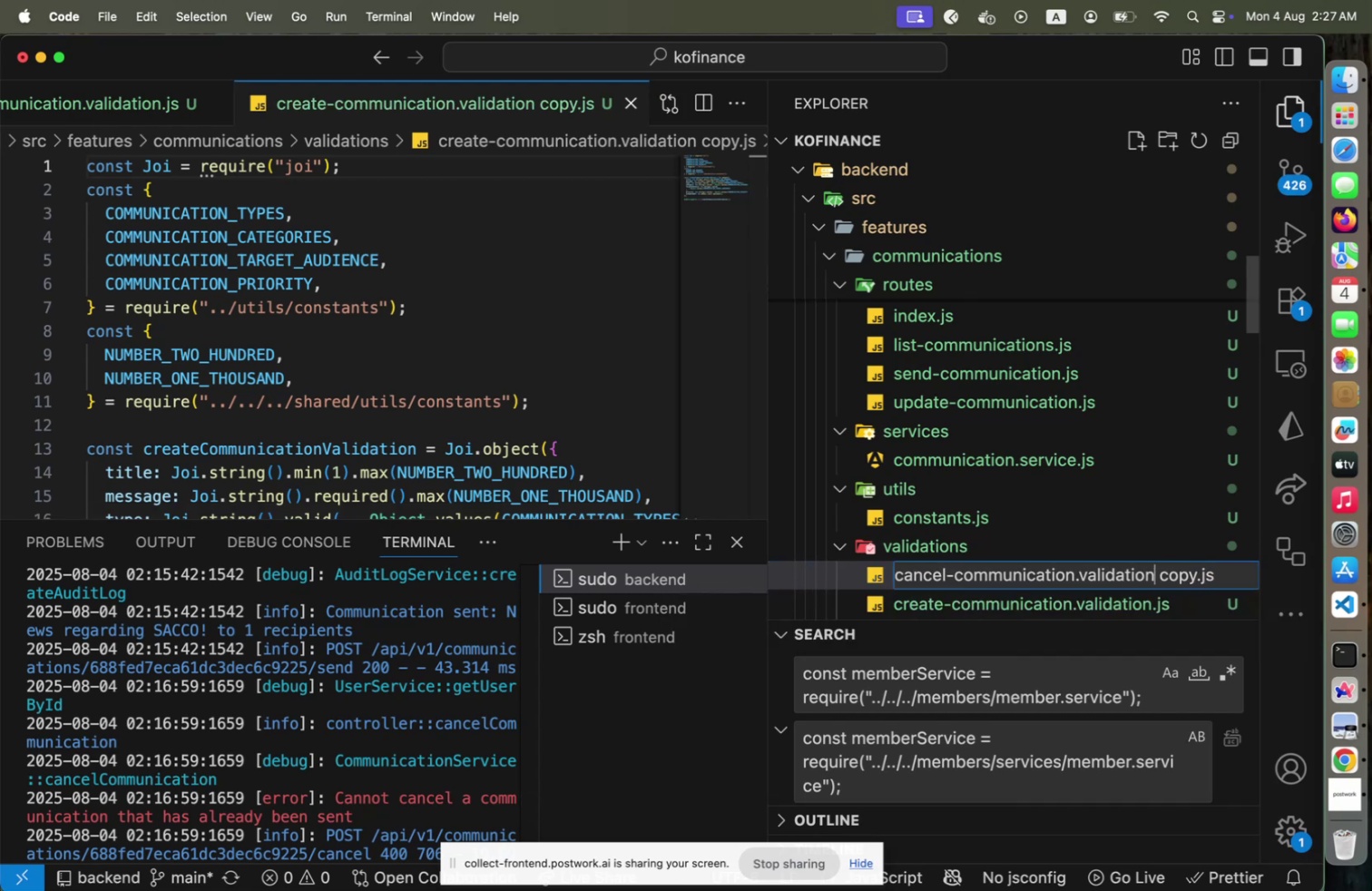 
key(Shift+ArrowRight)
 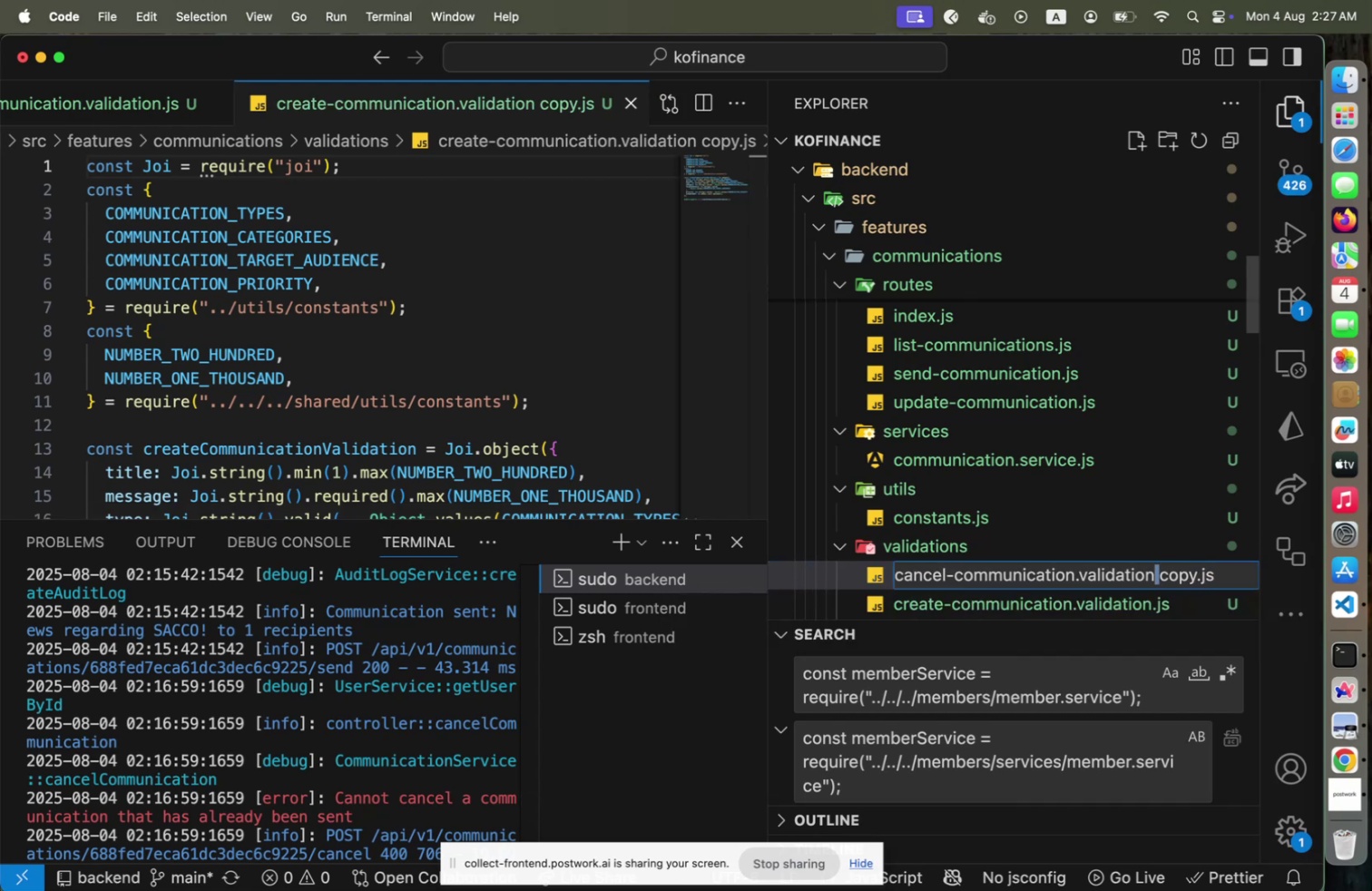 
key(Shift+ArrowRight)
 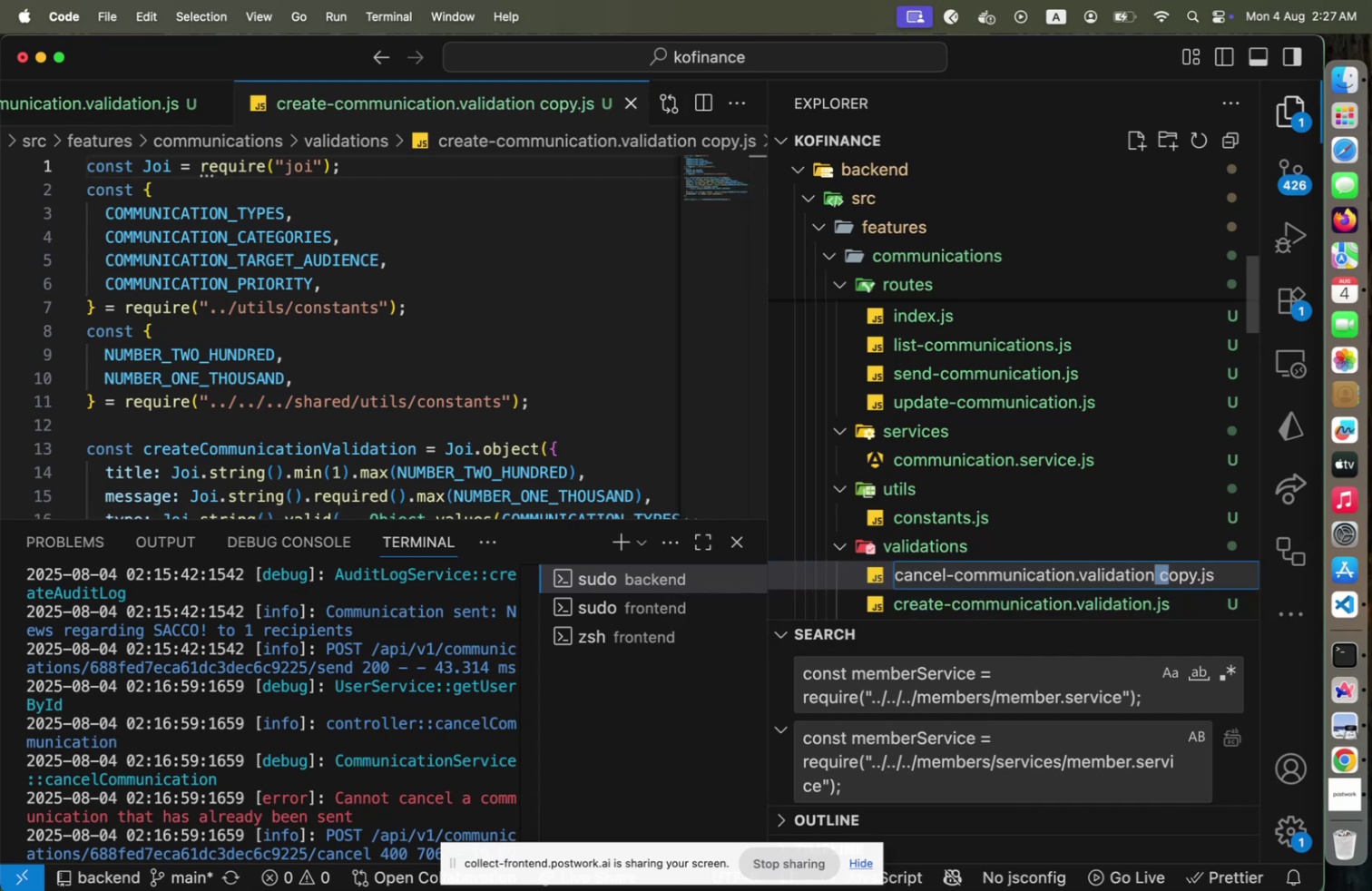 
key(Shift+ArrowRight)
 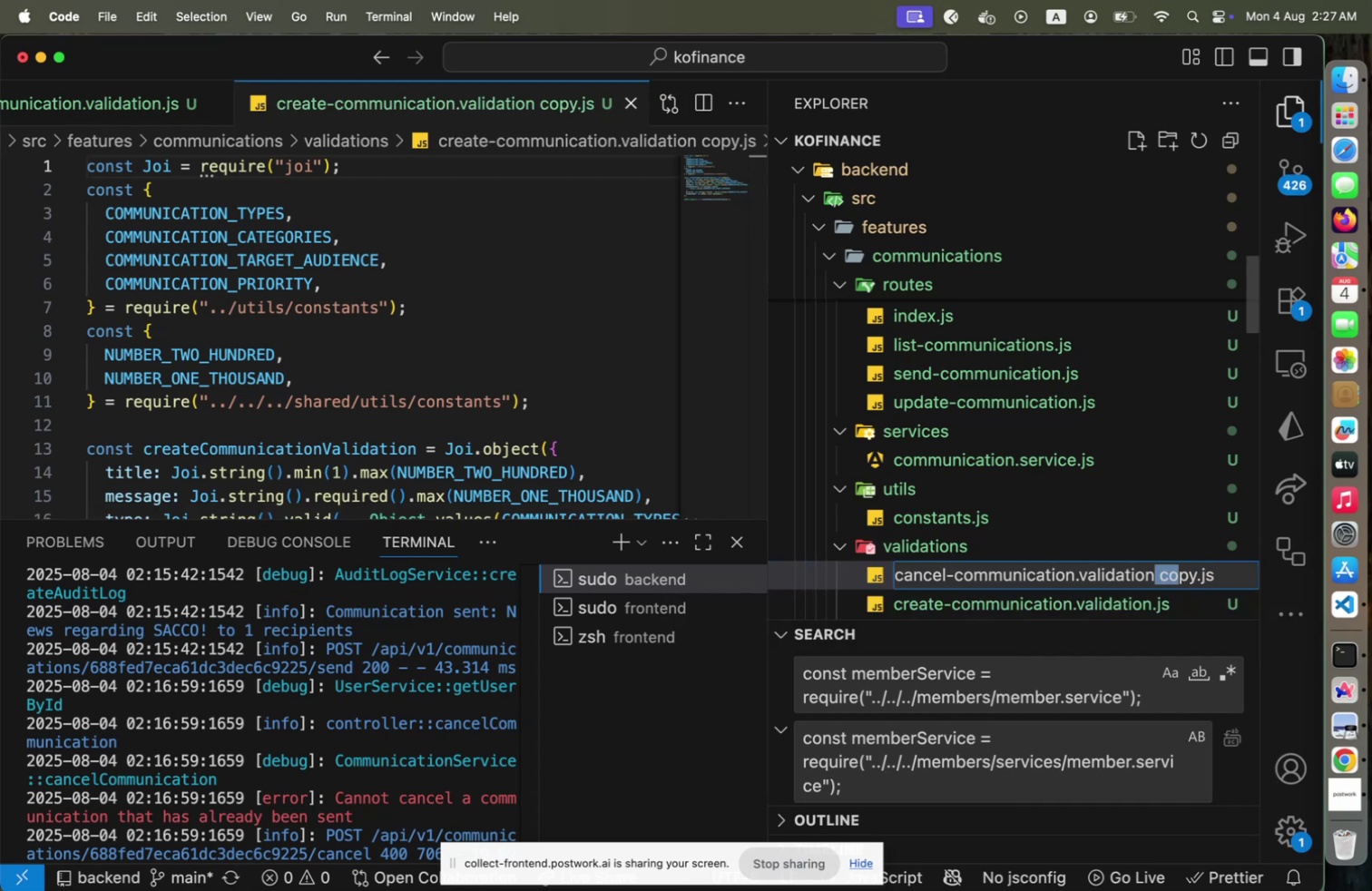 
key(Shift+ArrowRight)
 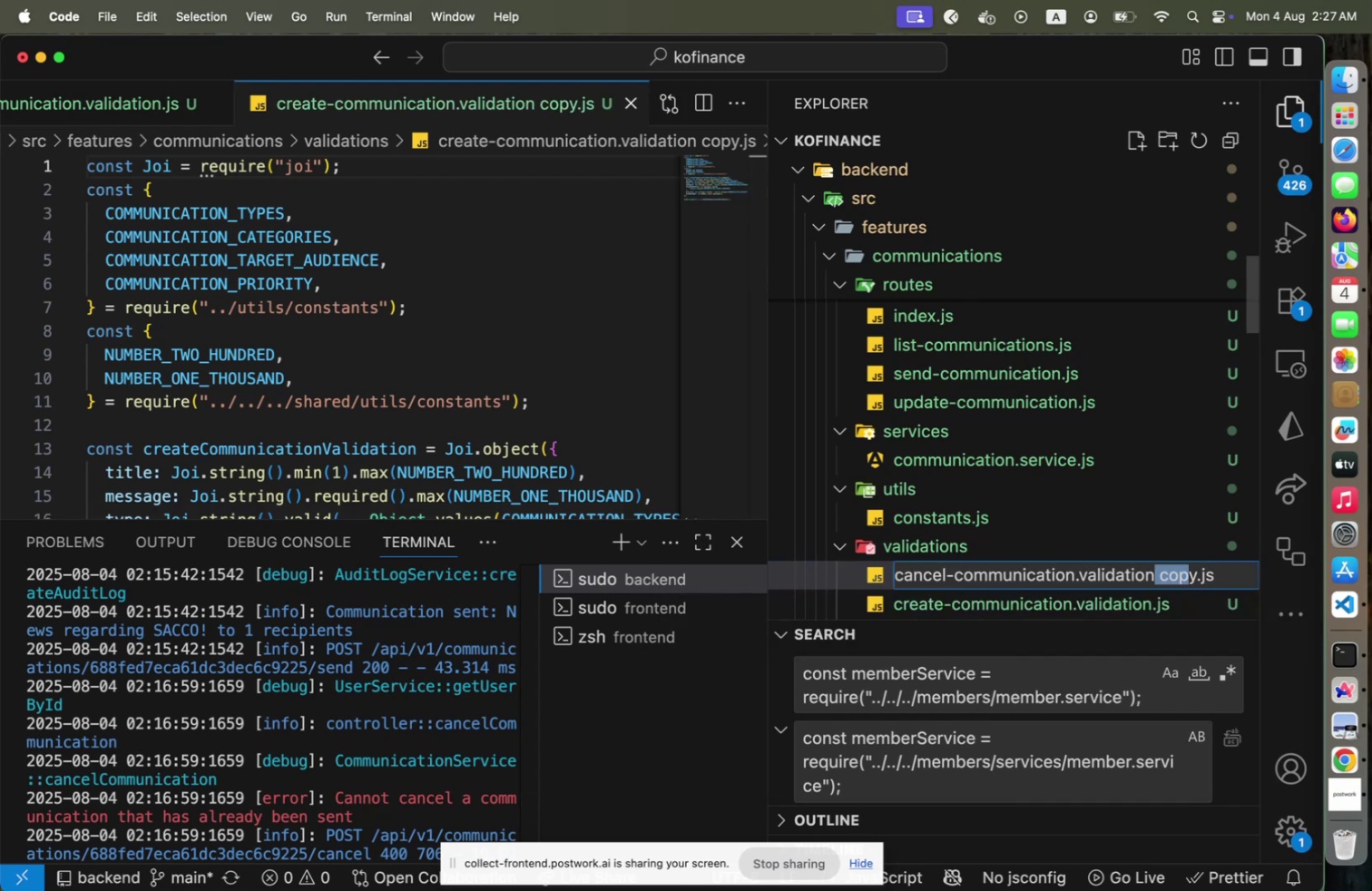 
key(Shift+ArrowRight)
 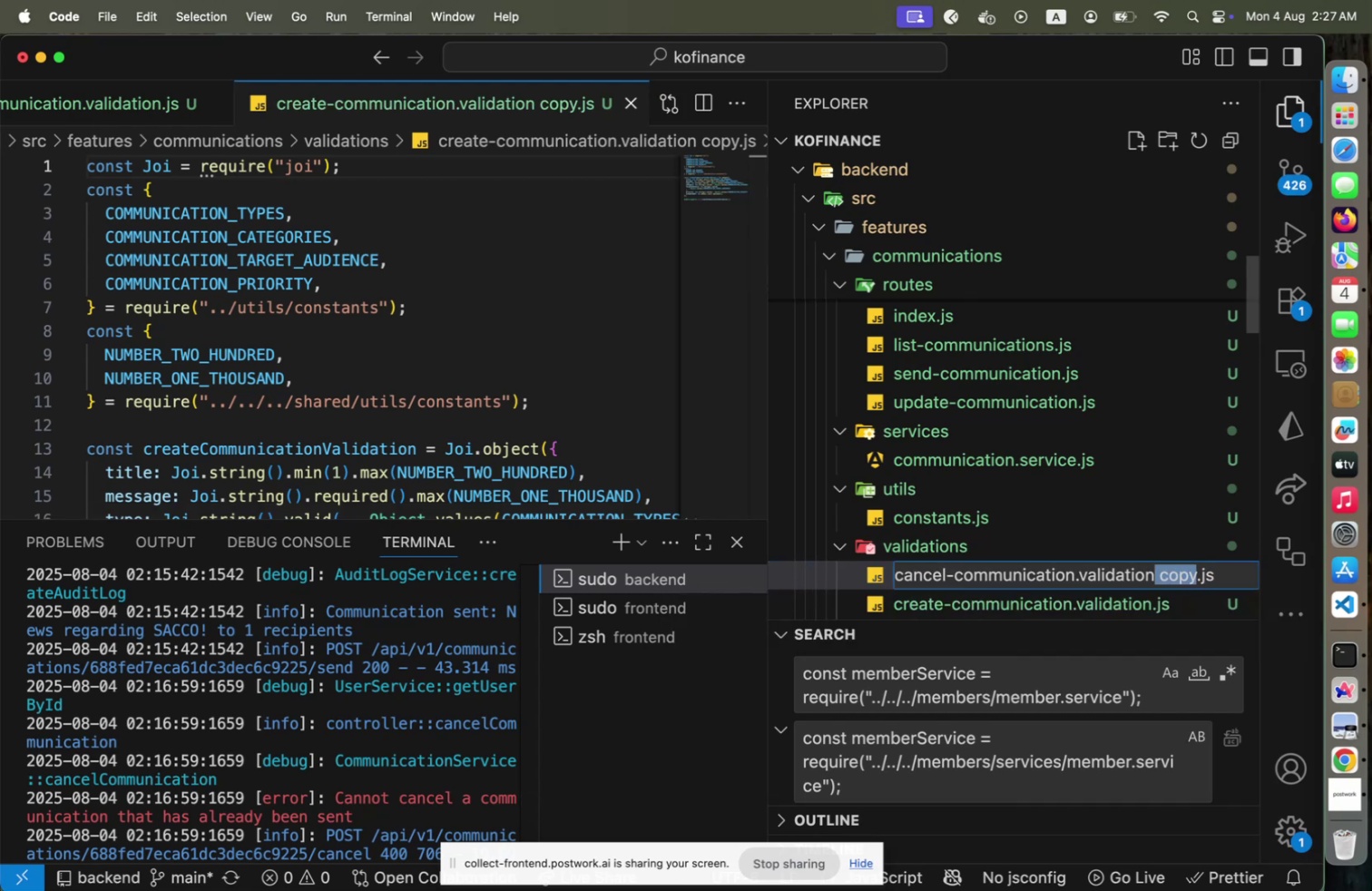 
key(Backspace)
 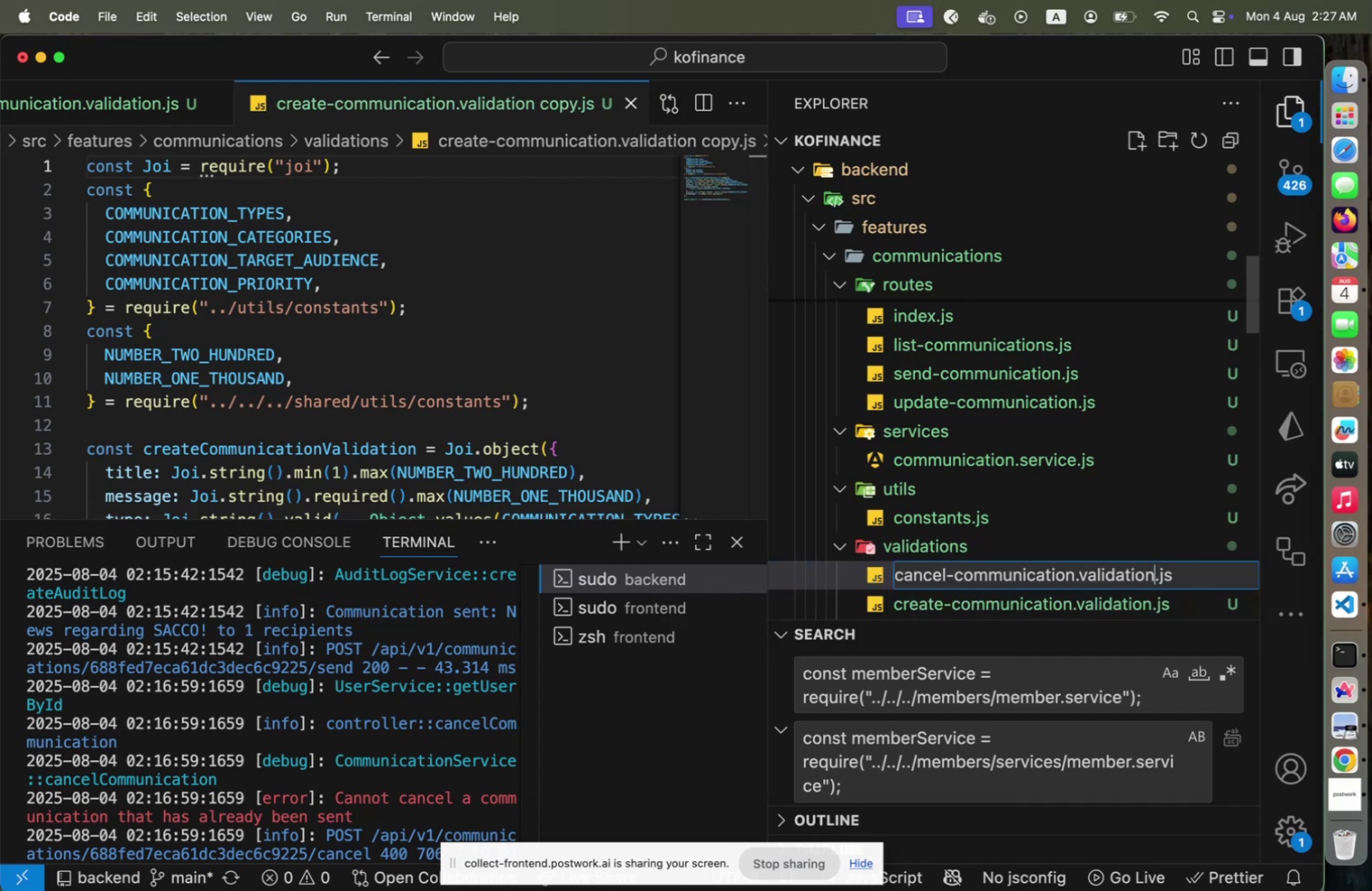 
key(Enter)
 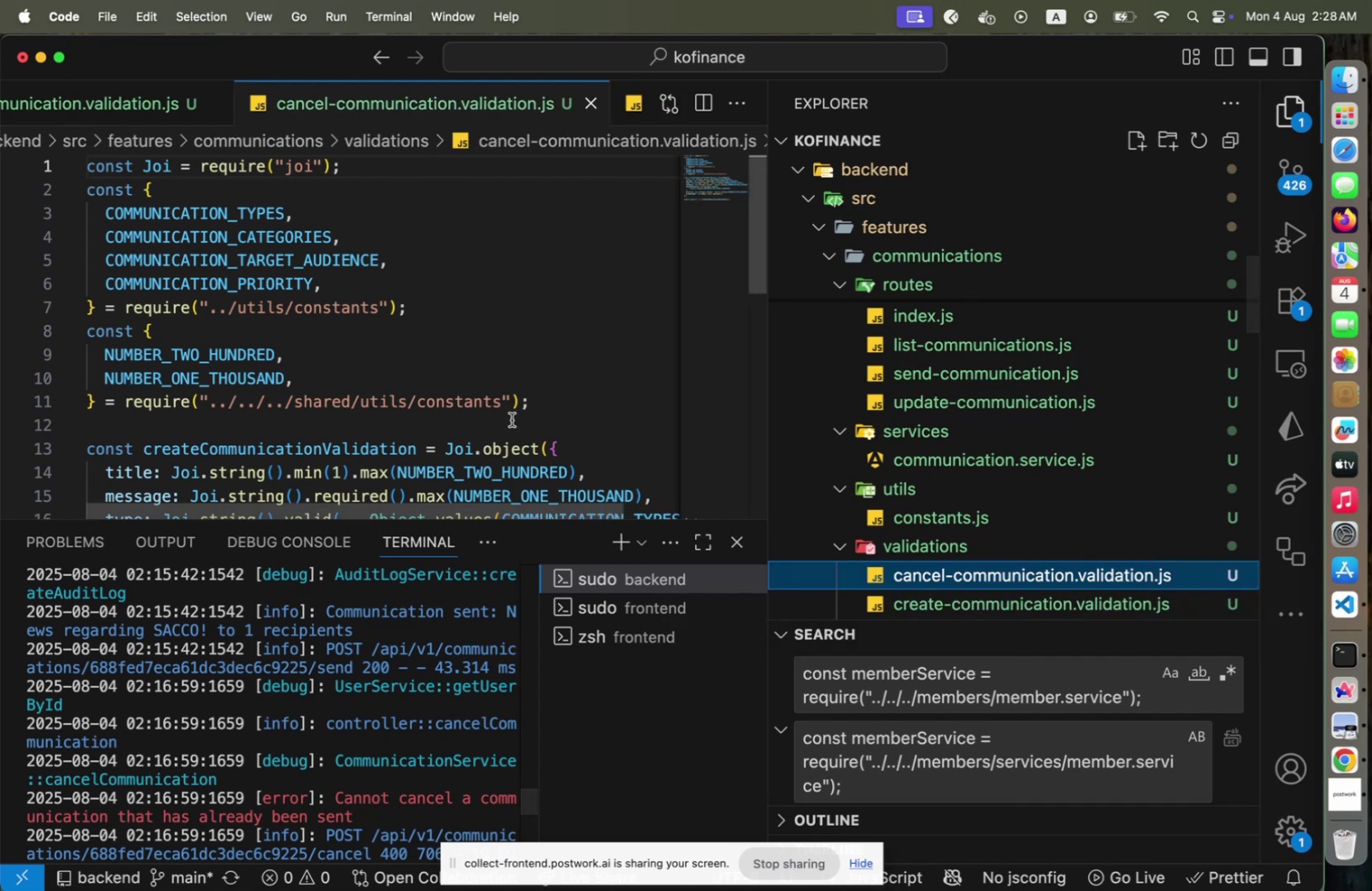 
left_click([499, 298])
 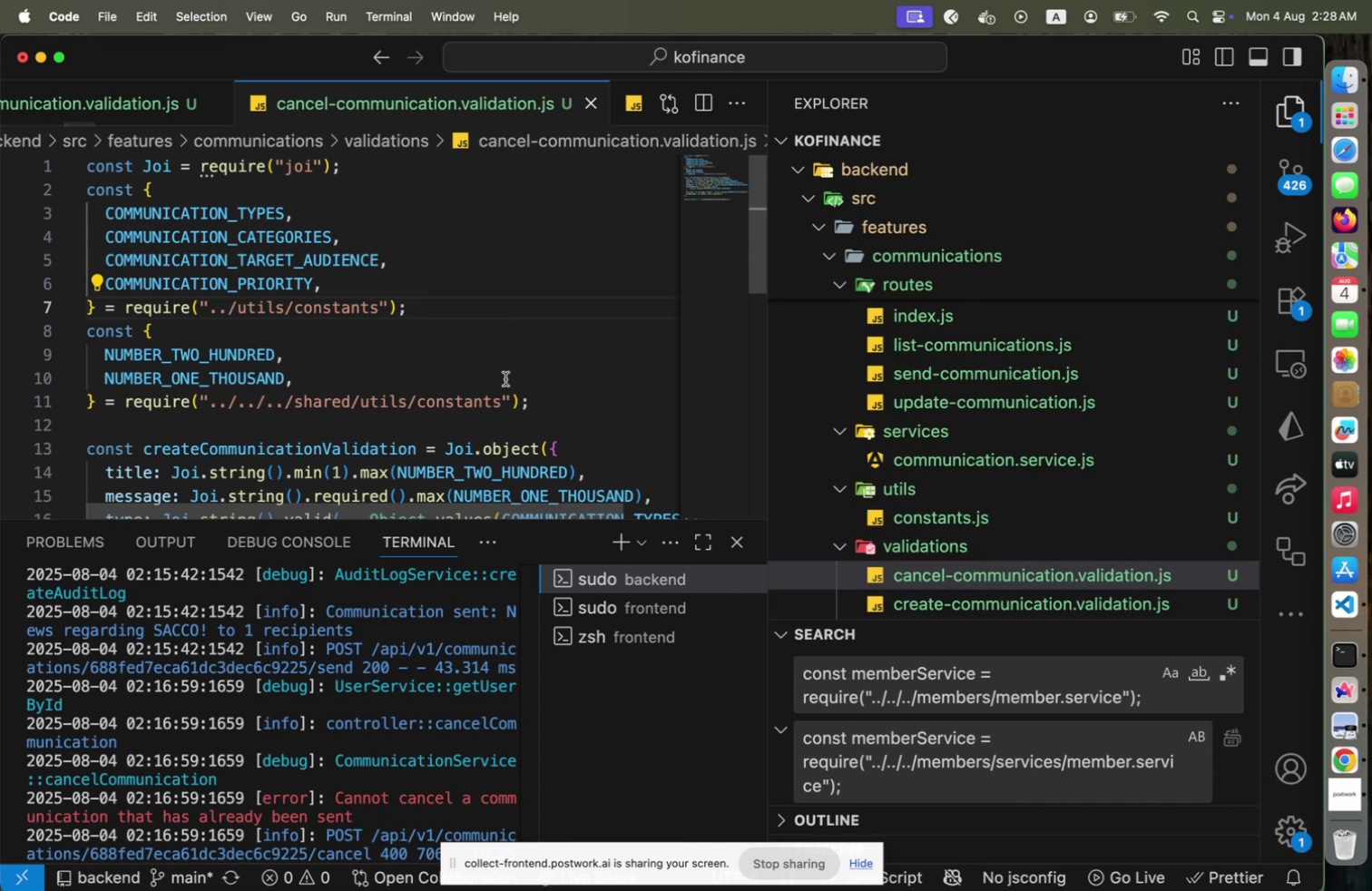 
scroll: coordinate [505, 378], scroll_direction: down, amount: 1.0
 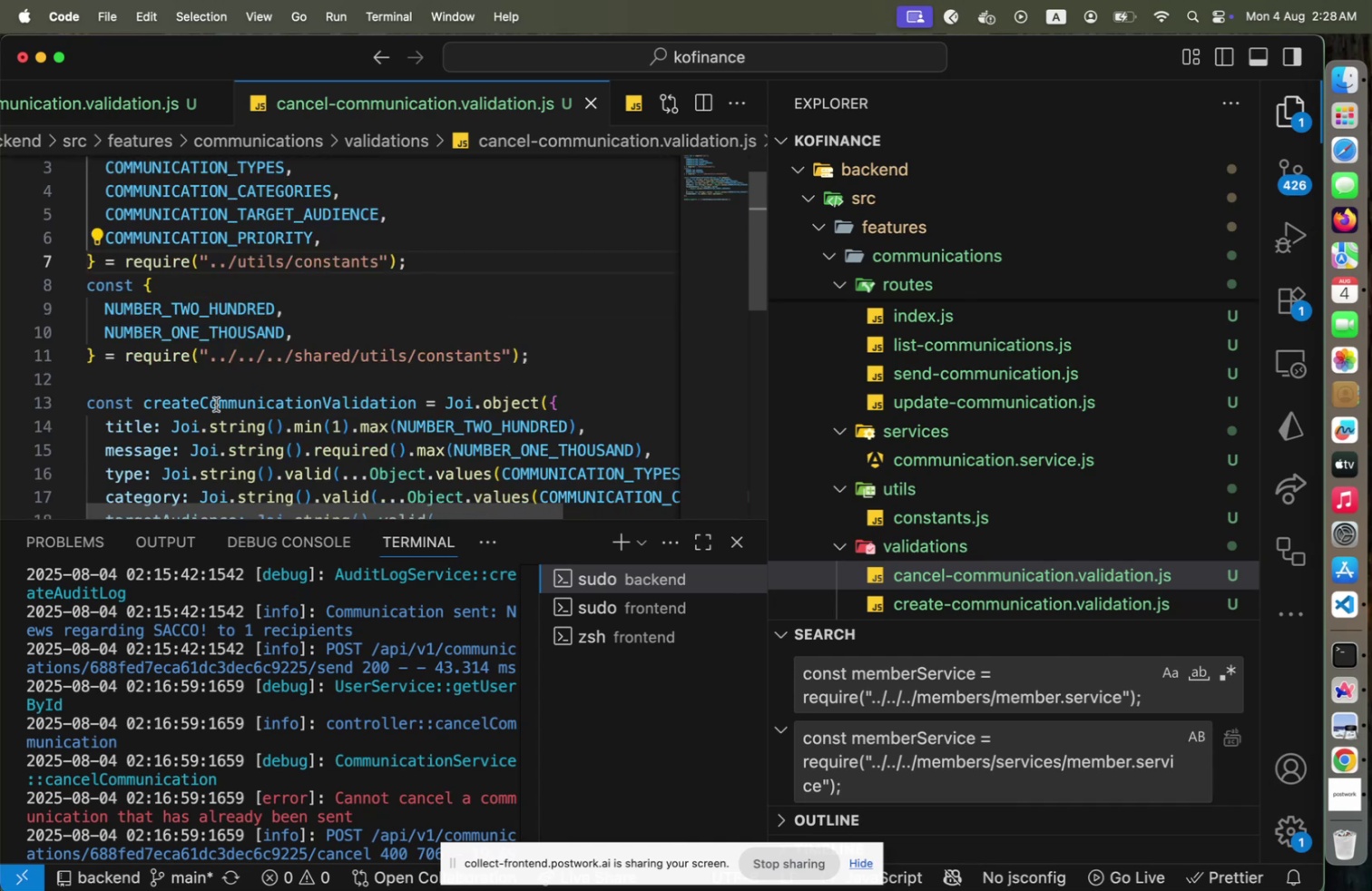 
left_click([202, 404])
 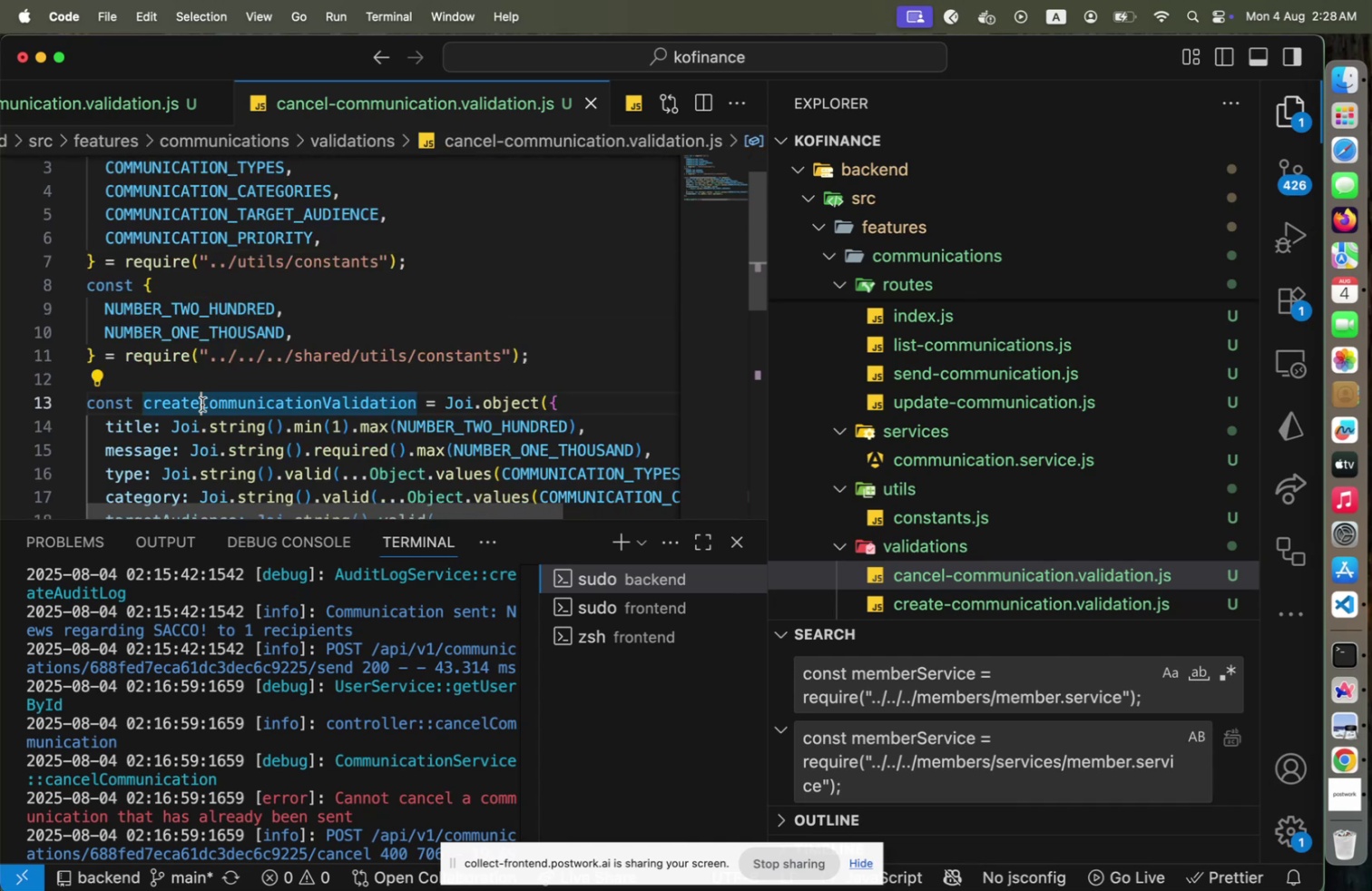 
key(Shift+ArrowLeft)
 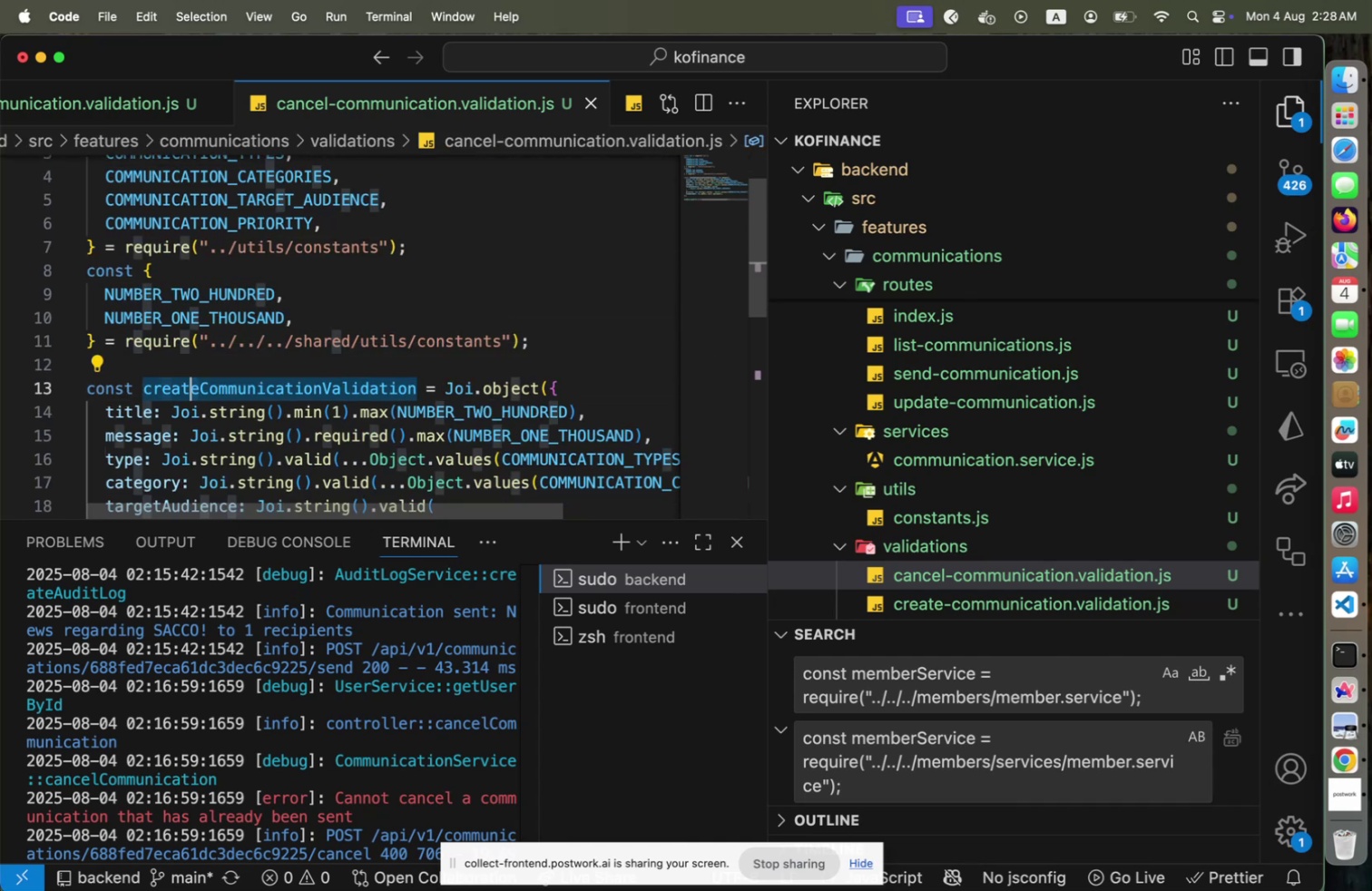 
key(Shift+ArrowLeft)
 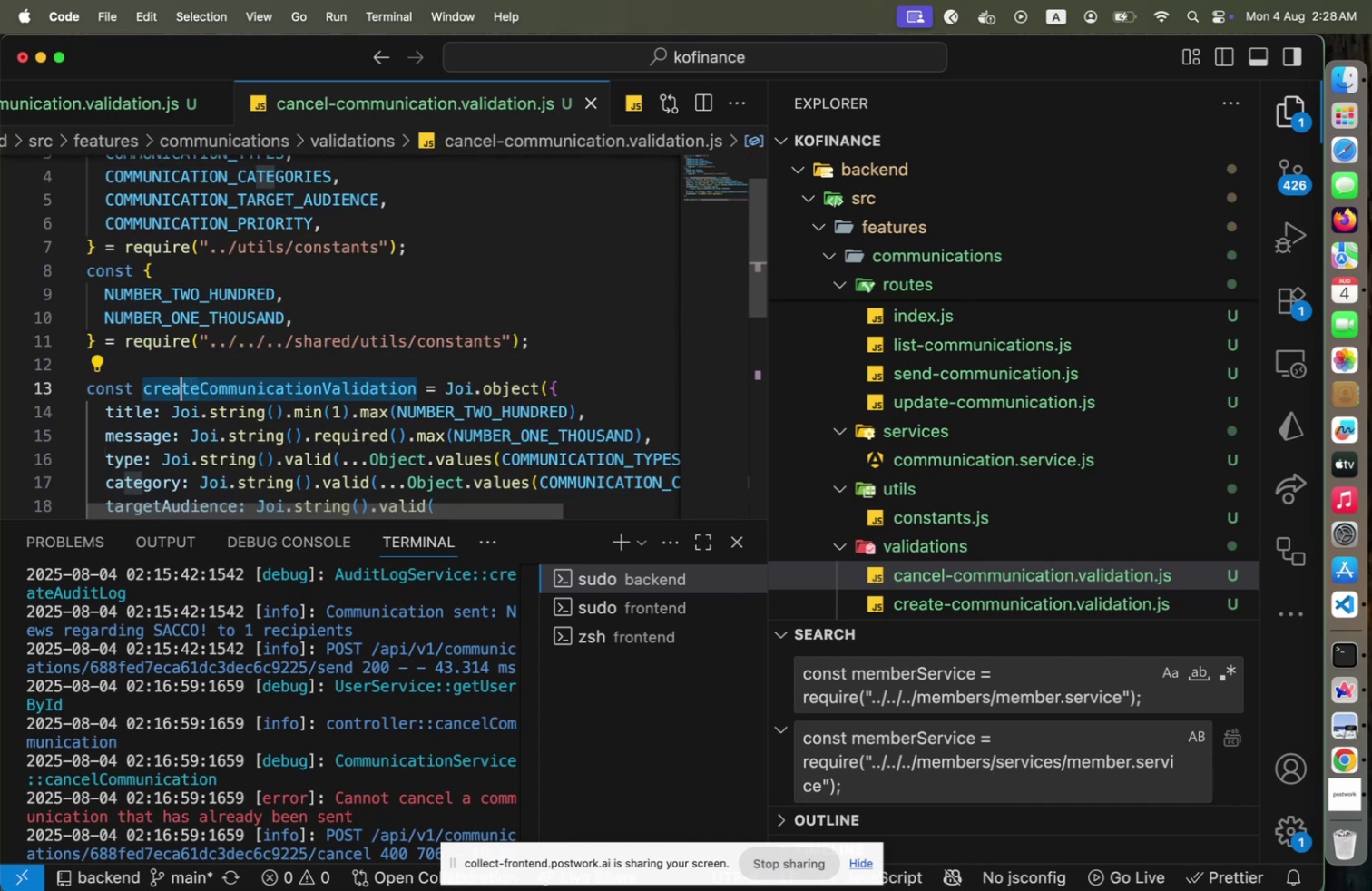 
key(Shift+ArrowLeft)
 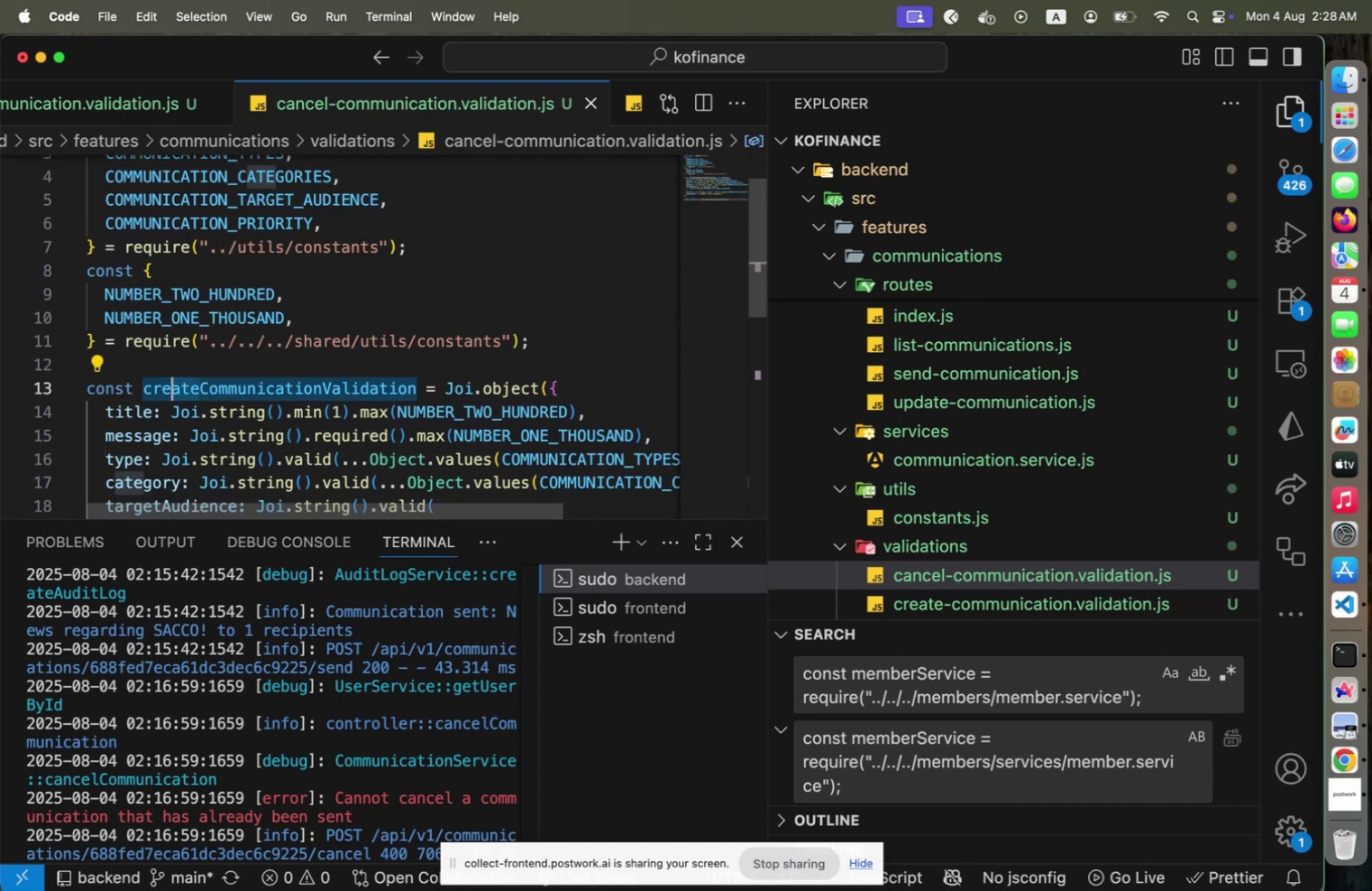 
key(Shift+ArrowLeft)
 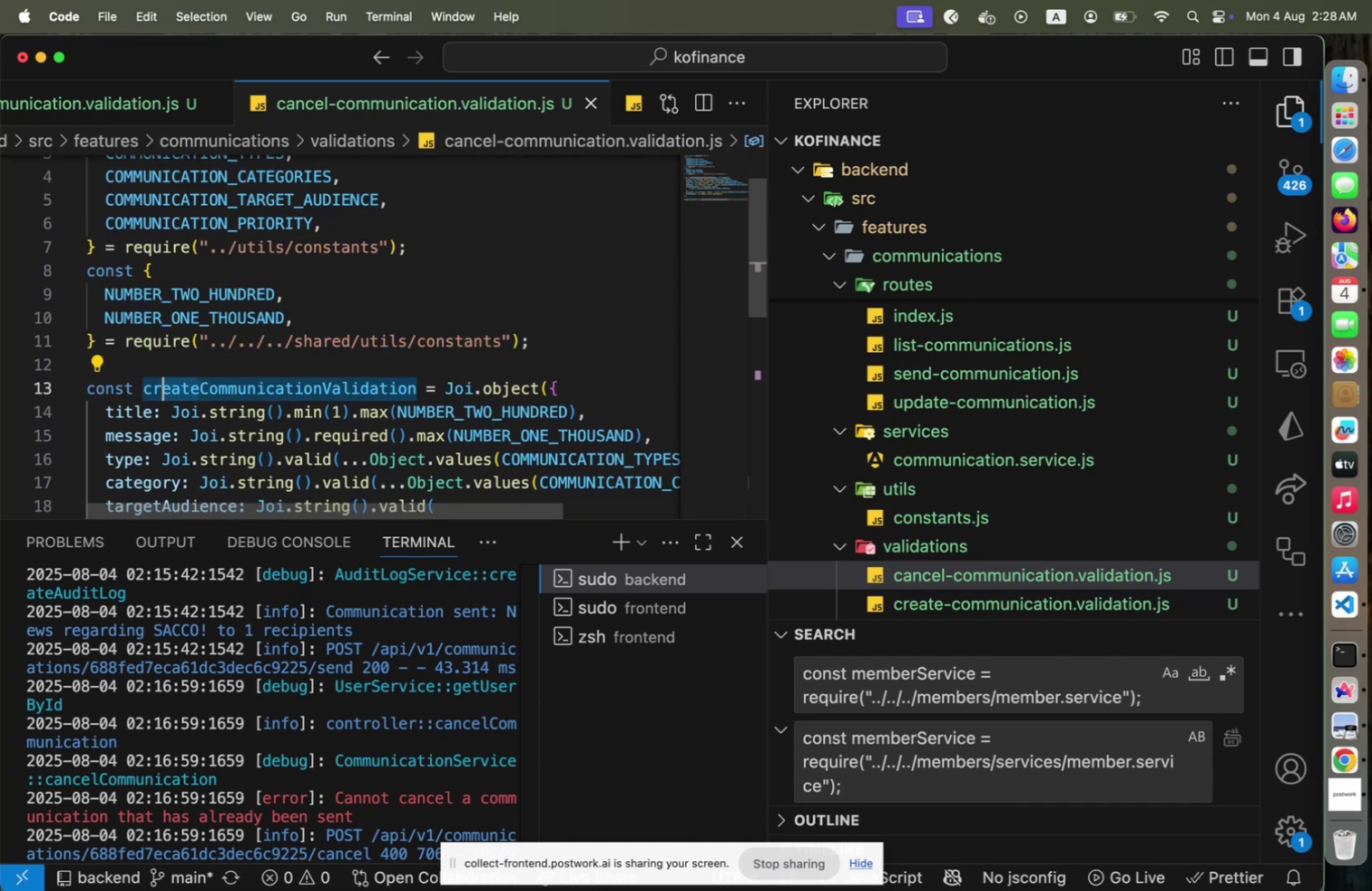 
key(Shift+ArrowLeft)
 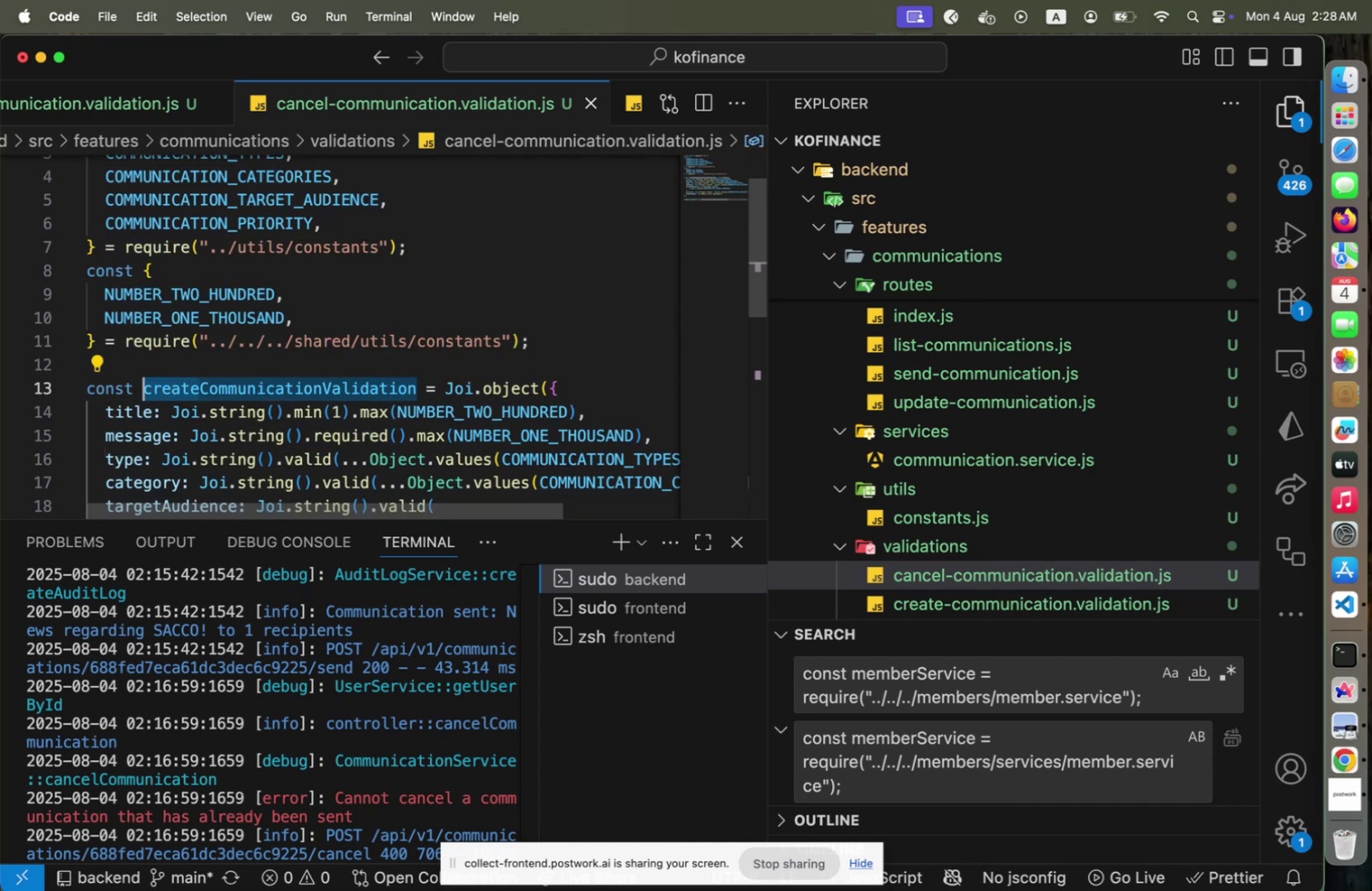 
key(Shift+ArrowLeft)
 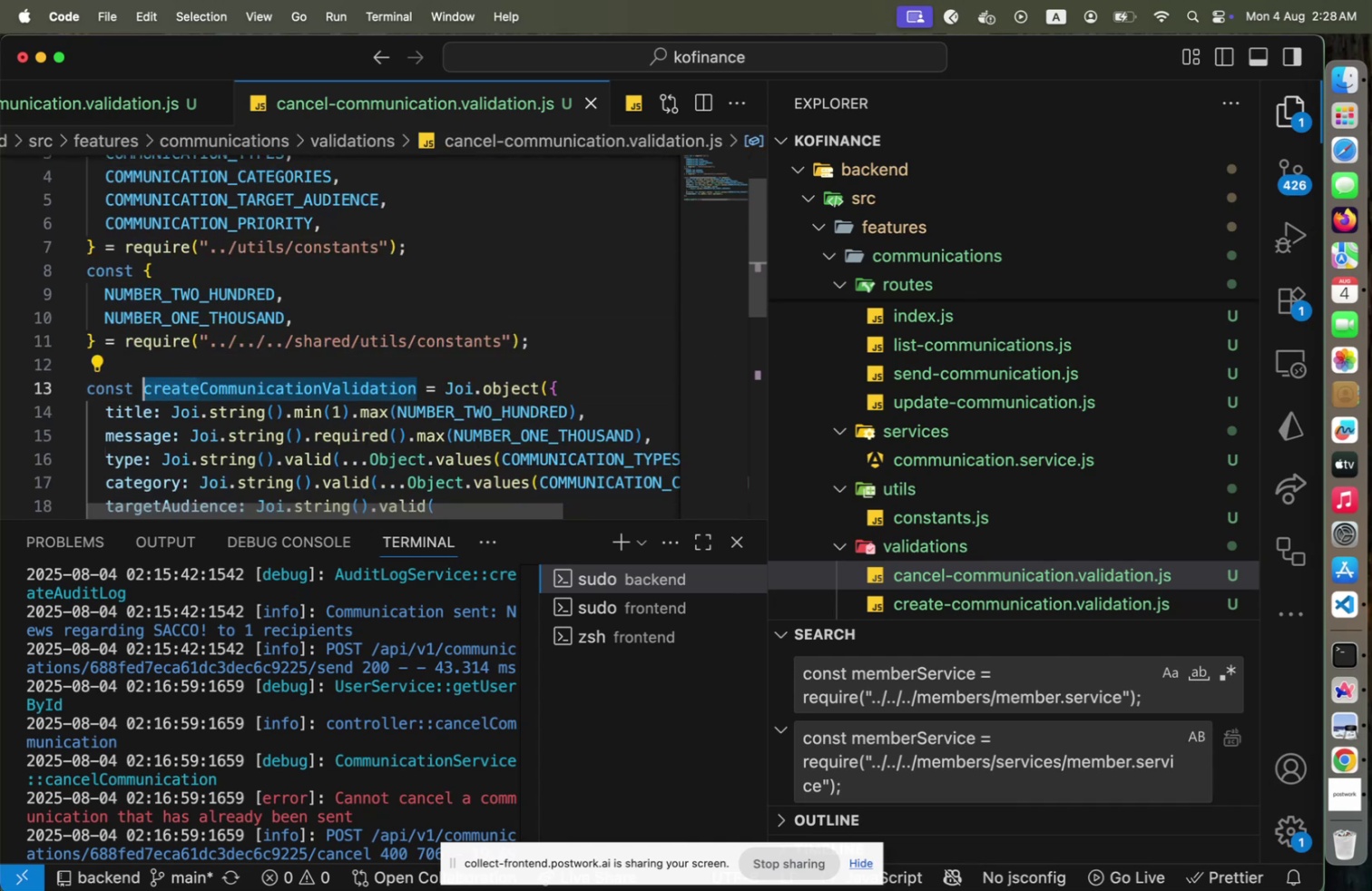 
type(cancel)
 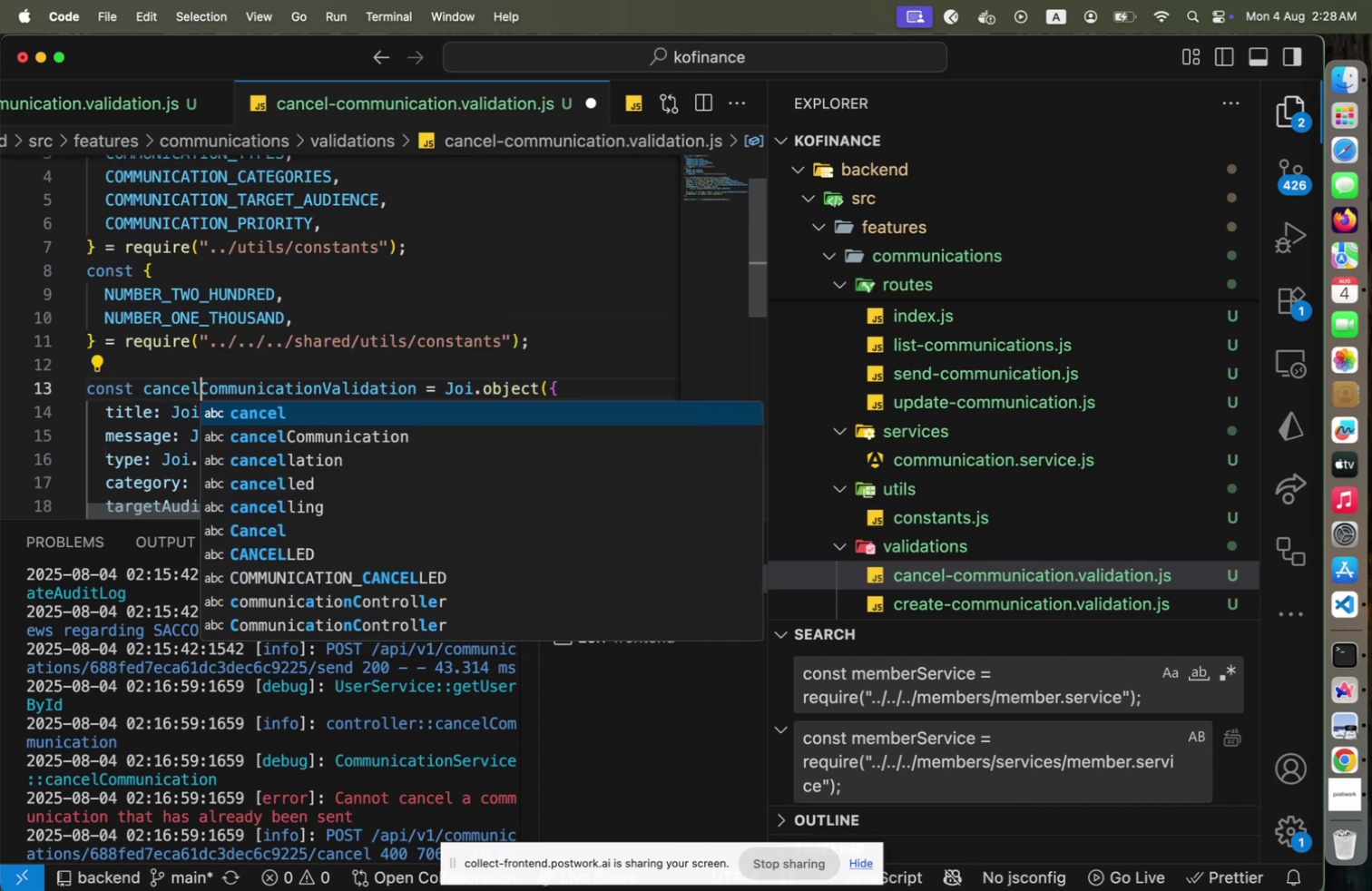 
key(ArrowRight)
 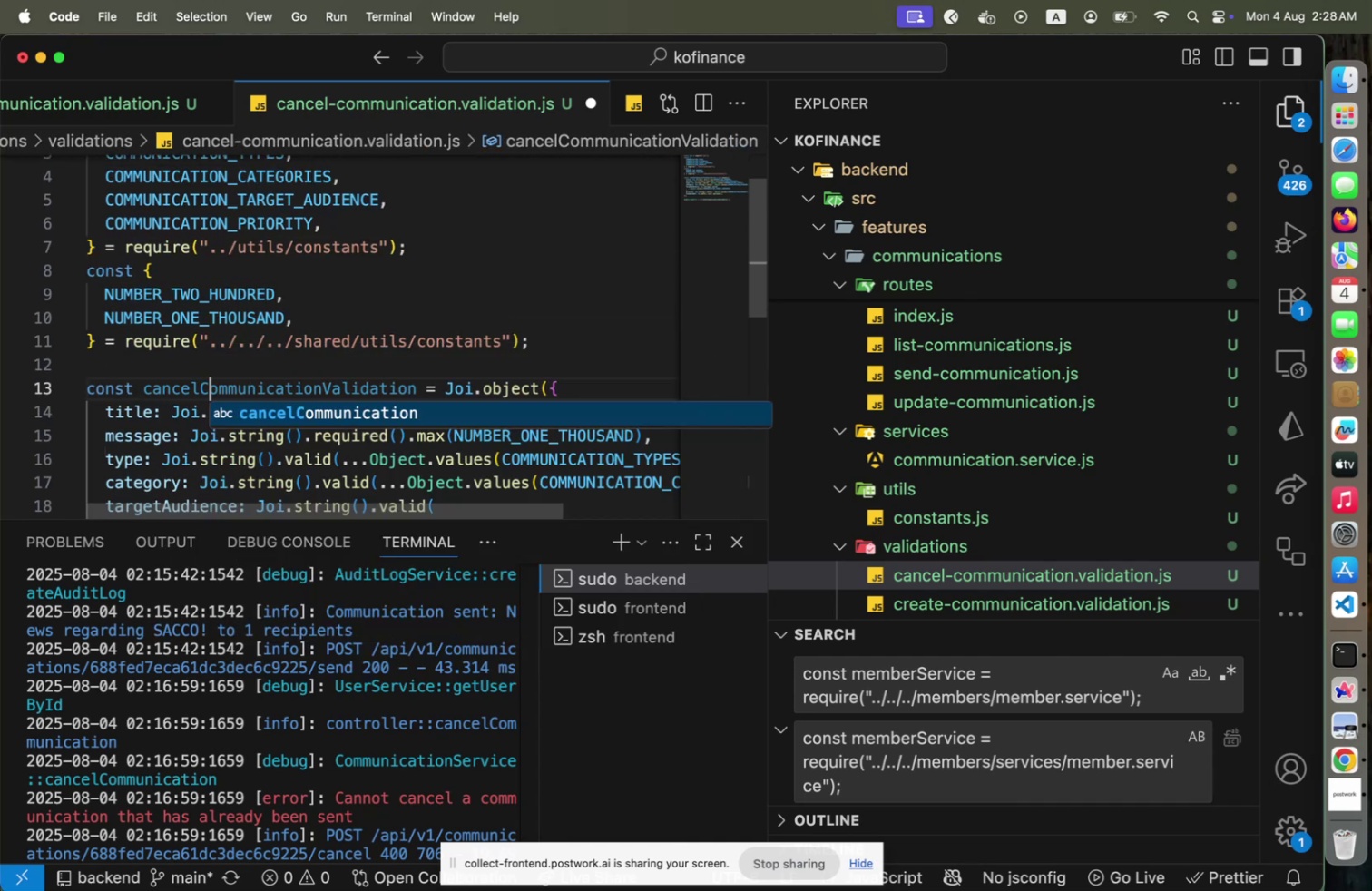 
key(ArrowDown)
 